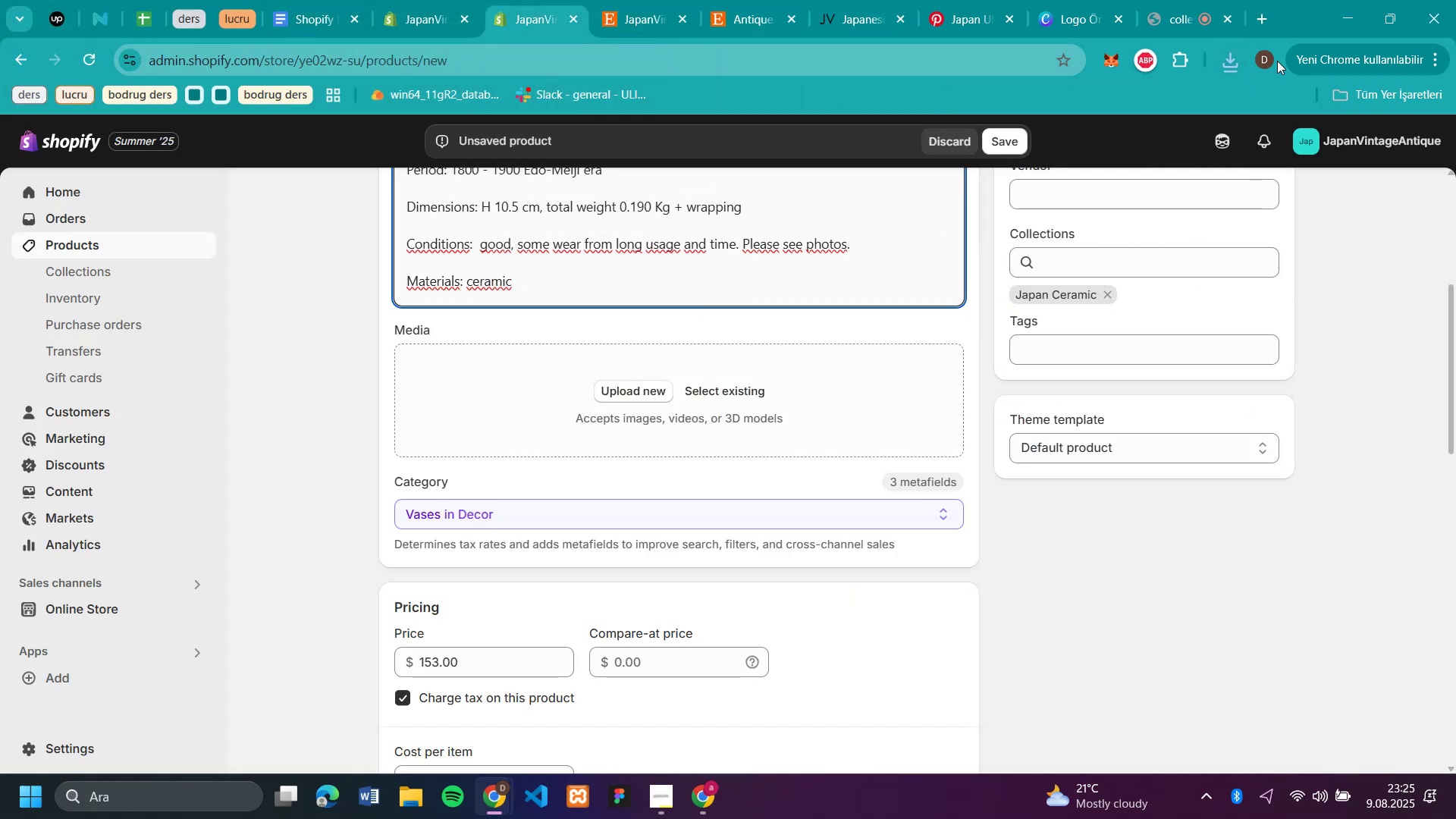 
left_click([1245, 74])
 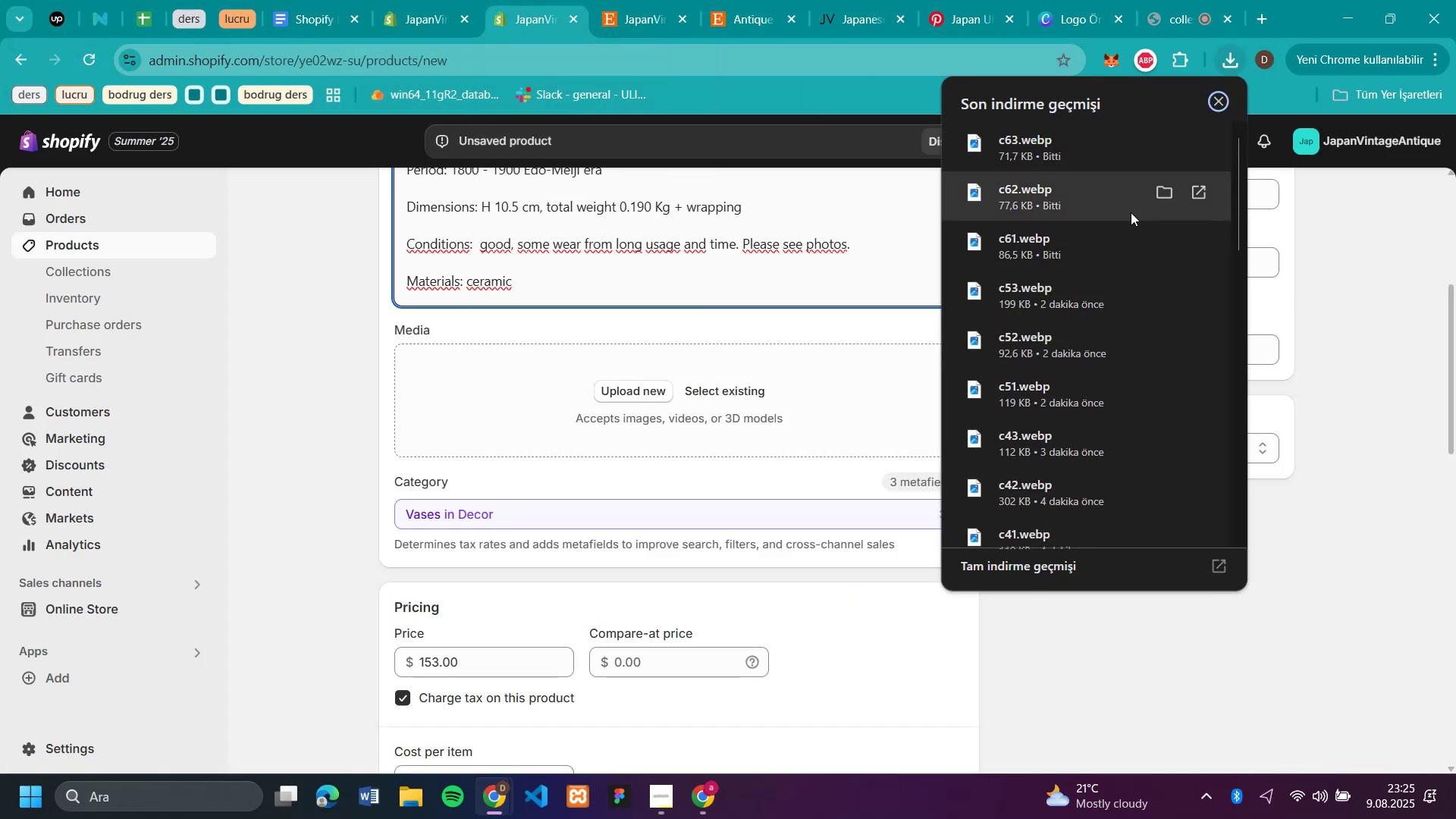 
left_click_drag(start_coordinate=[1044, 234], to_coordinate=[710, 362])
 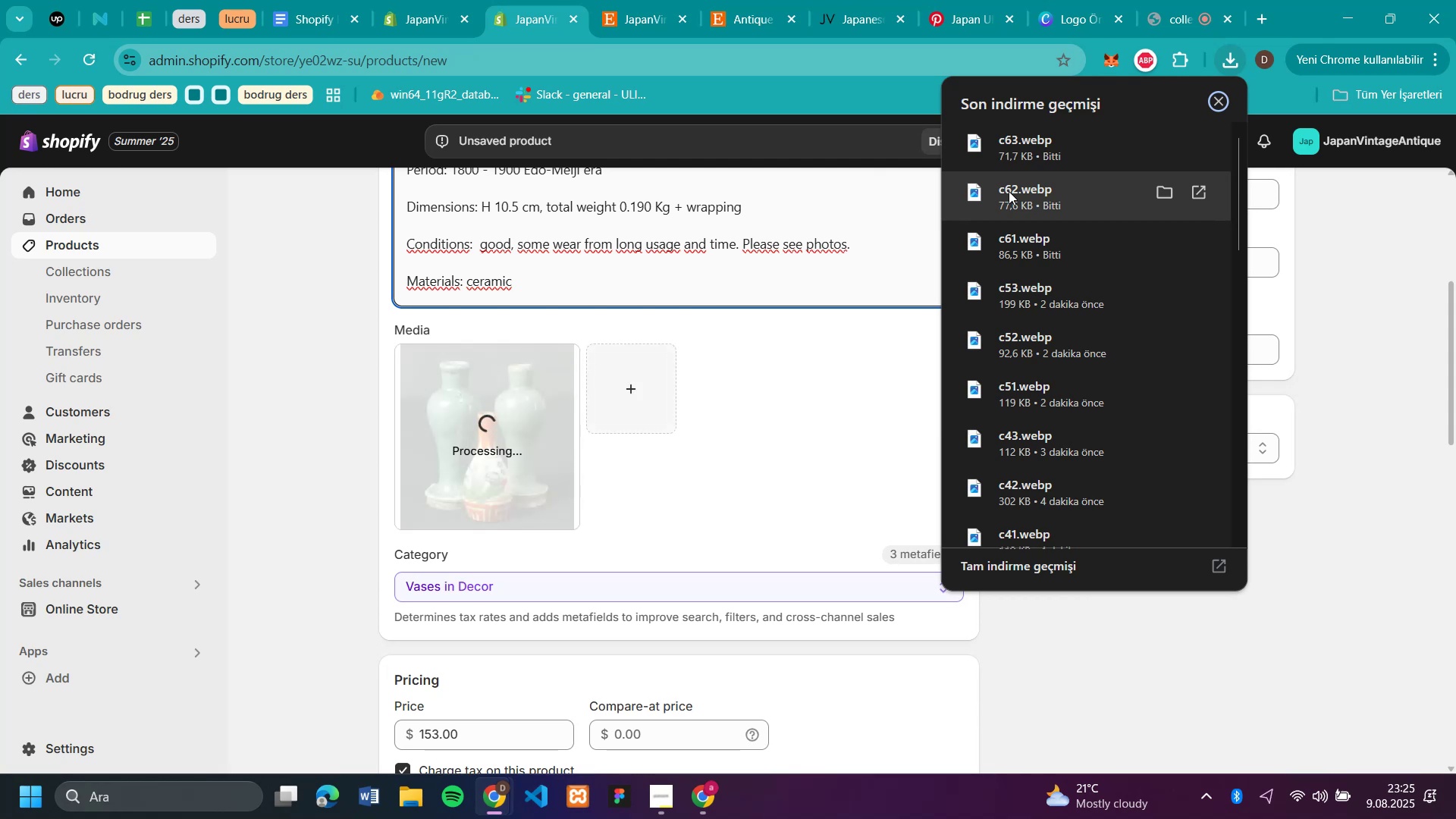 
left_click_drag(start_coordinate=[1009, 191], to_coordinate=[689, 377])
 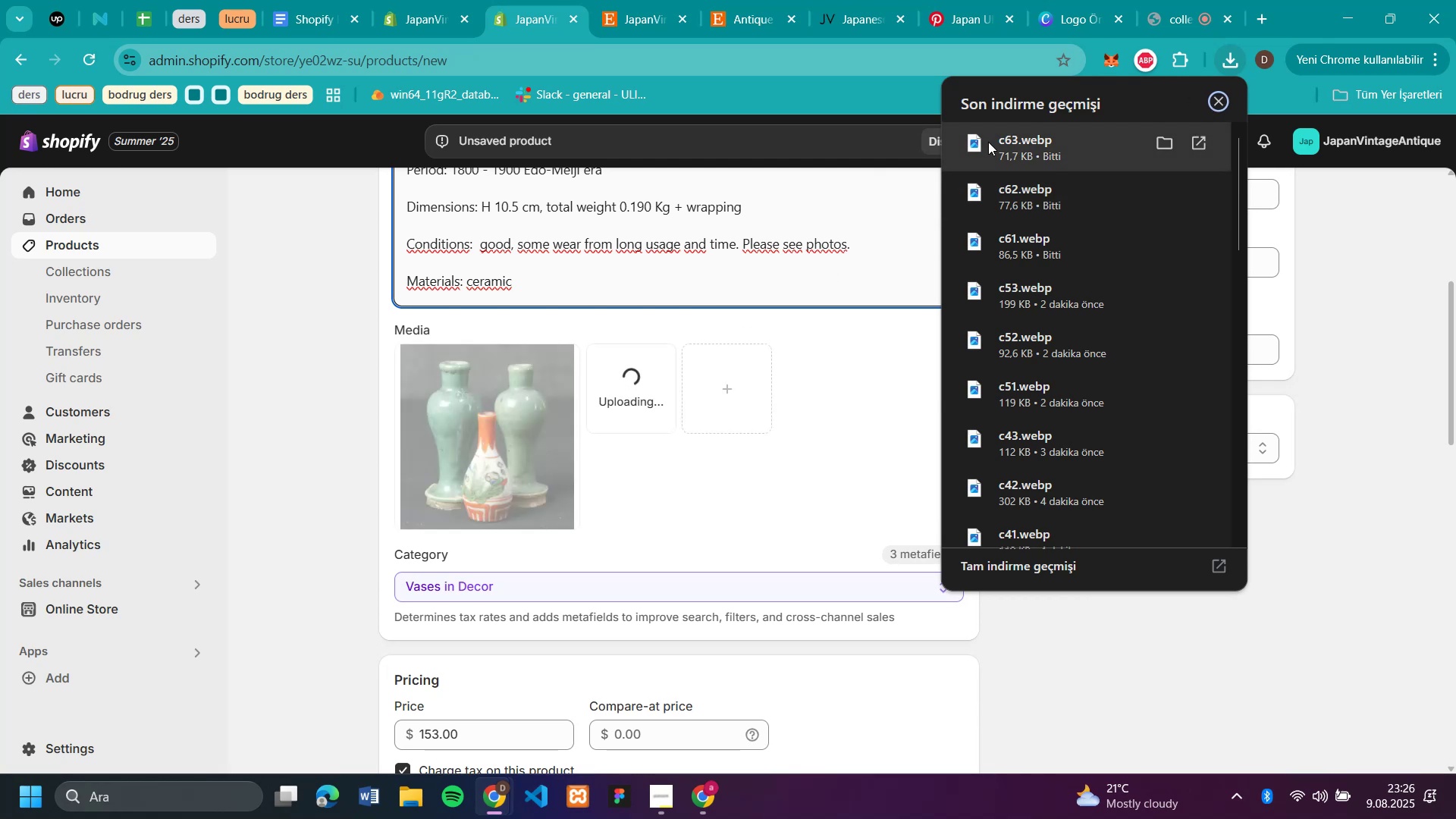 
left_click_drag(start_coordinate=[988, 142], to_coordinate=[814, 396])
 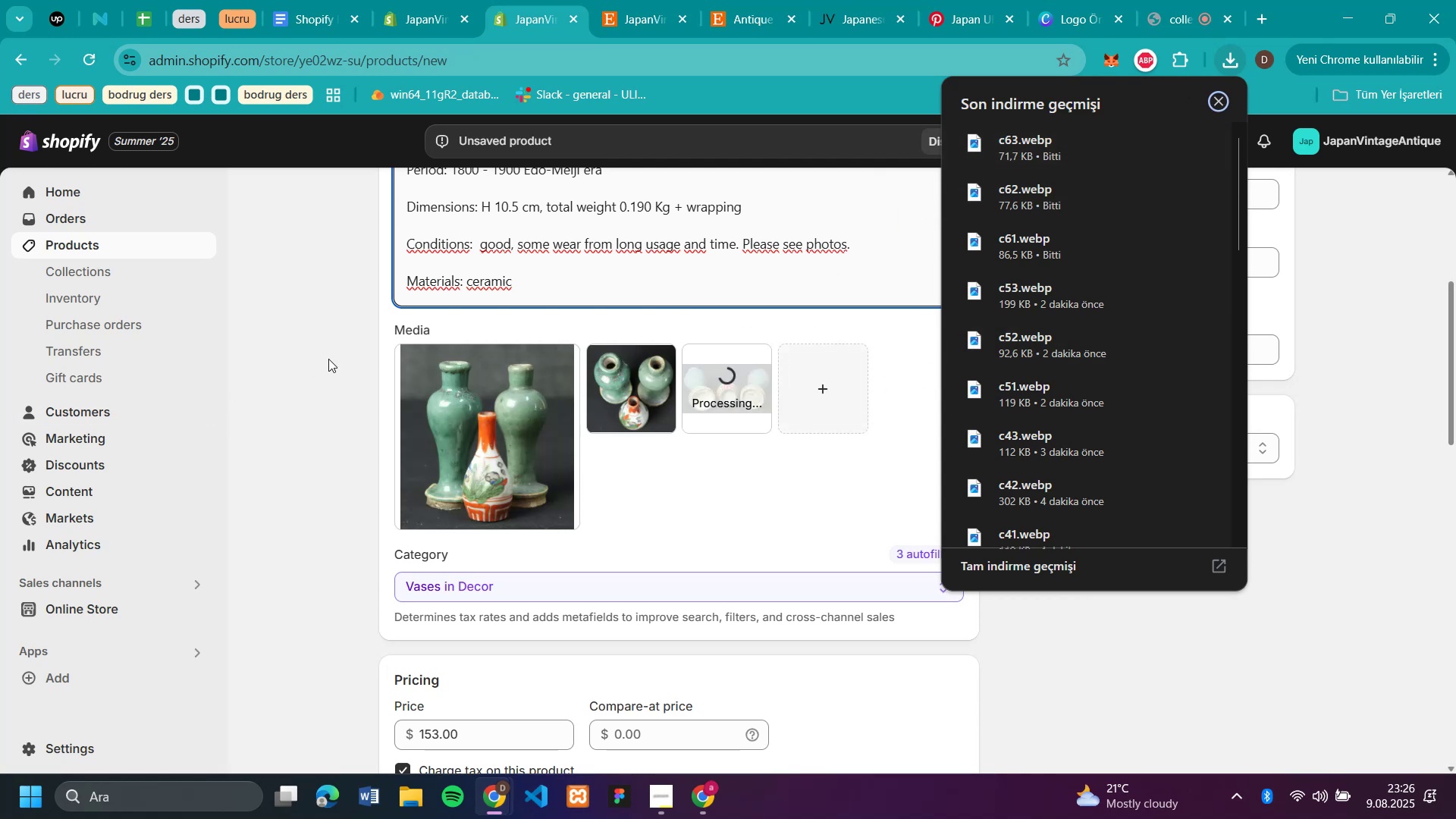 
left_click([328, 359])
 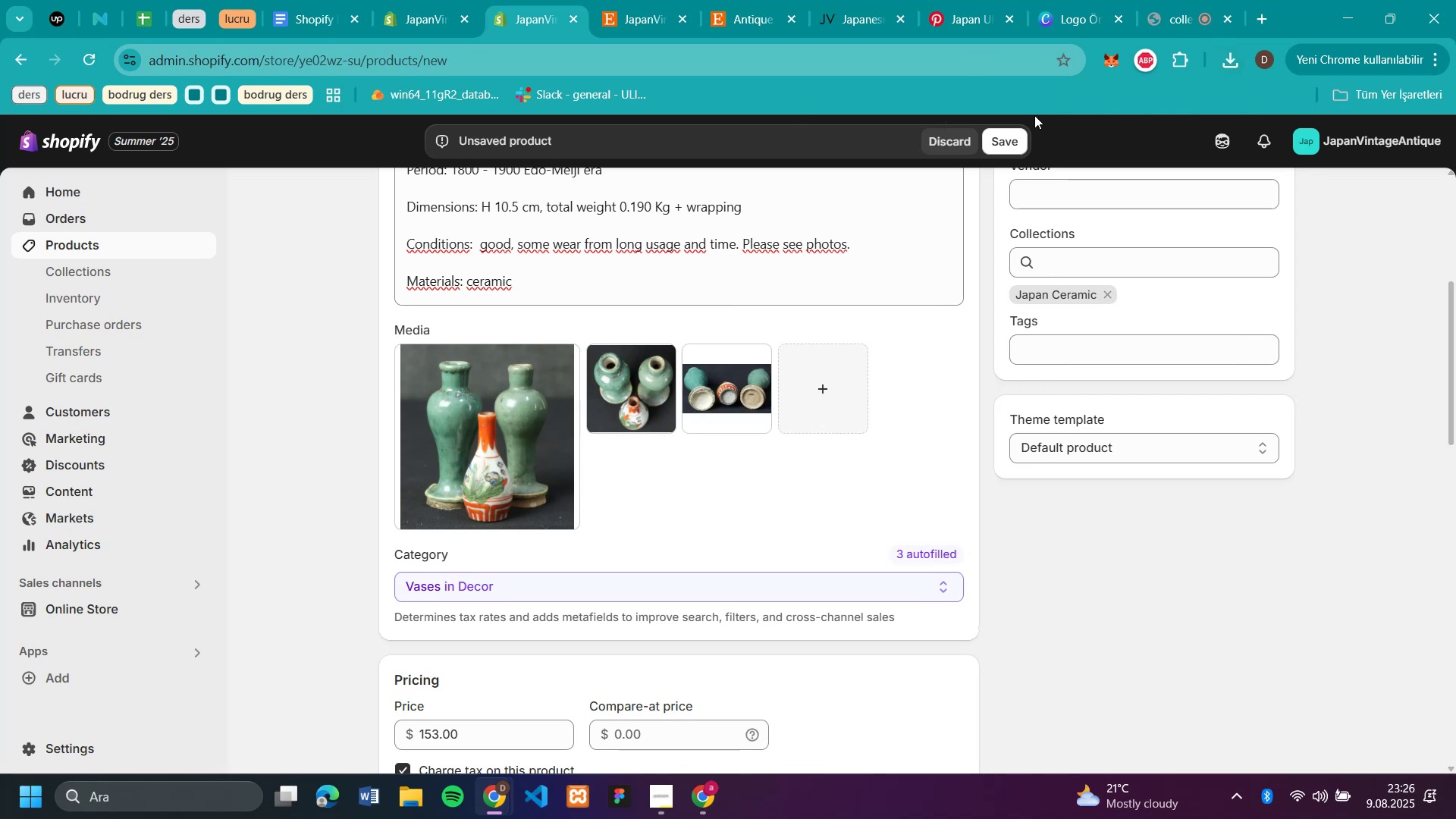 
left_click([1015, 139])
 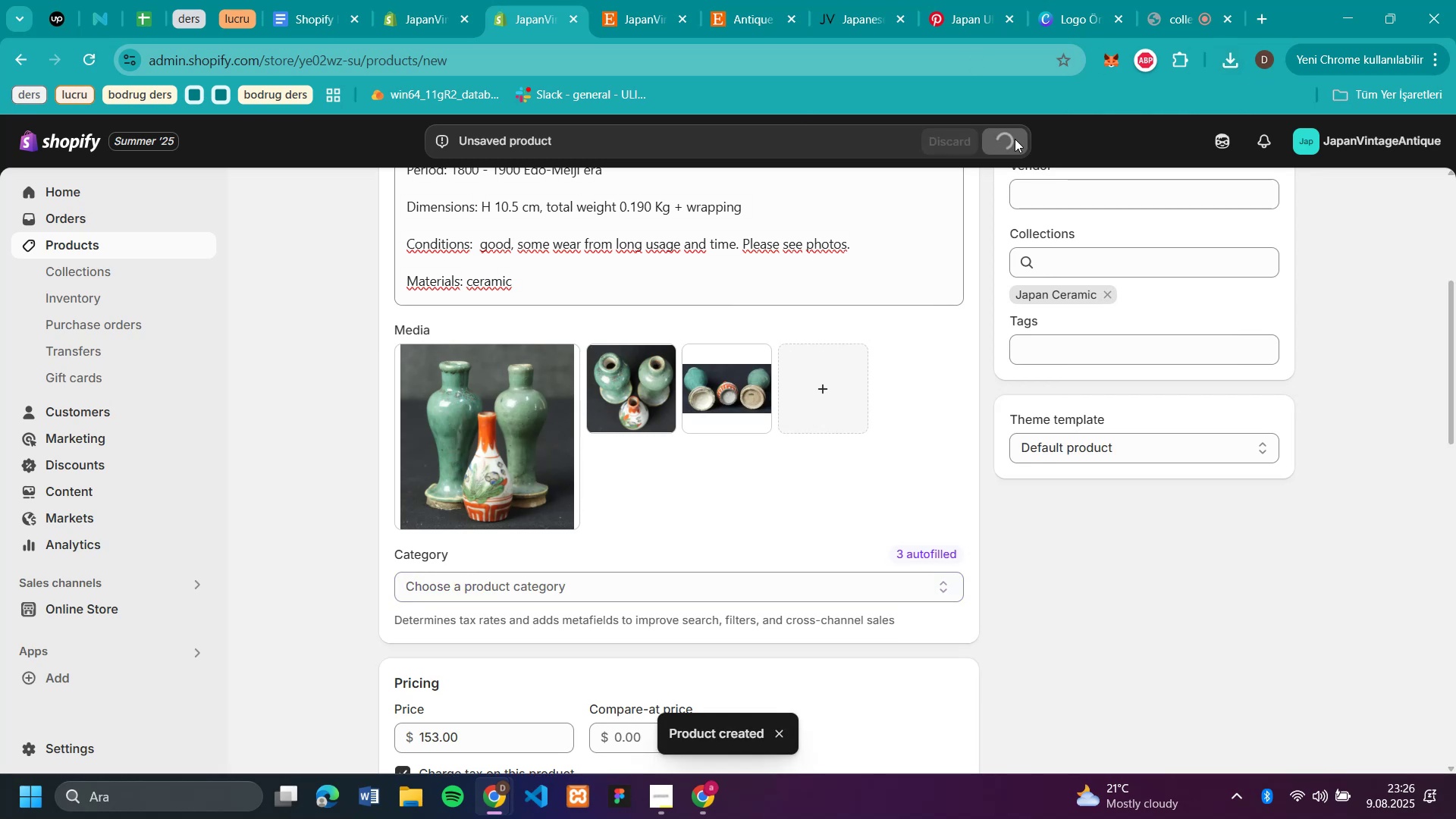 
mouse_move([988, 146])
 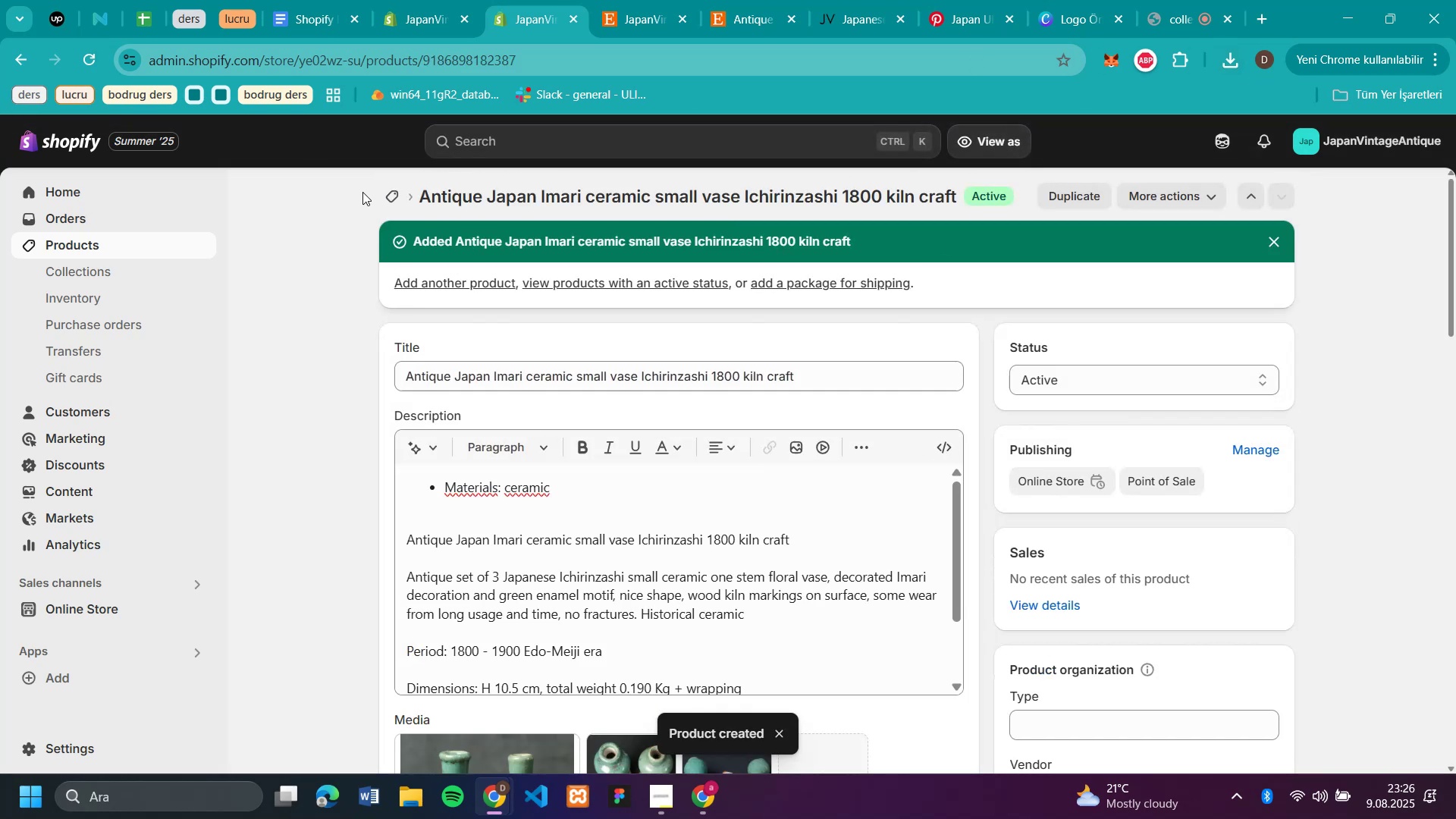 
scroll: coordinate [1386, 287], scroll_direction: up, amount: 6.0
 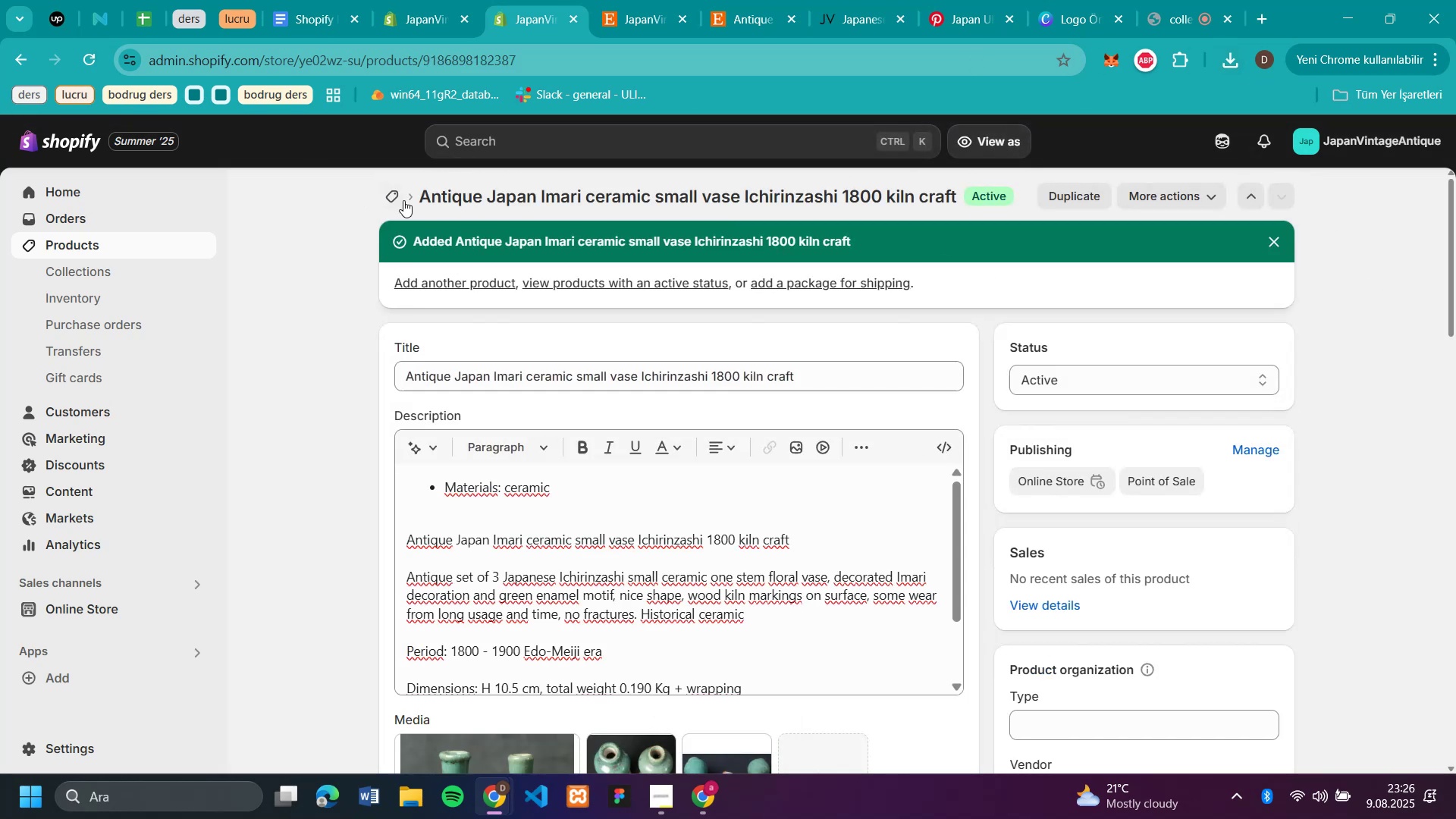 
left_click([397, 199])
 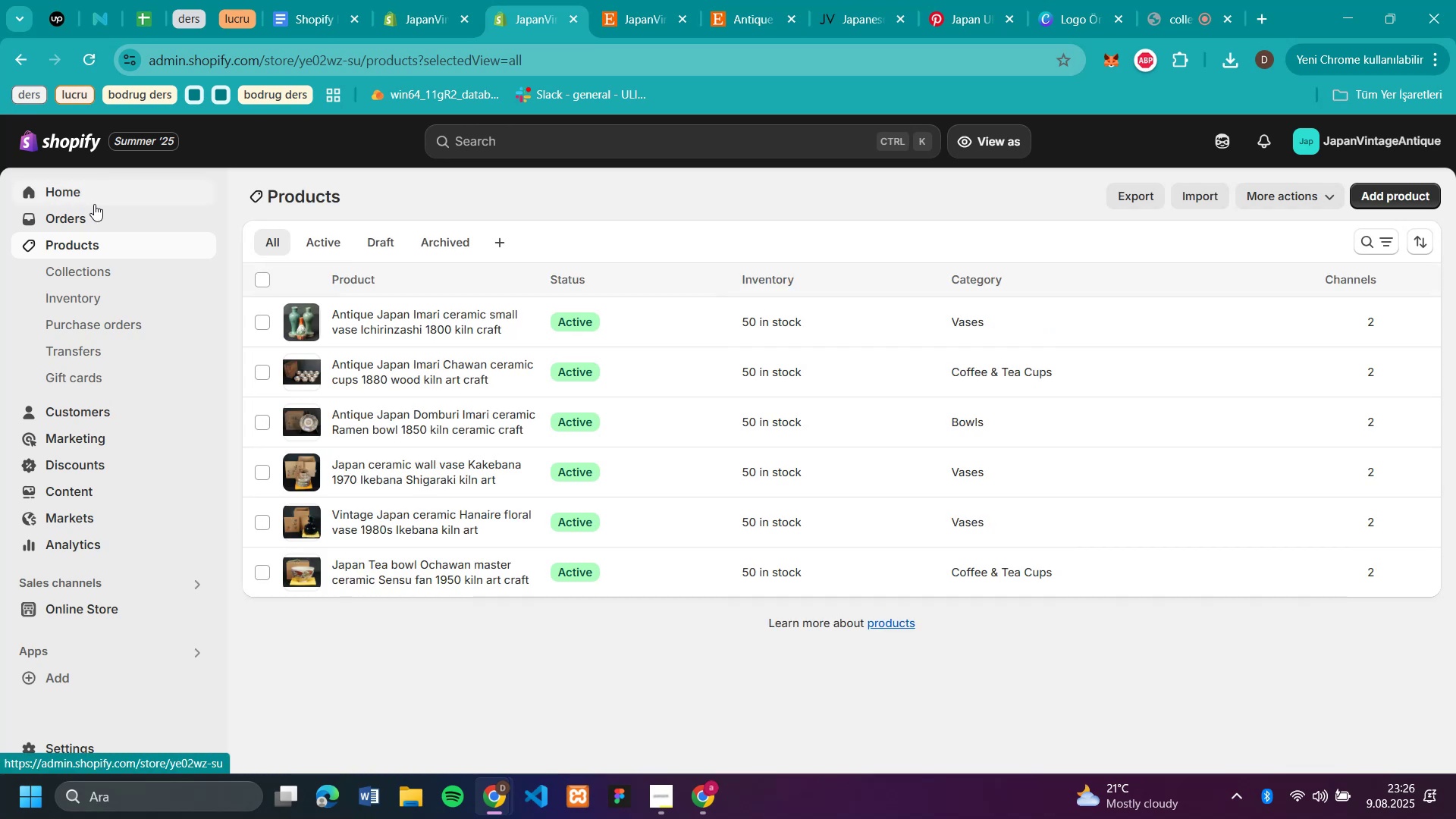 
left_click([56, 192])
 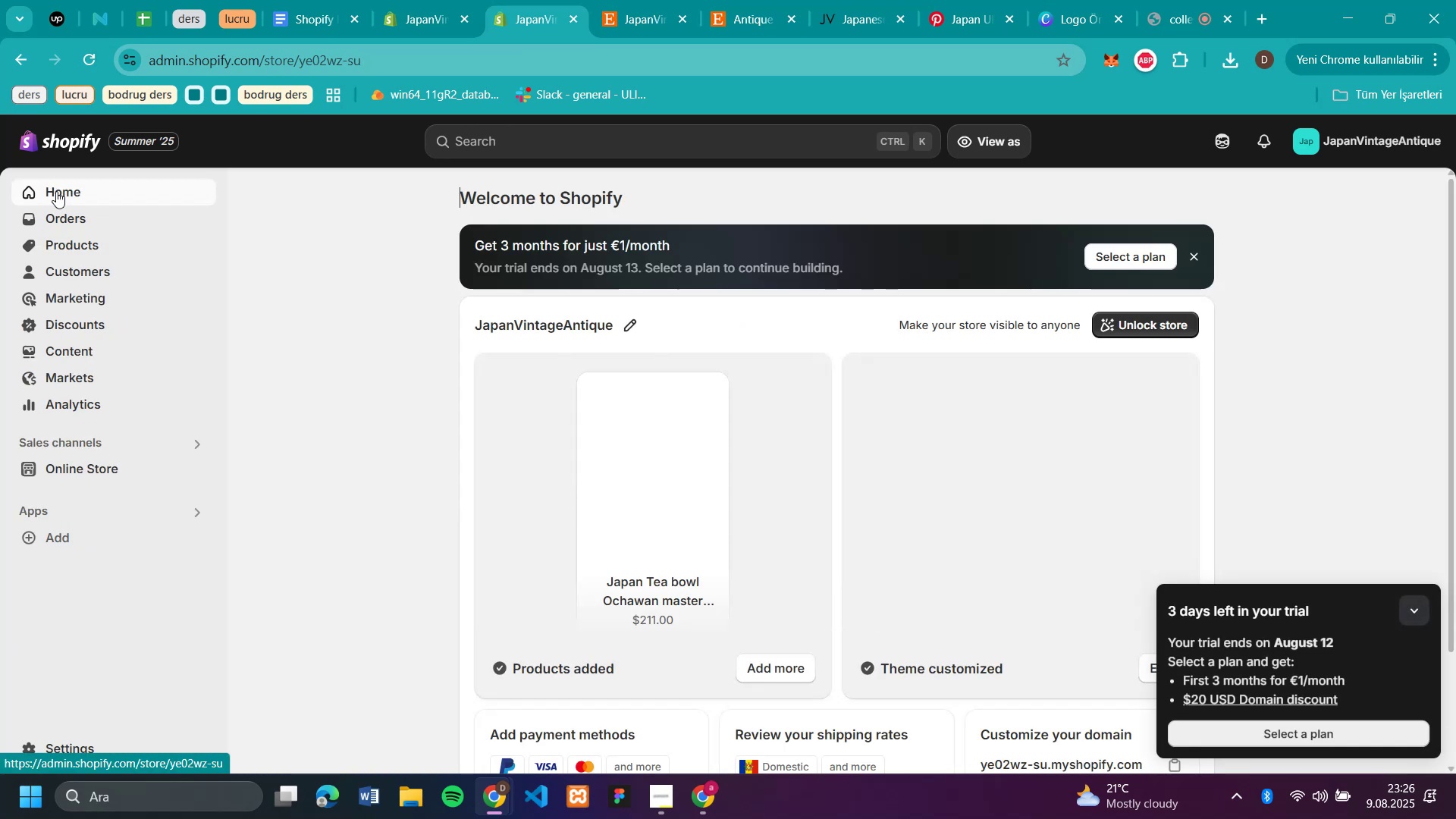 
left_click([567, 325])
 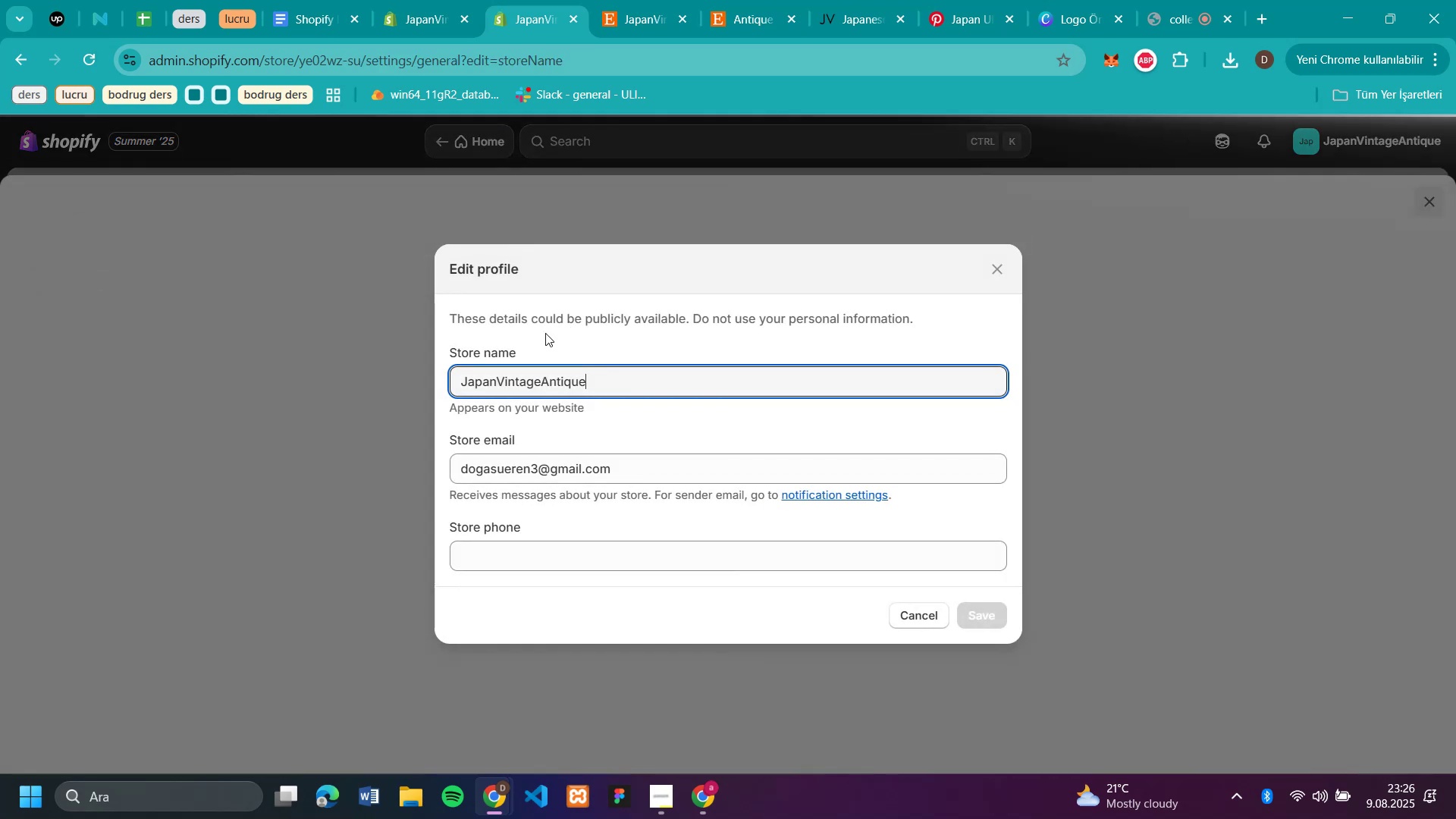 
left_click([500, 380])
 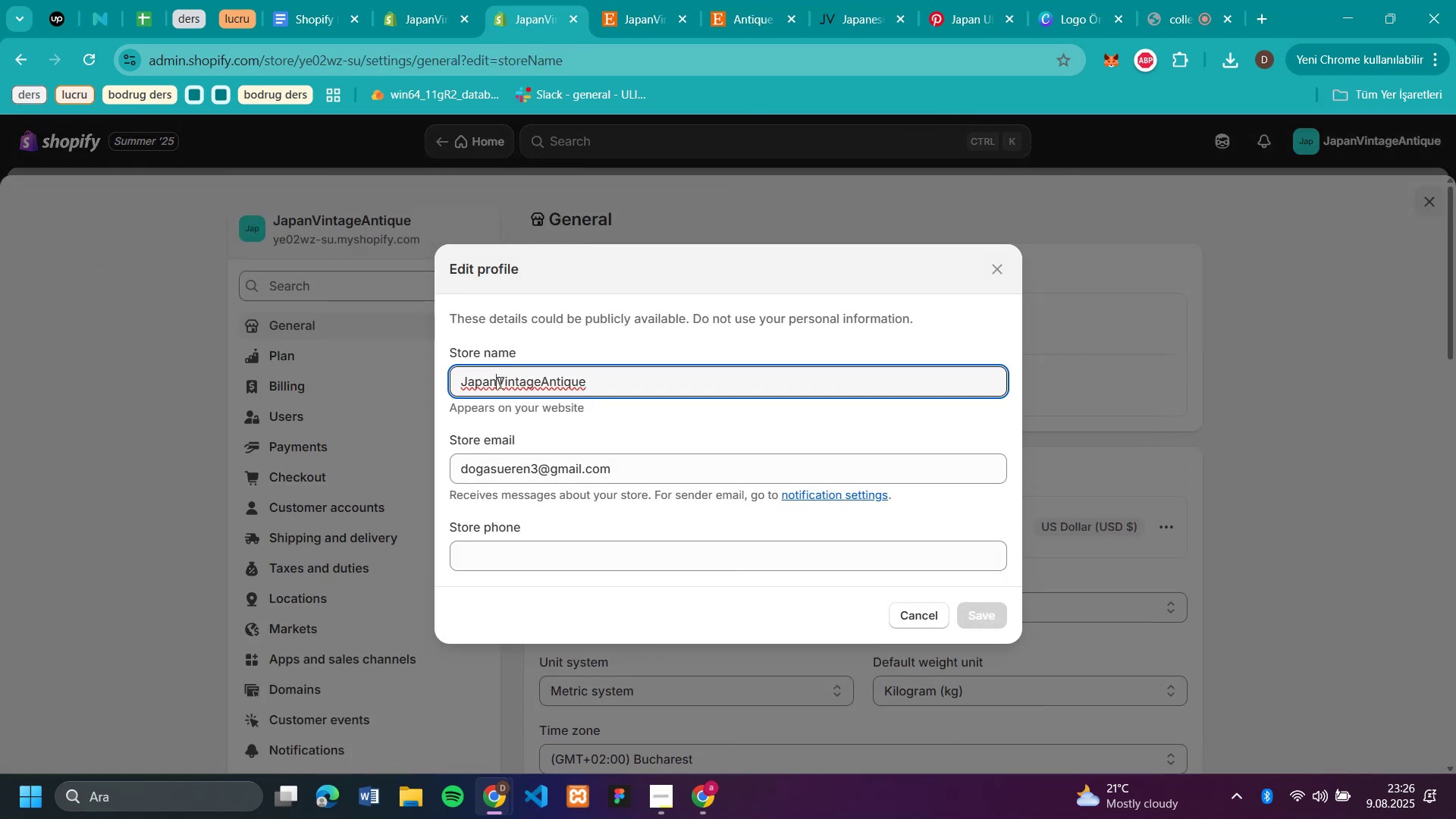 
key(Space)
 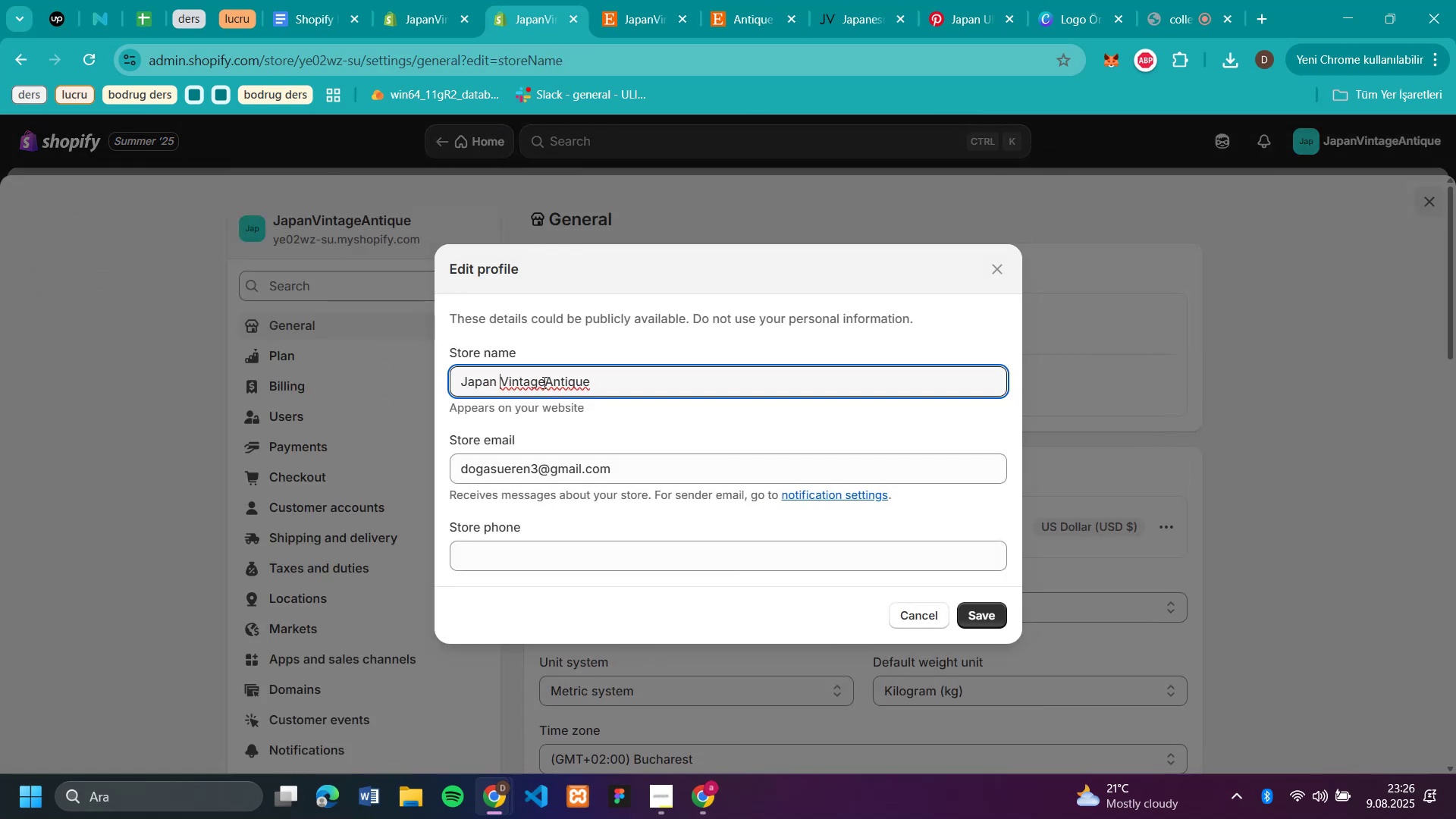 
key(Space)
 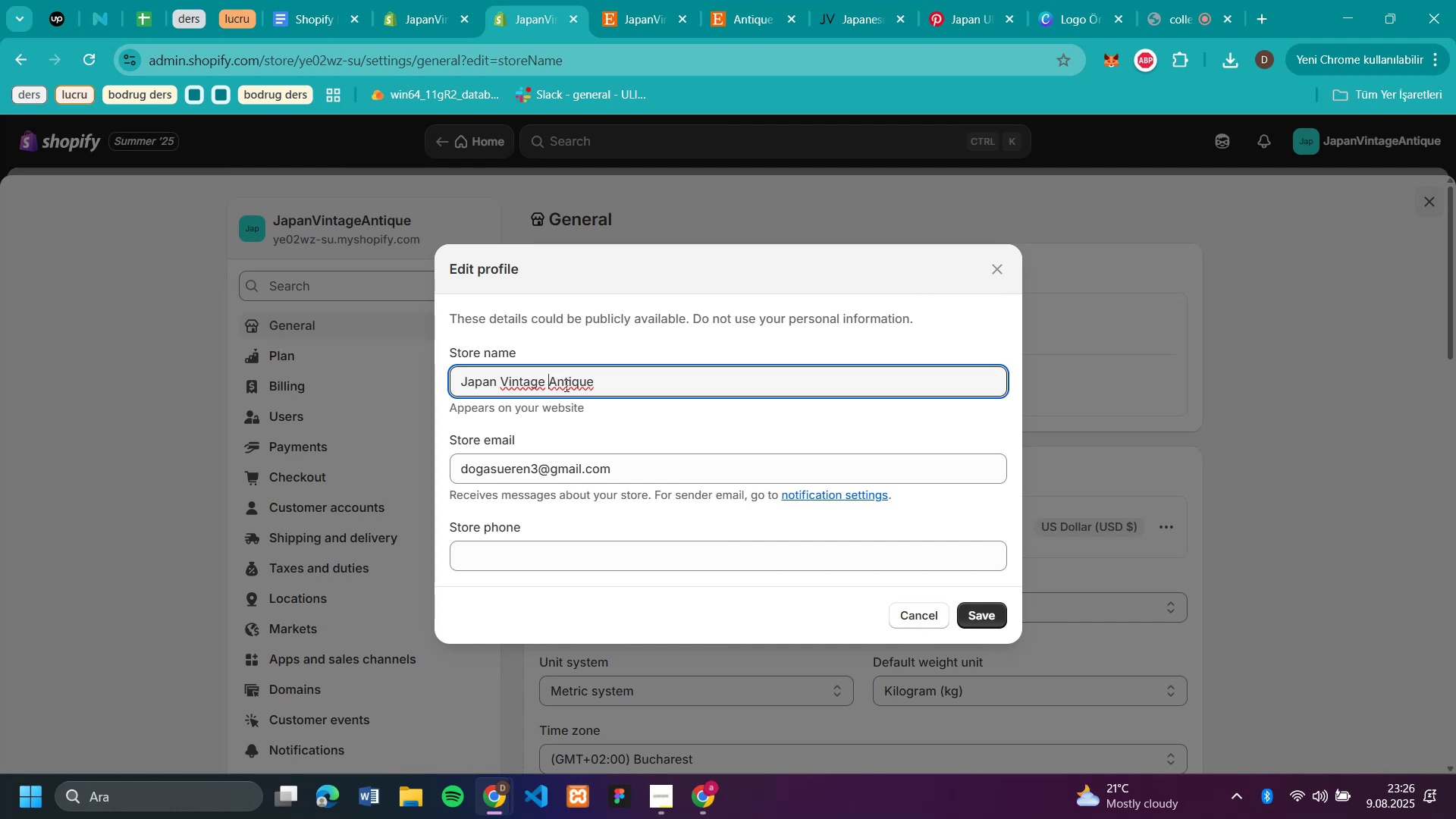 
key(Shift+6)
 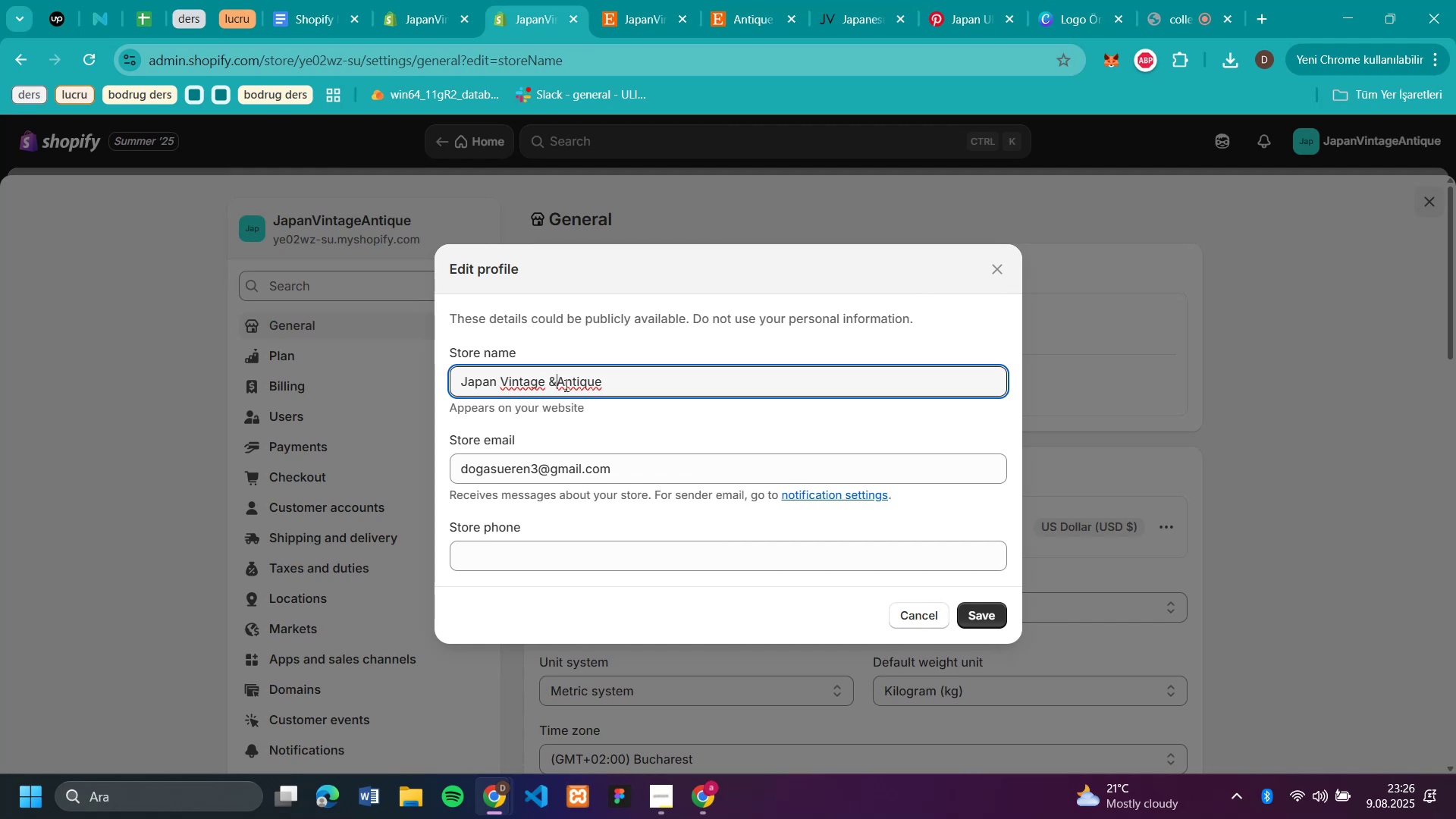 
key(Space)
 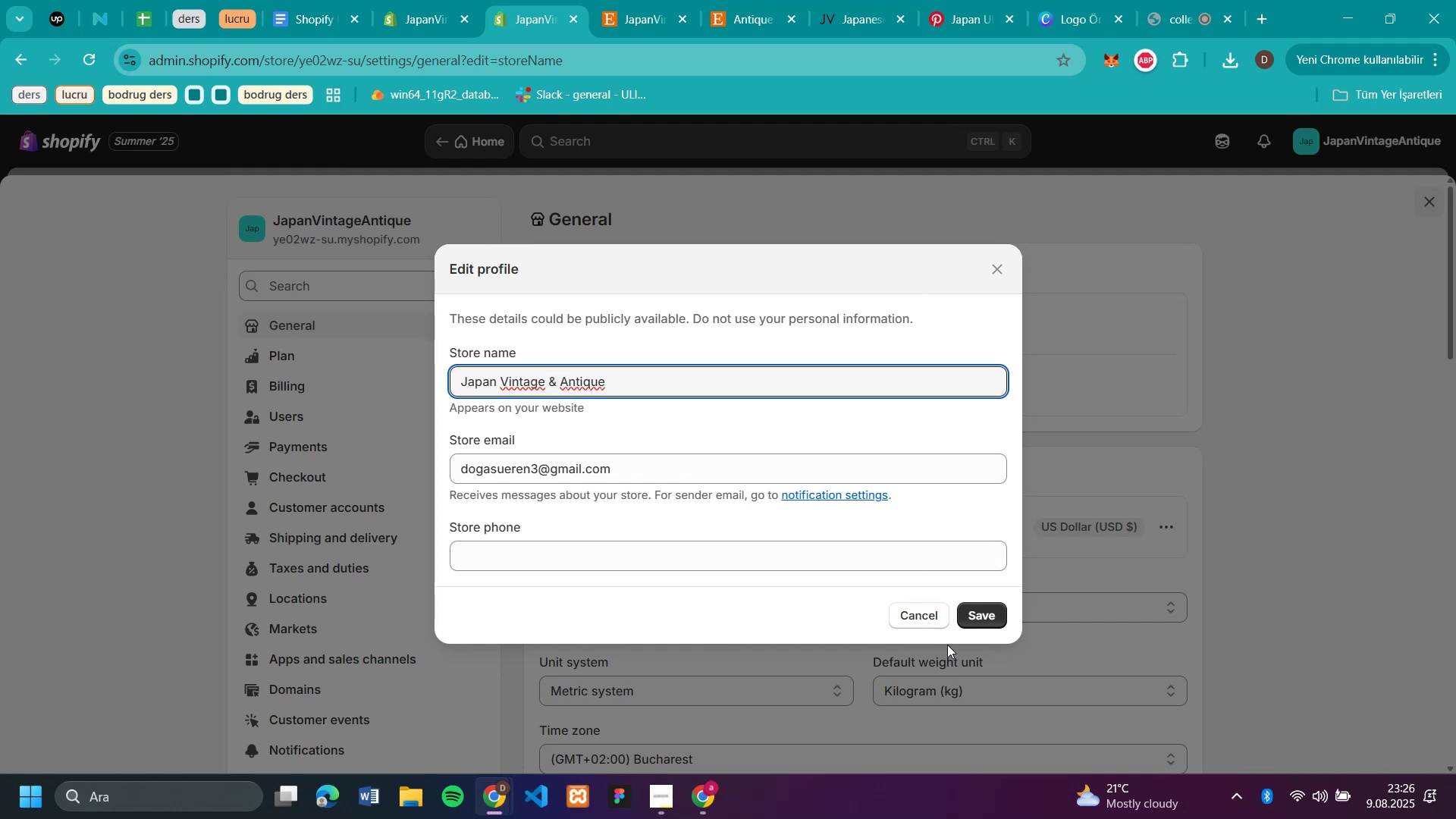 
left_click([970, 626])
 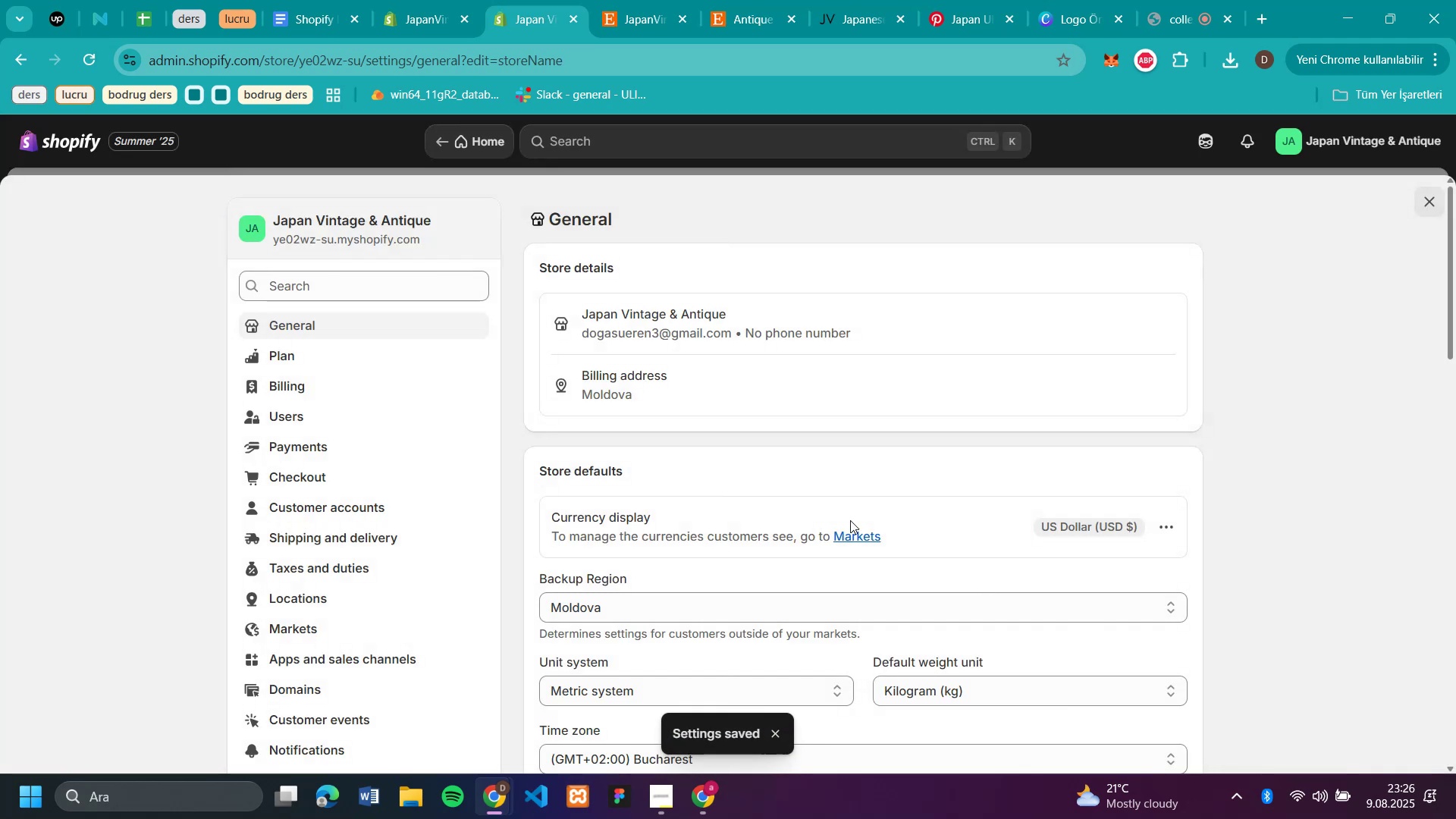 
scroll: coordinate [368, 366], scroll_direction: down, amount: 3.0
 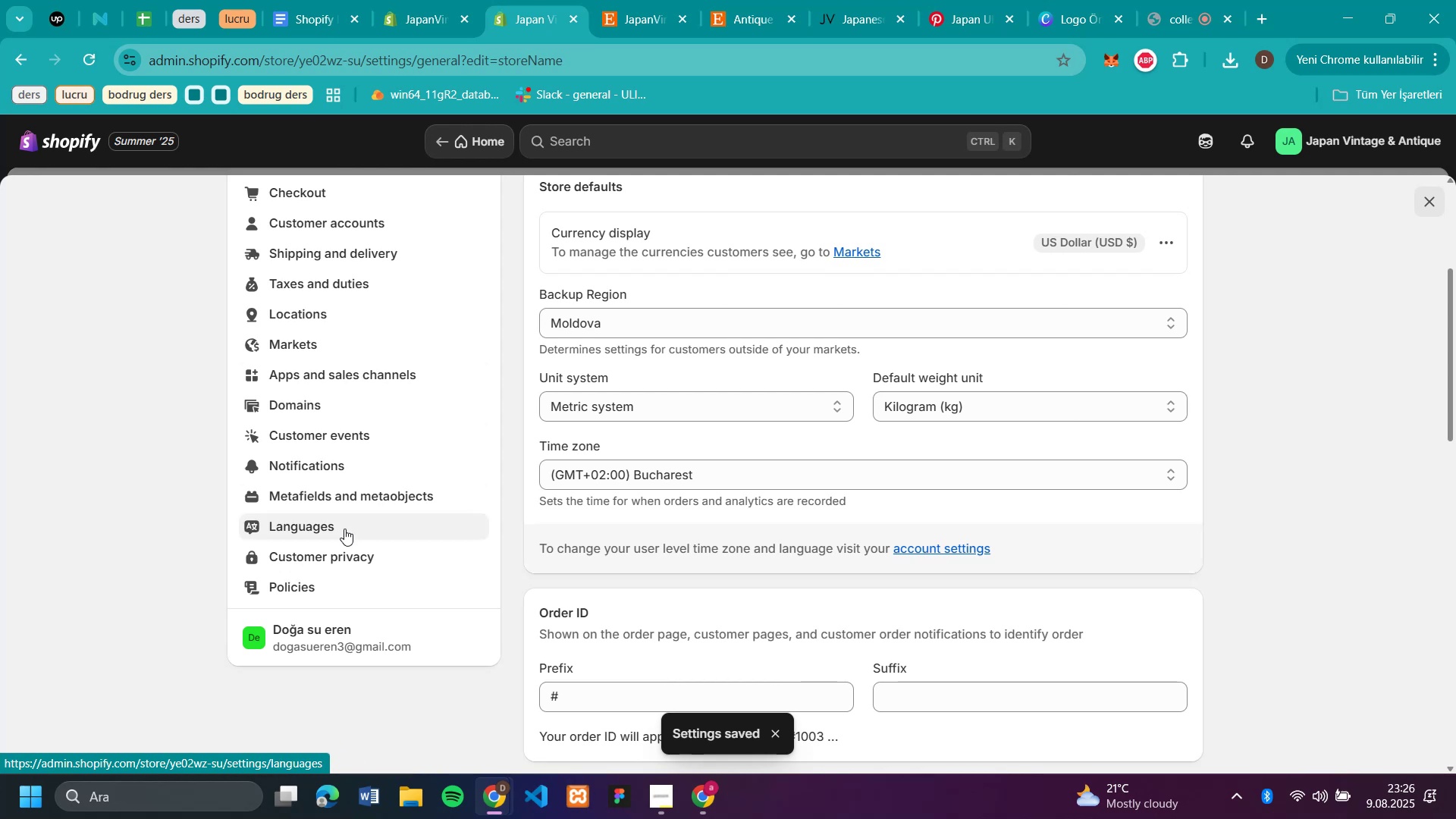 
scroll: coordinate [369, 362], scroll_direction: up, amount: 7.0
 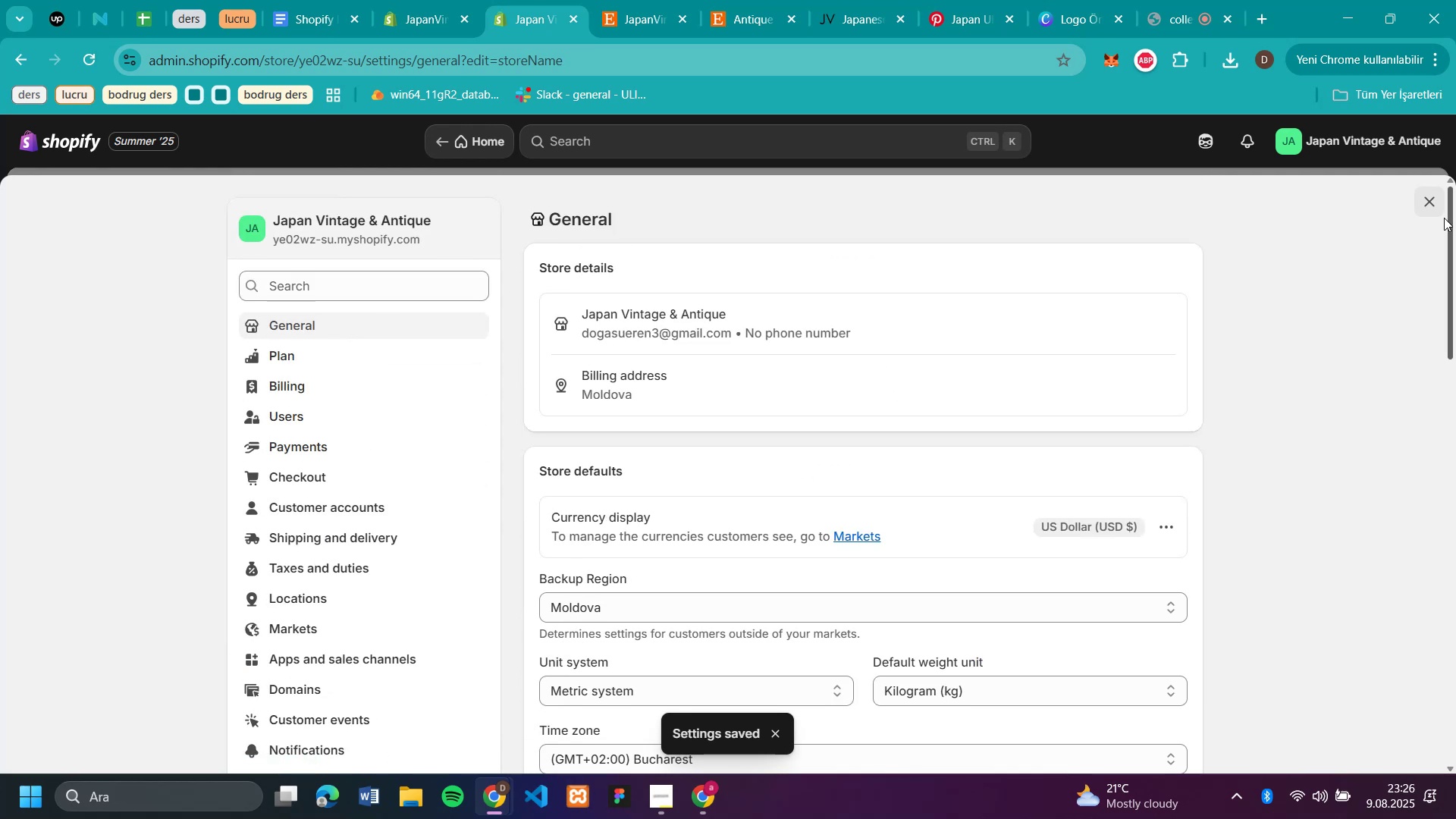 
left_click([1435, 210])
 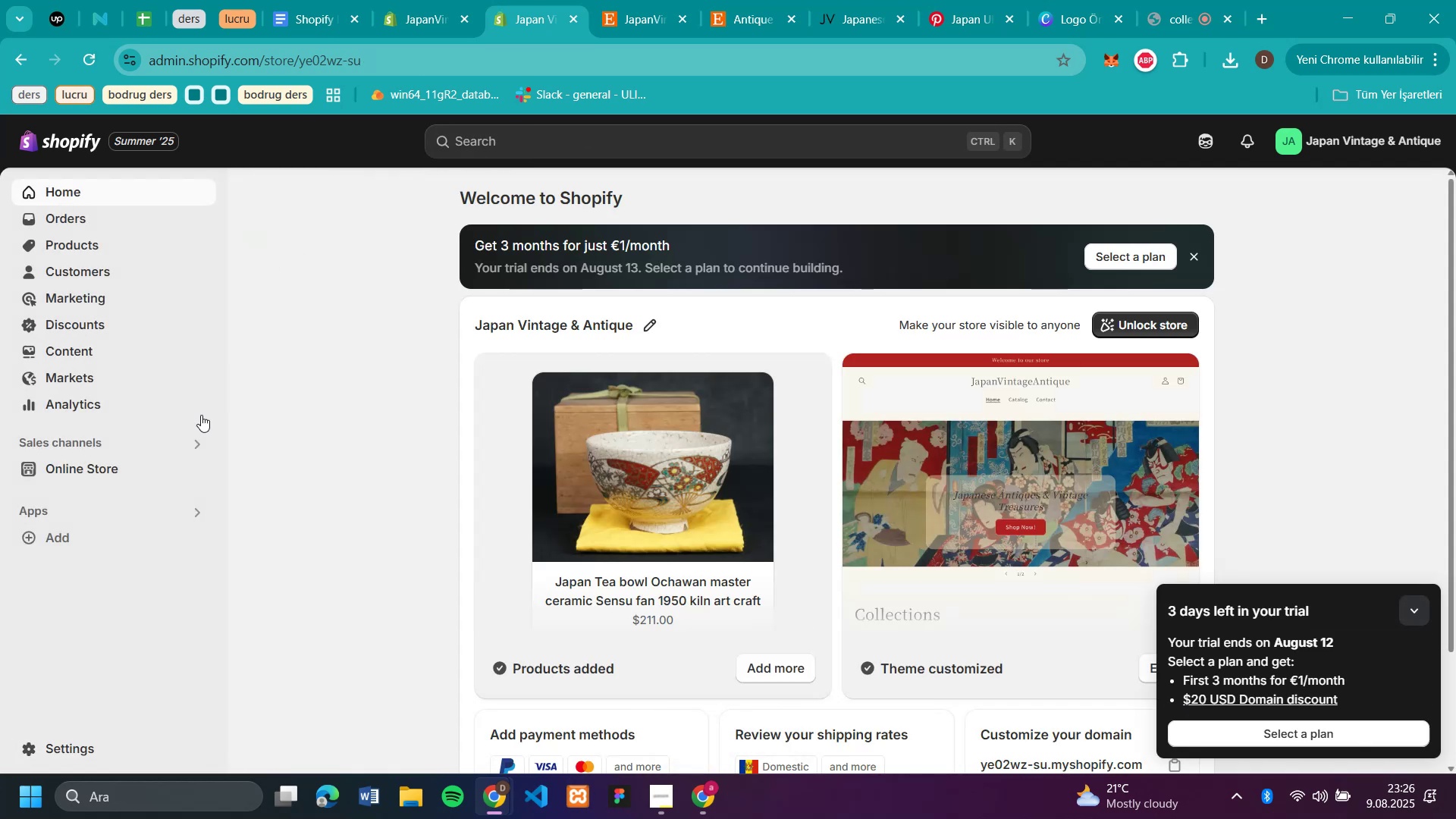 
left_click([106, 463])
 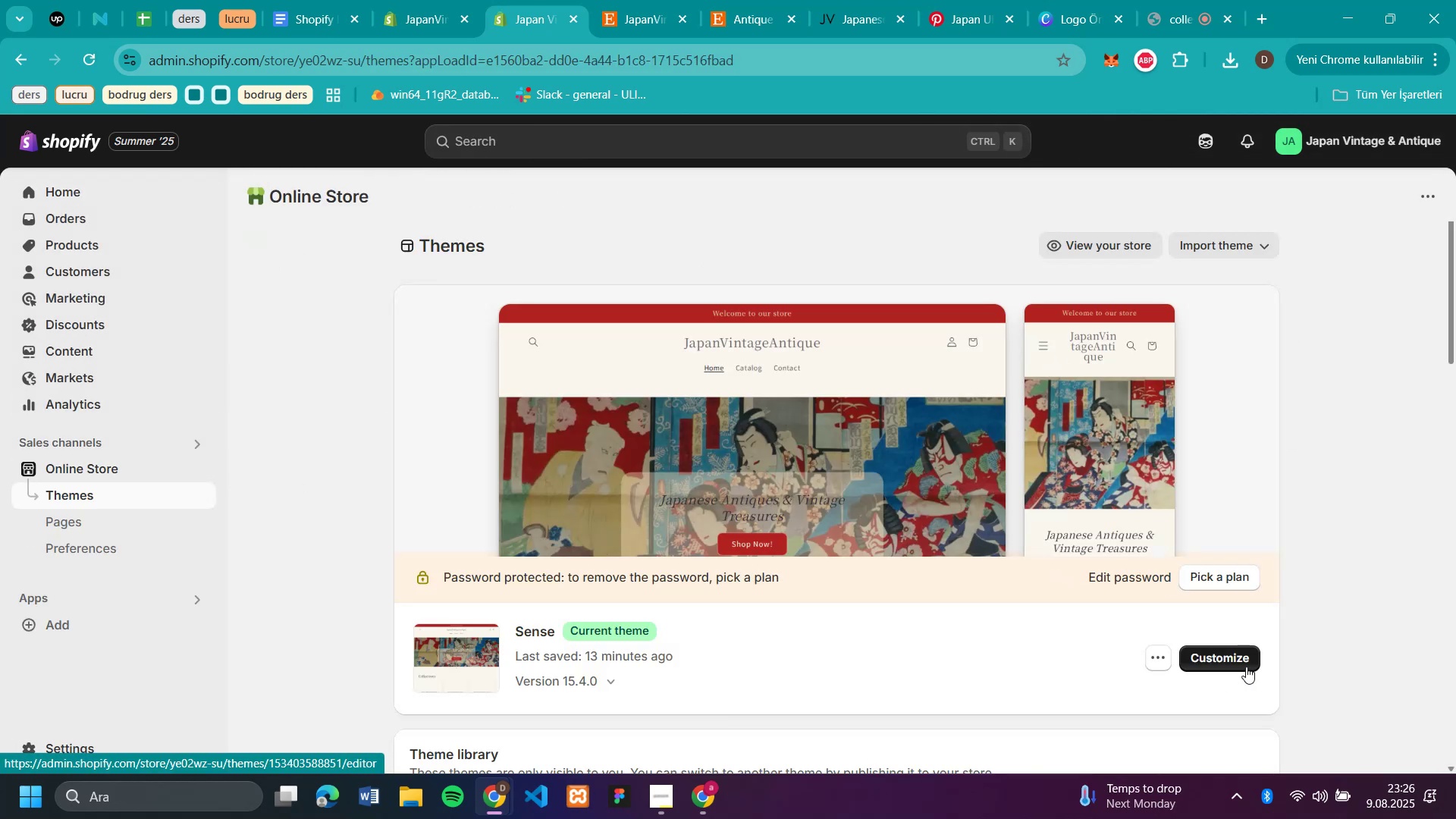 
wait(7.15)
 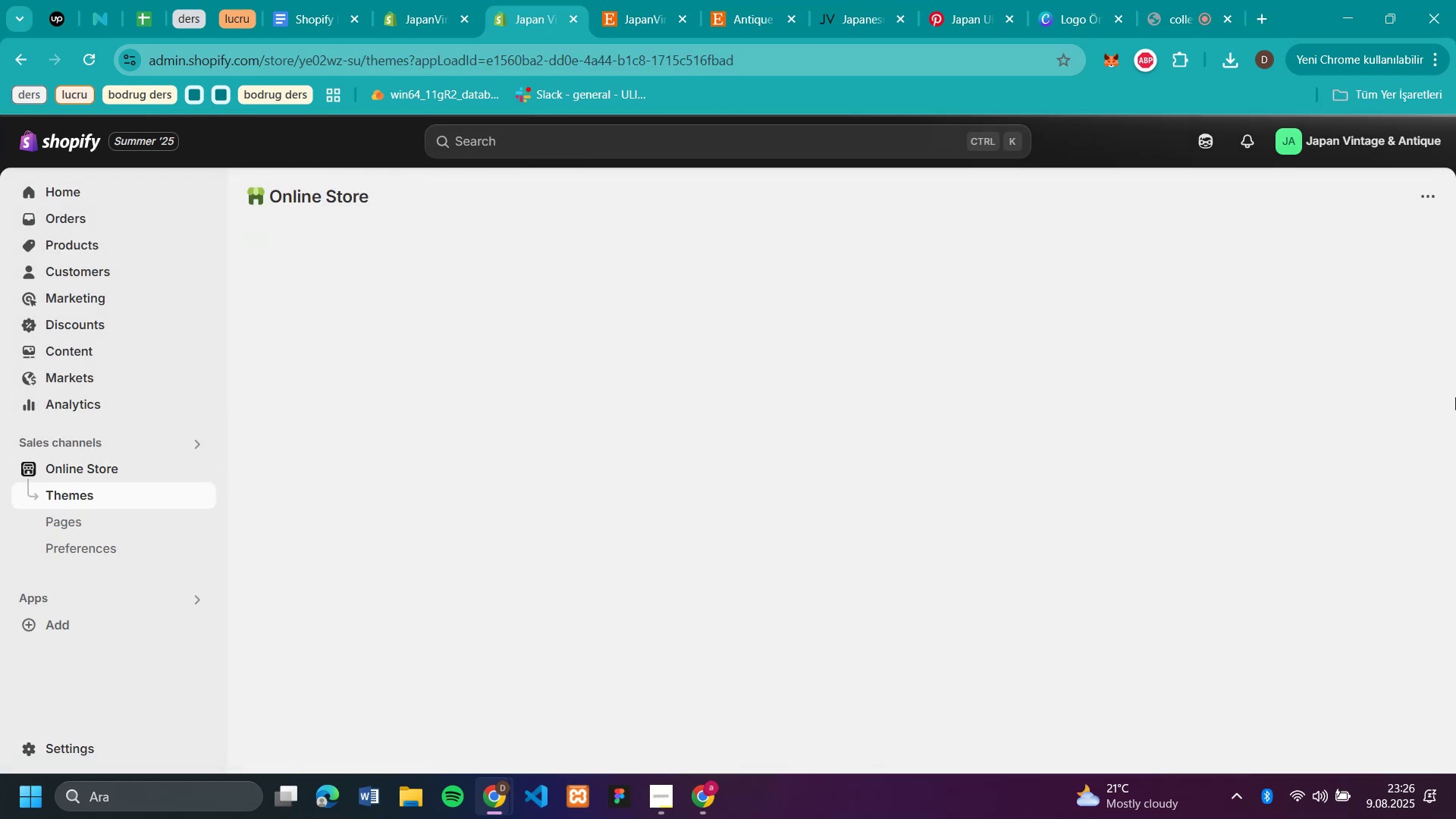 
left_click([1225, 658])
 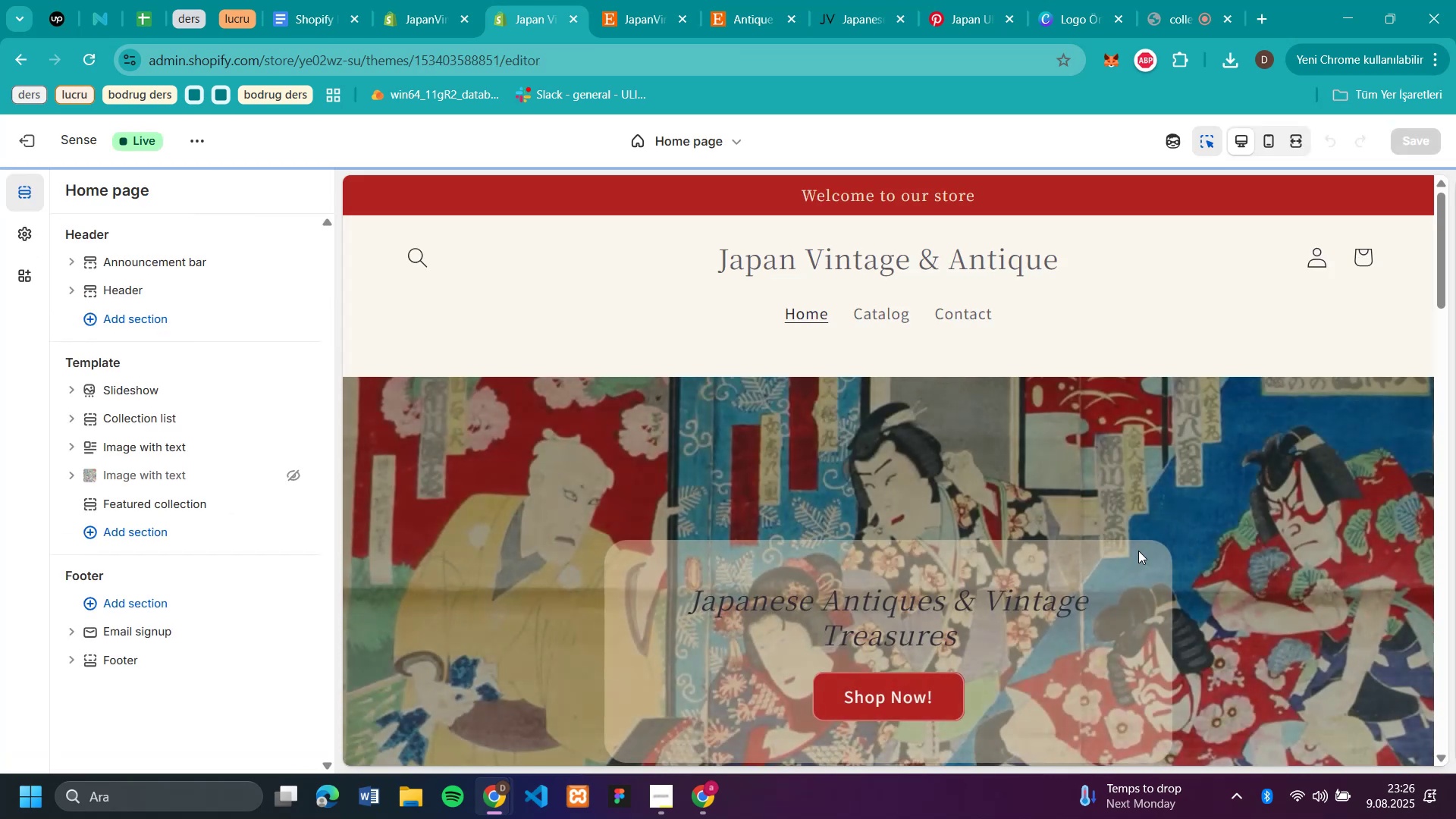 
left_click([27, 128])
 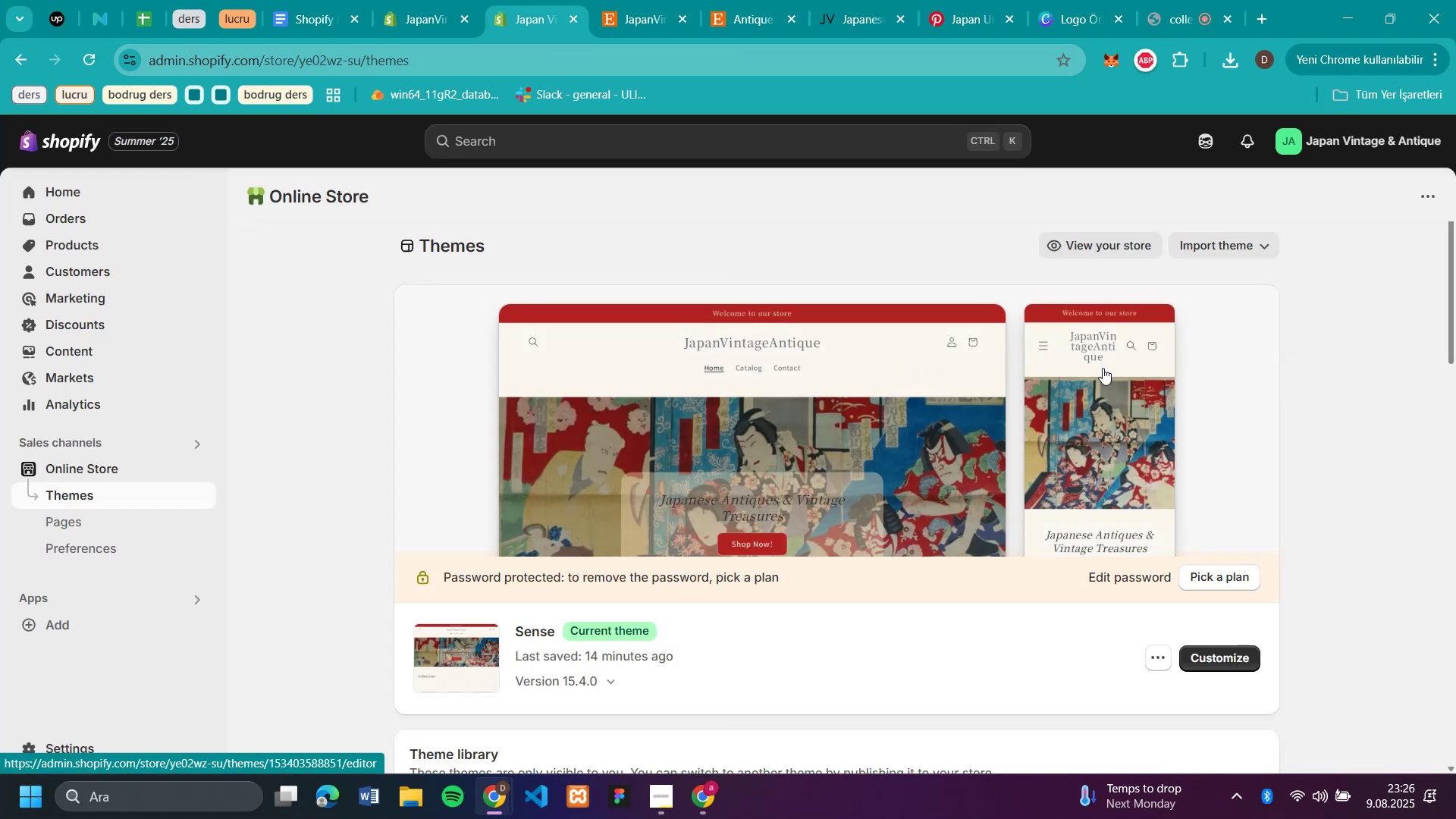 
left_click([1103, 368])
 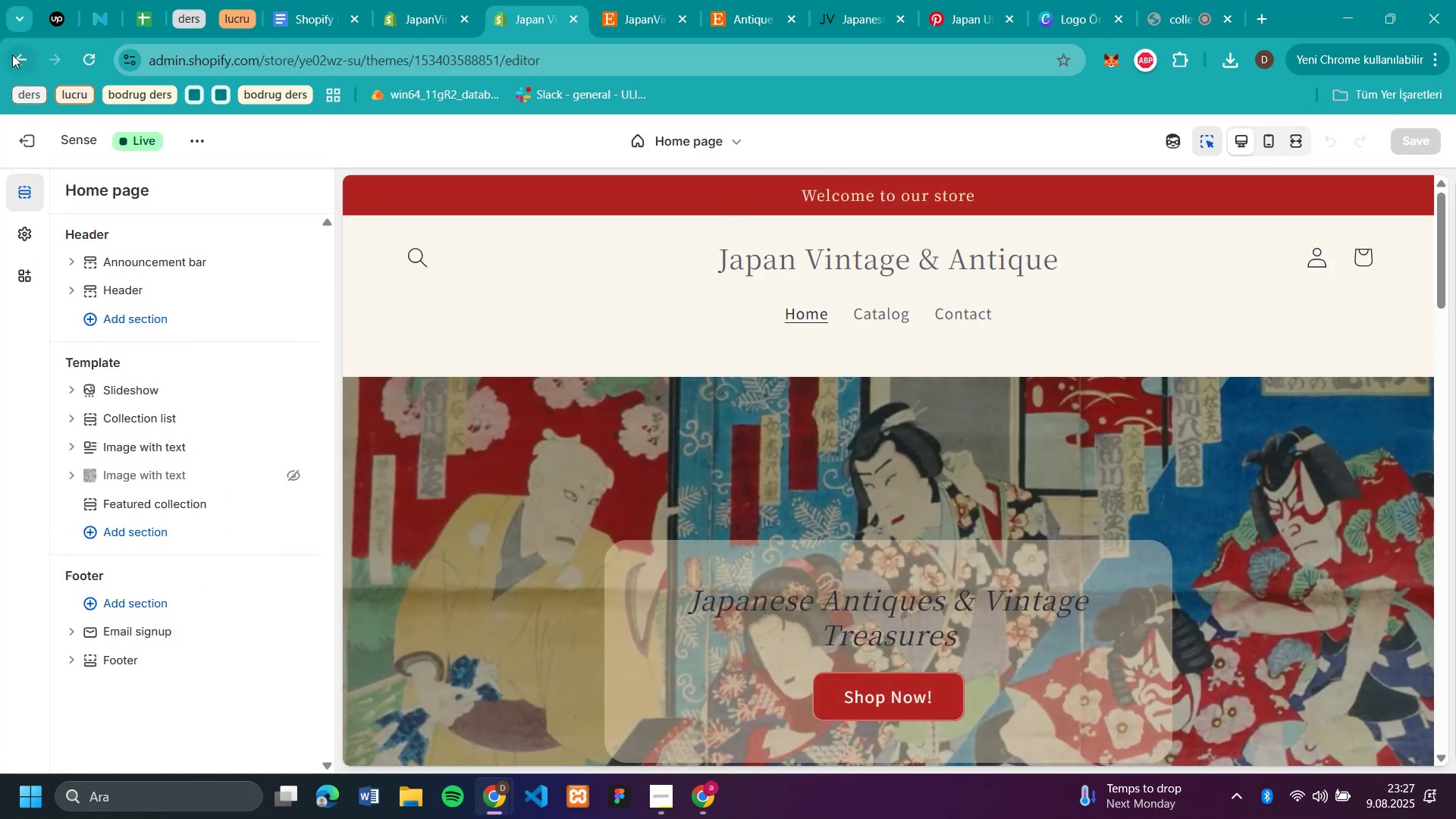 
wait(5.66)
 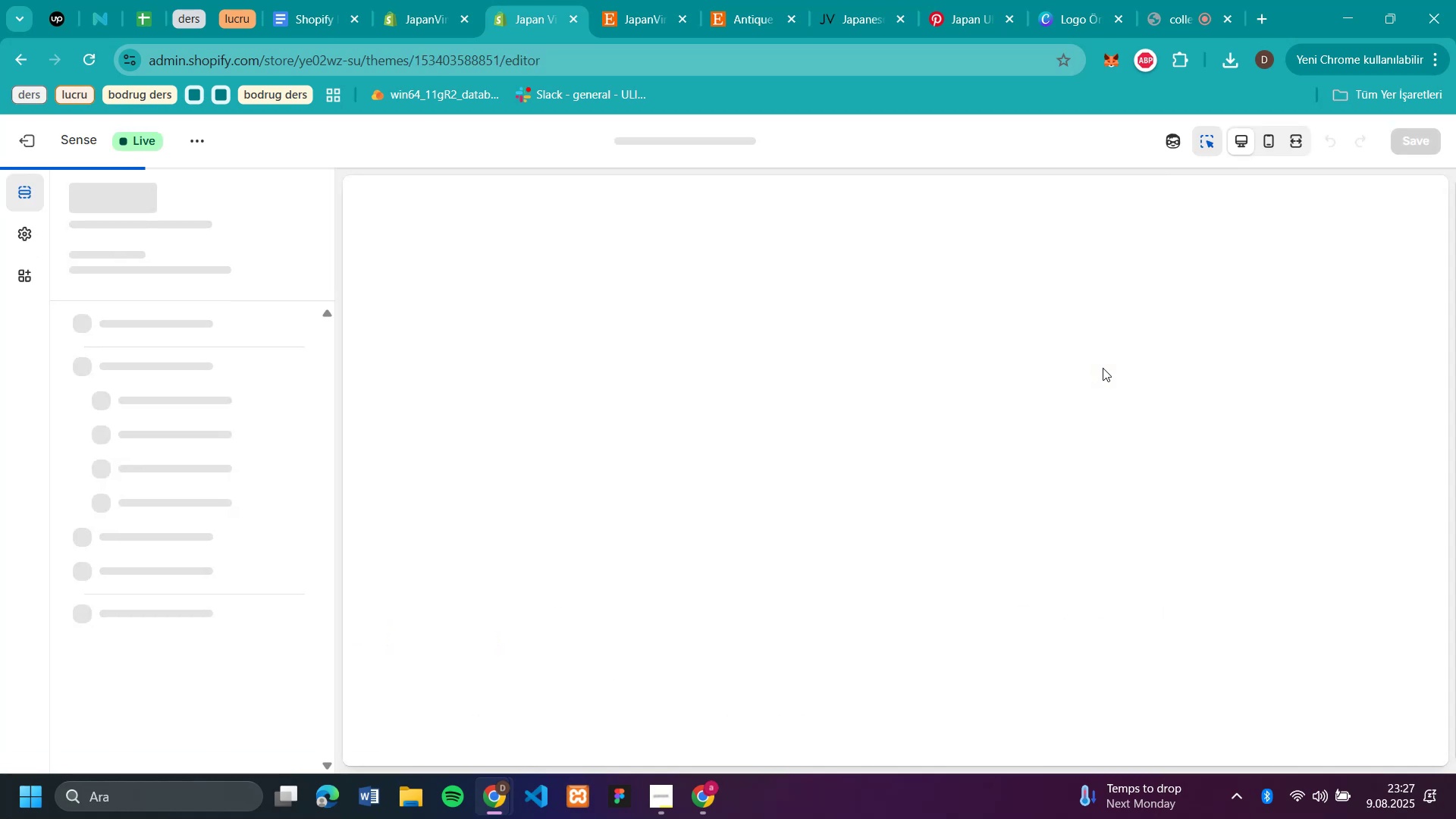 
left_click([1274, 144])
 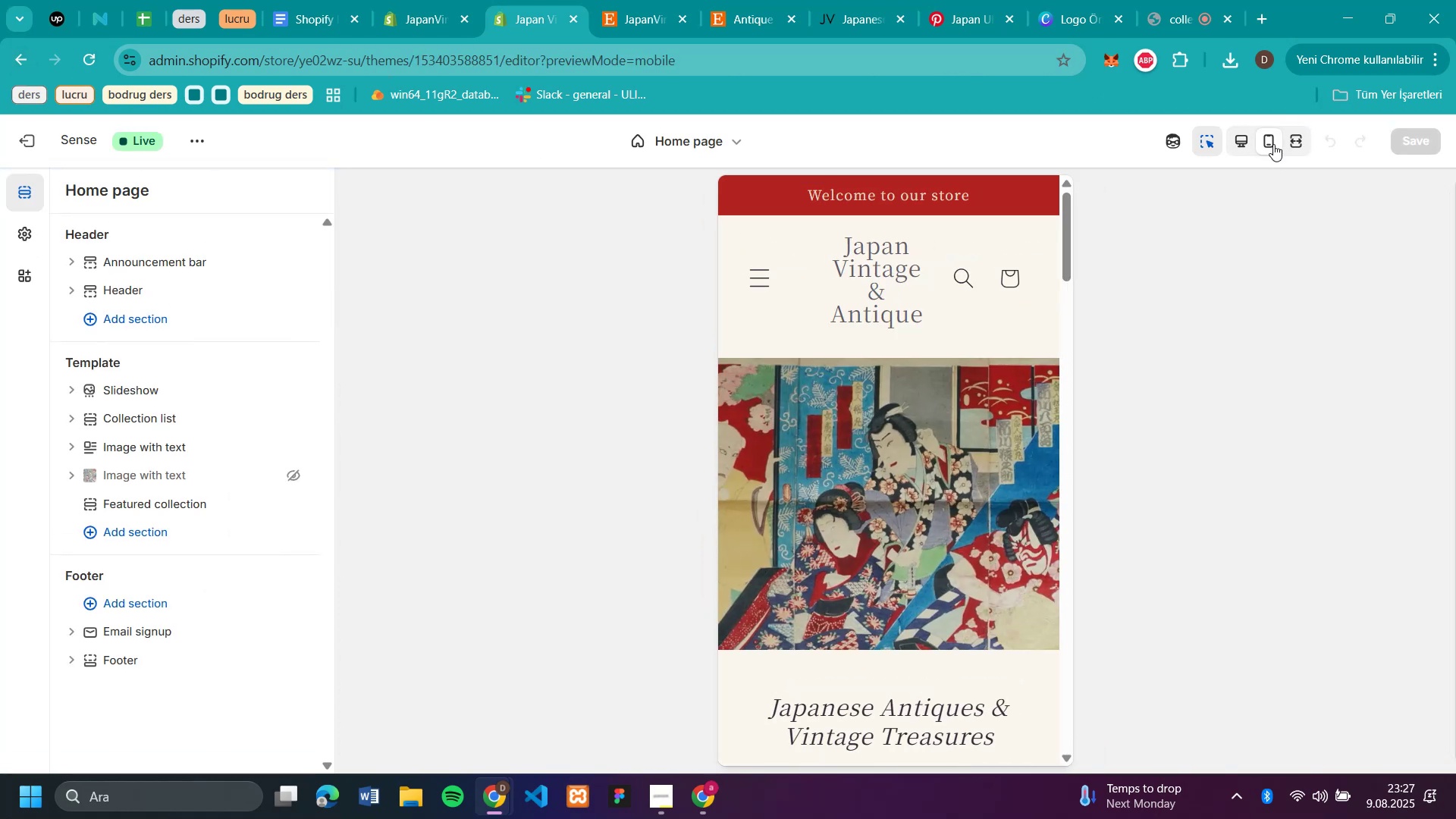 
scroll: coordinate [818, 542], scroll_direction: none, amount: 0.0
 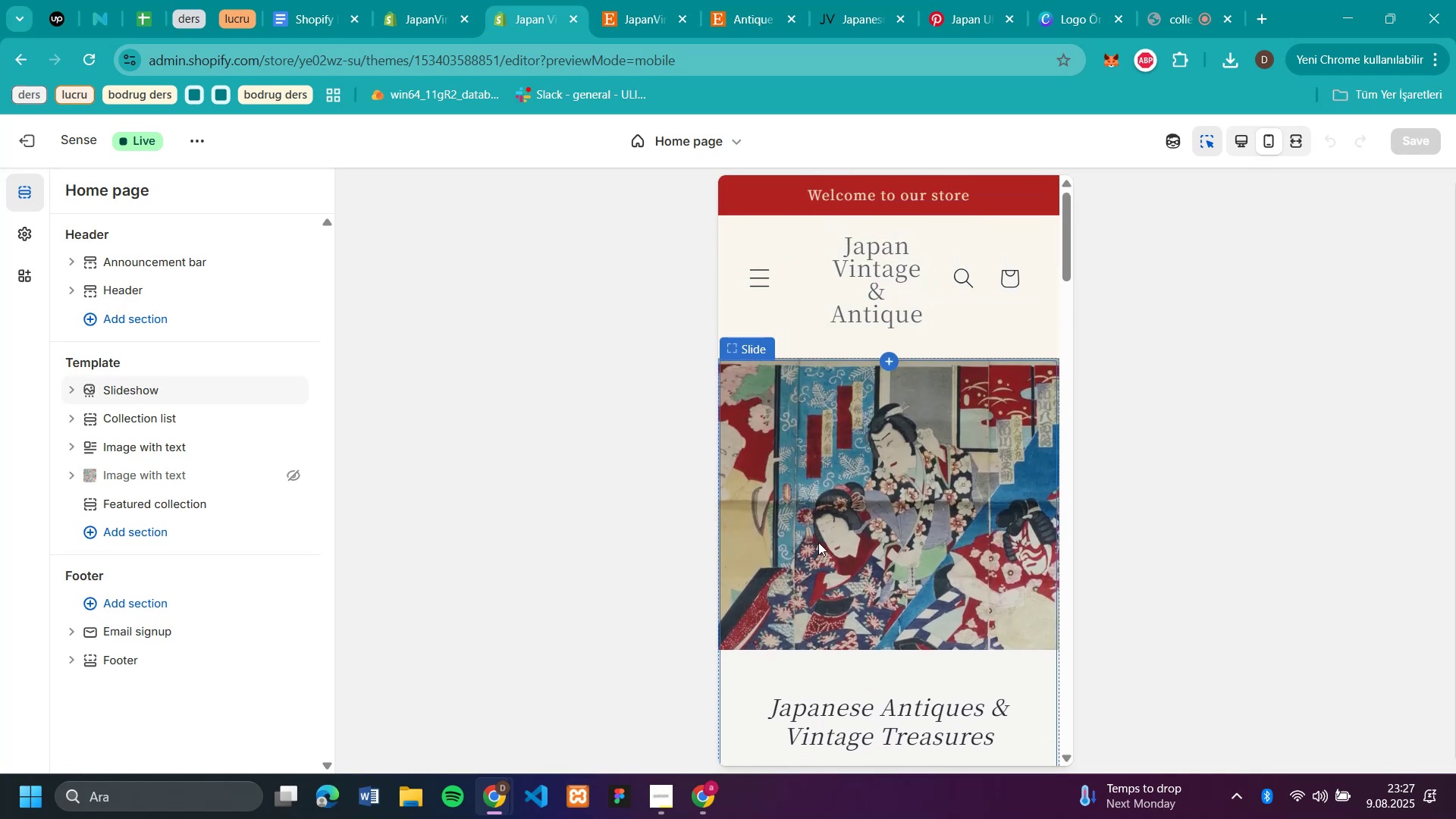 
scroll: coordinate [818, 542], scroll_direction: down, amount: 2.0
 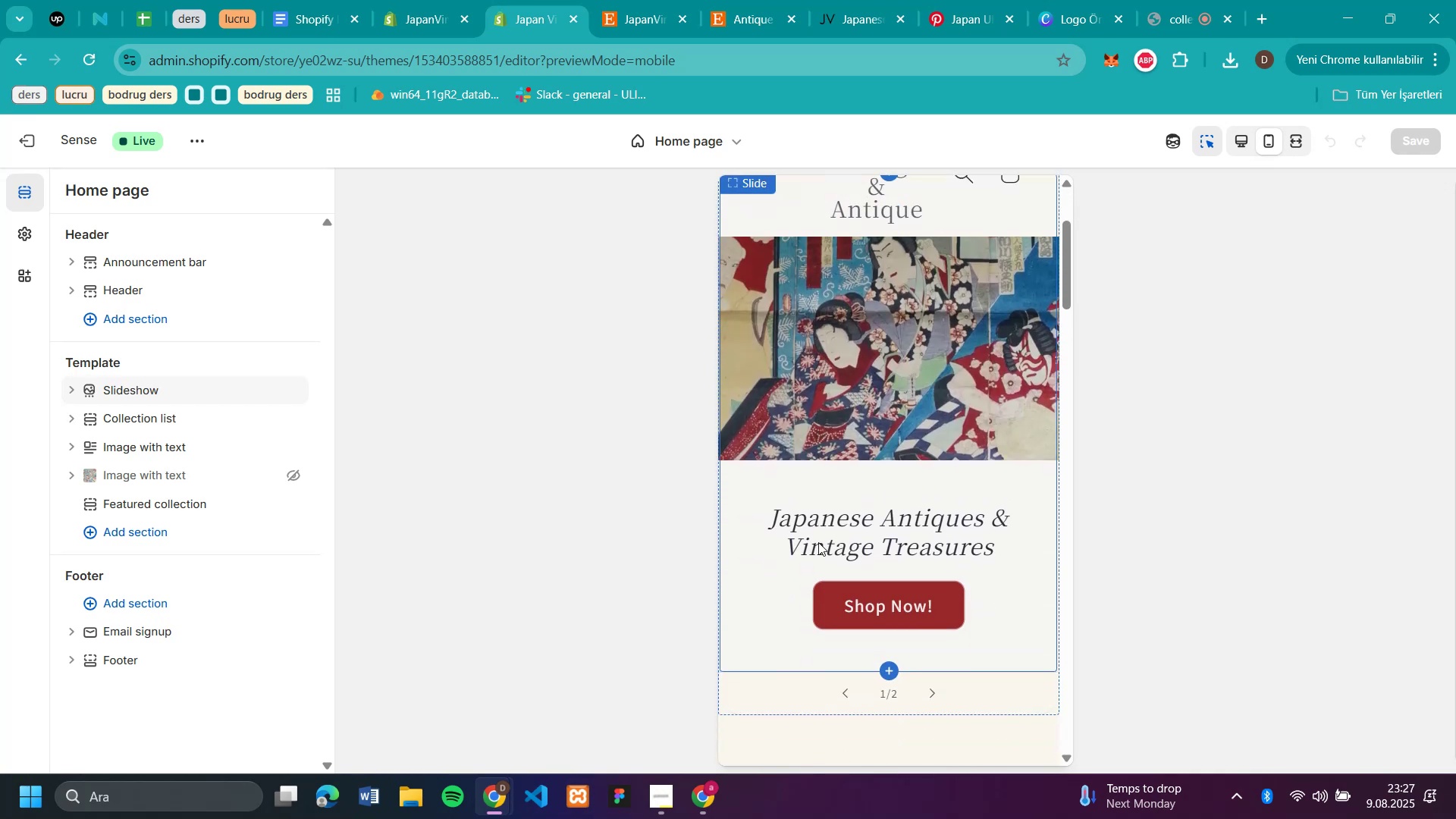 
scroll: coordinate [818, 542], scroll_direction: up, amount: 4.0
 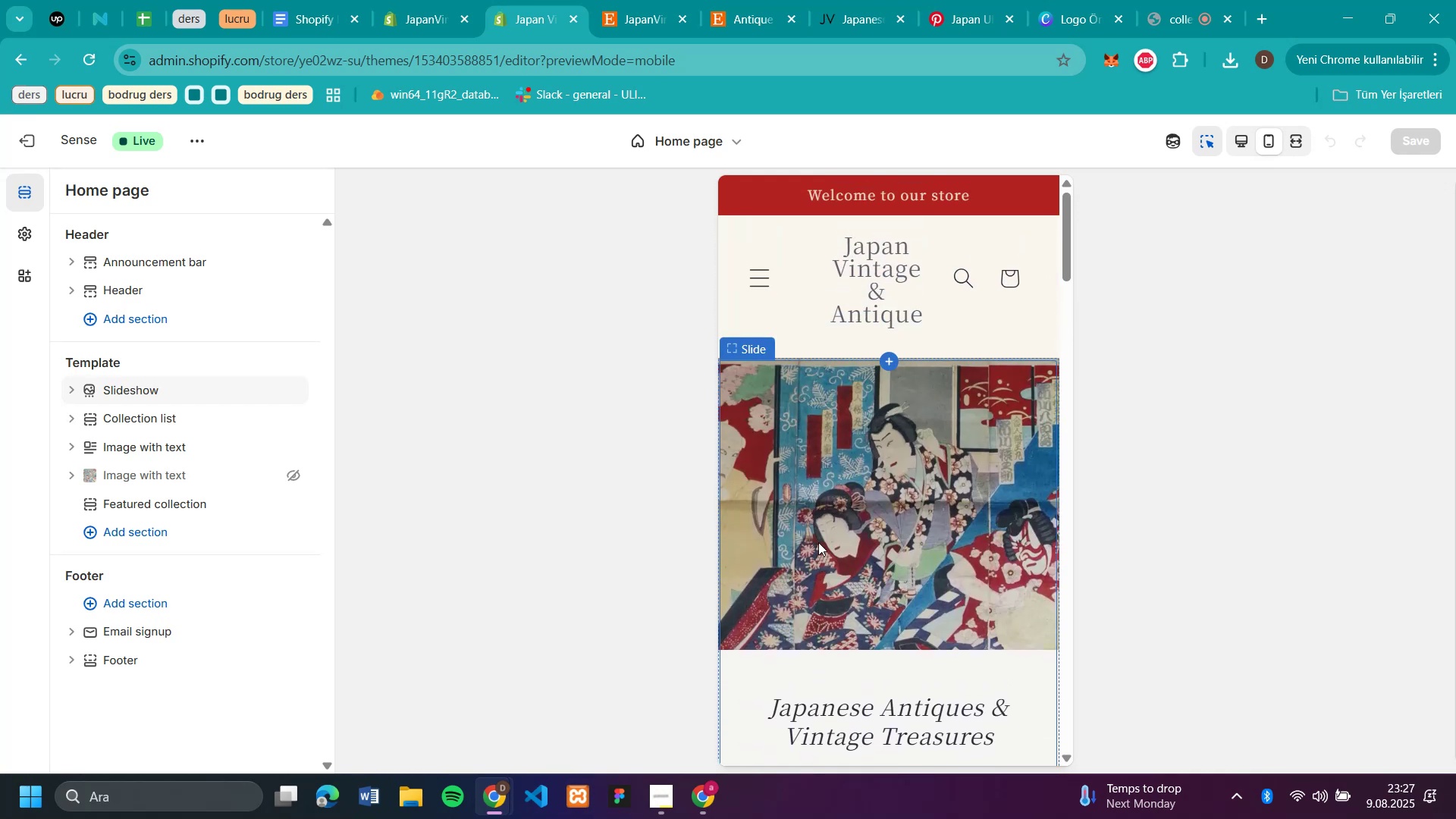 
scroll: coordinate [829, 560], scroll_direction: down, amount: 2.0
 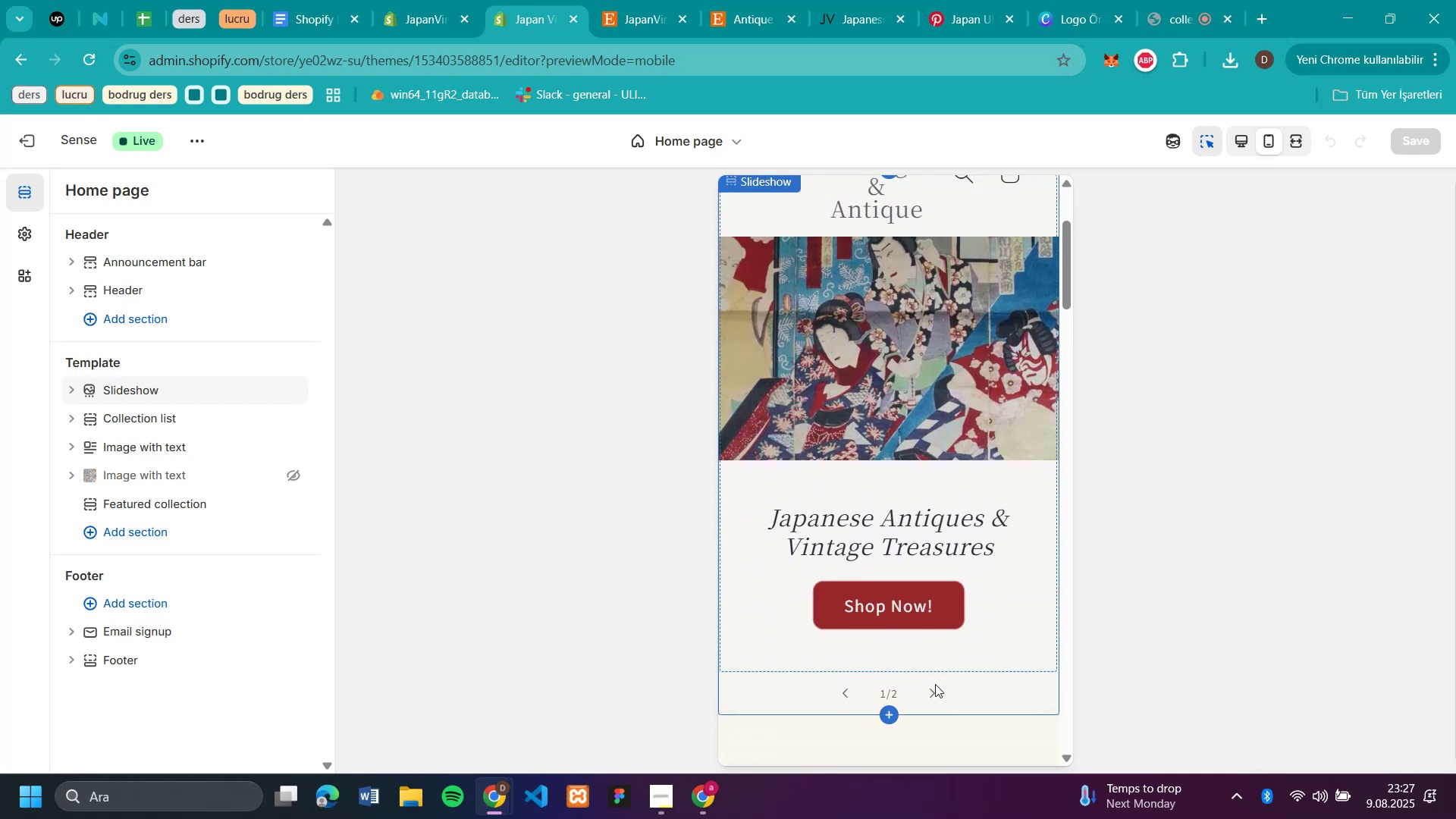 
left_click([935, 686])
 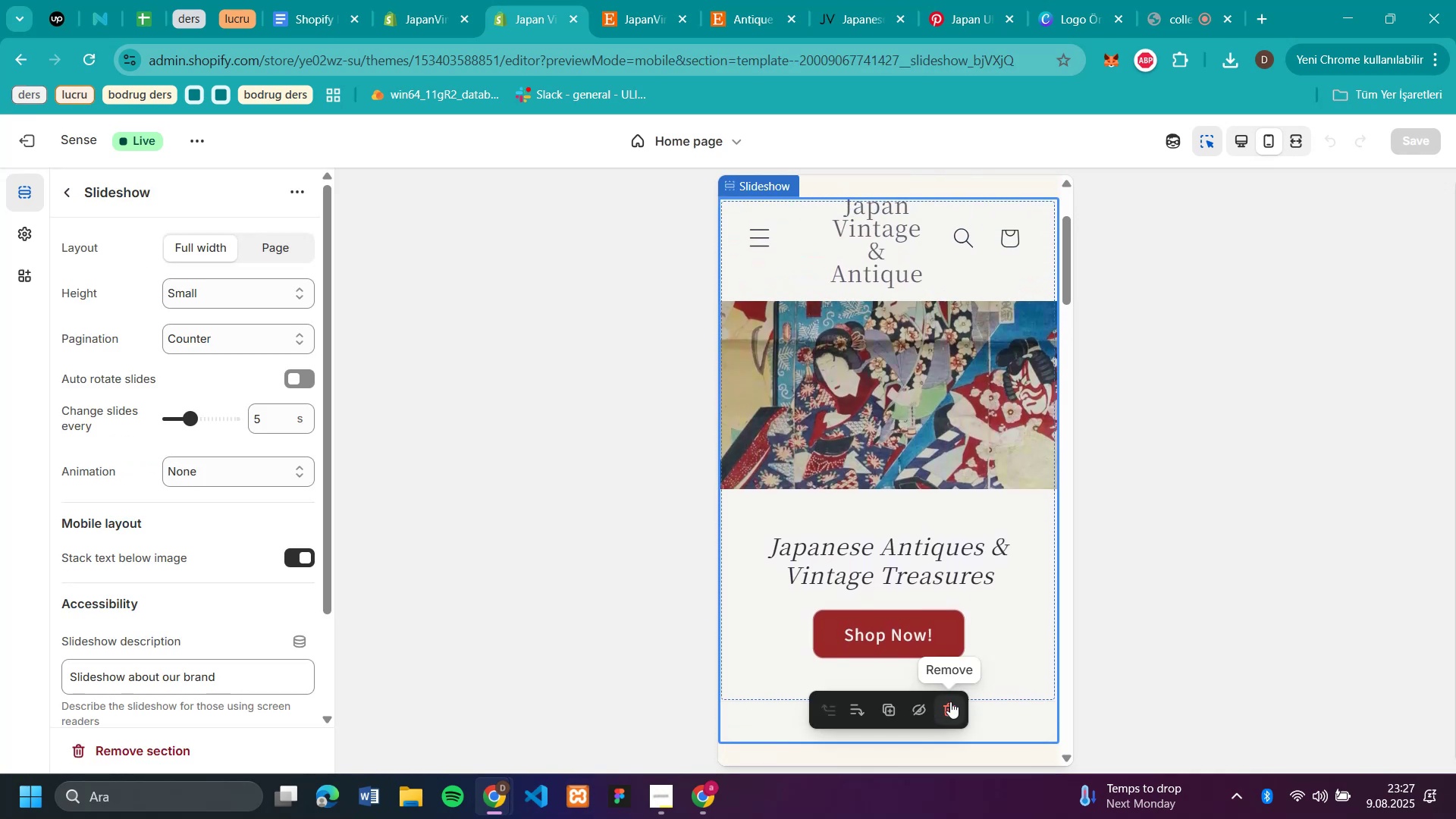 
scroll: coordinate [1203, 632], scroll_direction: down, amount: 1.0
 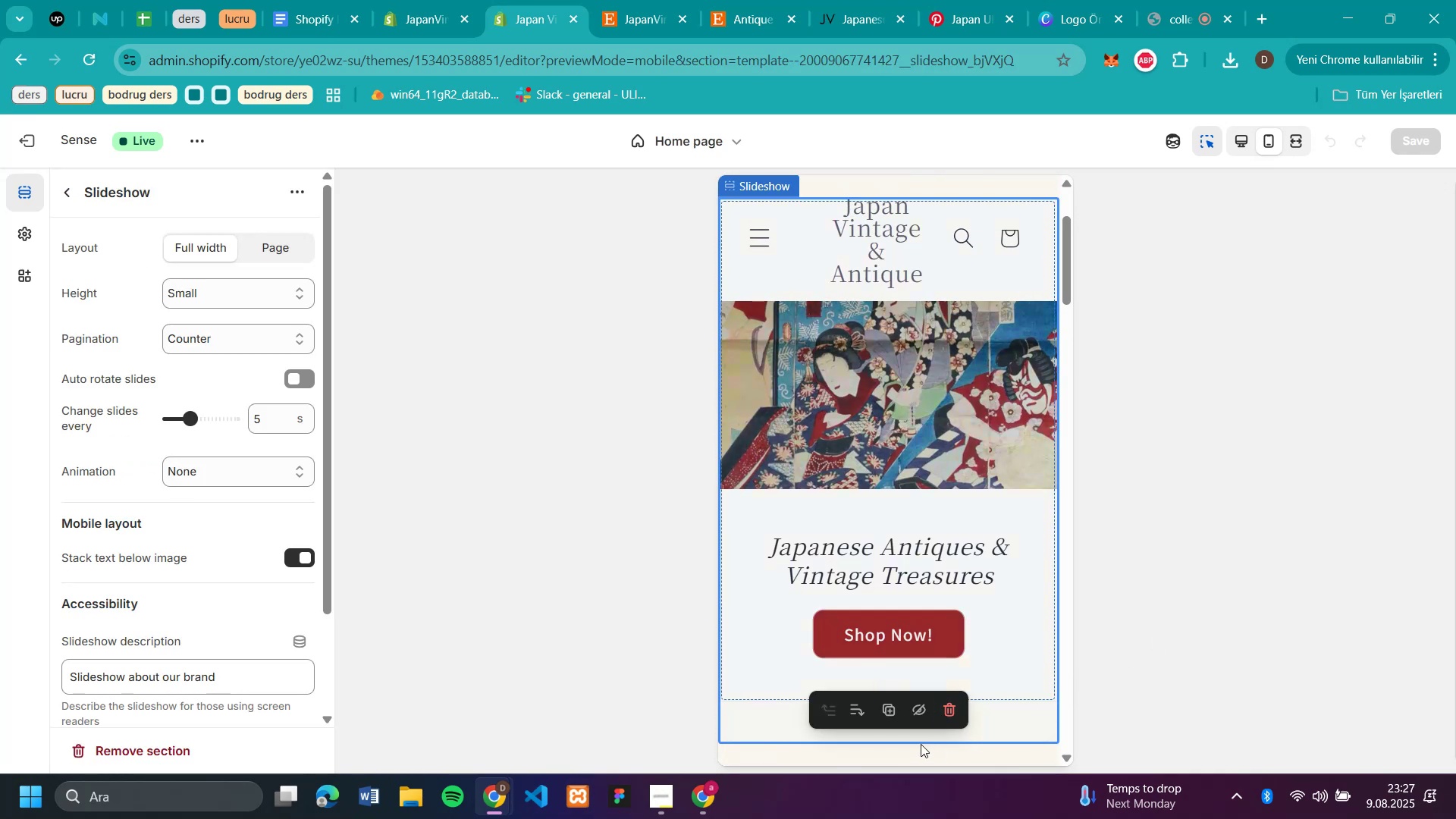 
left_click([932, 733])
 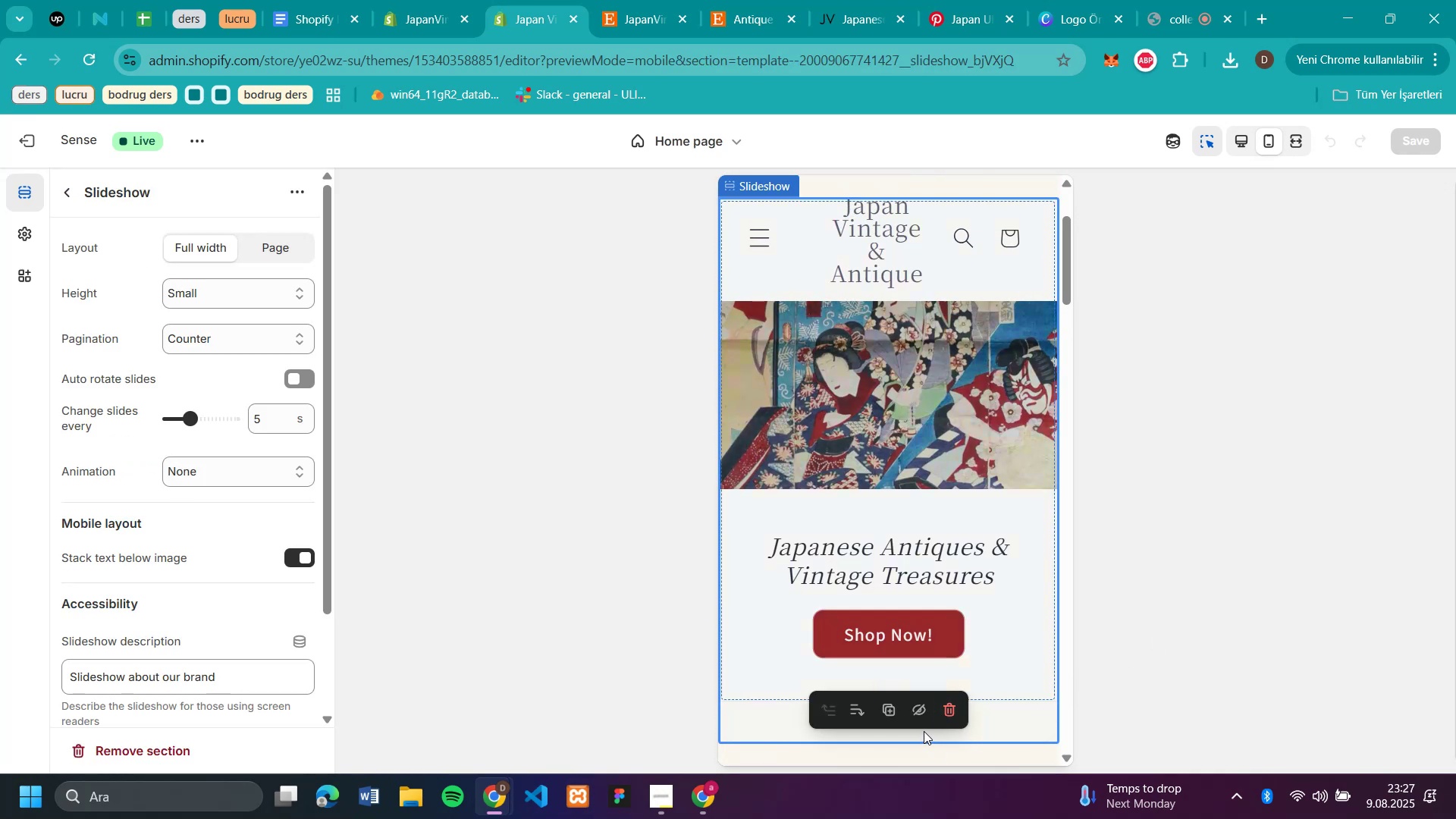 
scroll: coordinate [981, 617], scroll_direction: down, amount: 1.0
 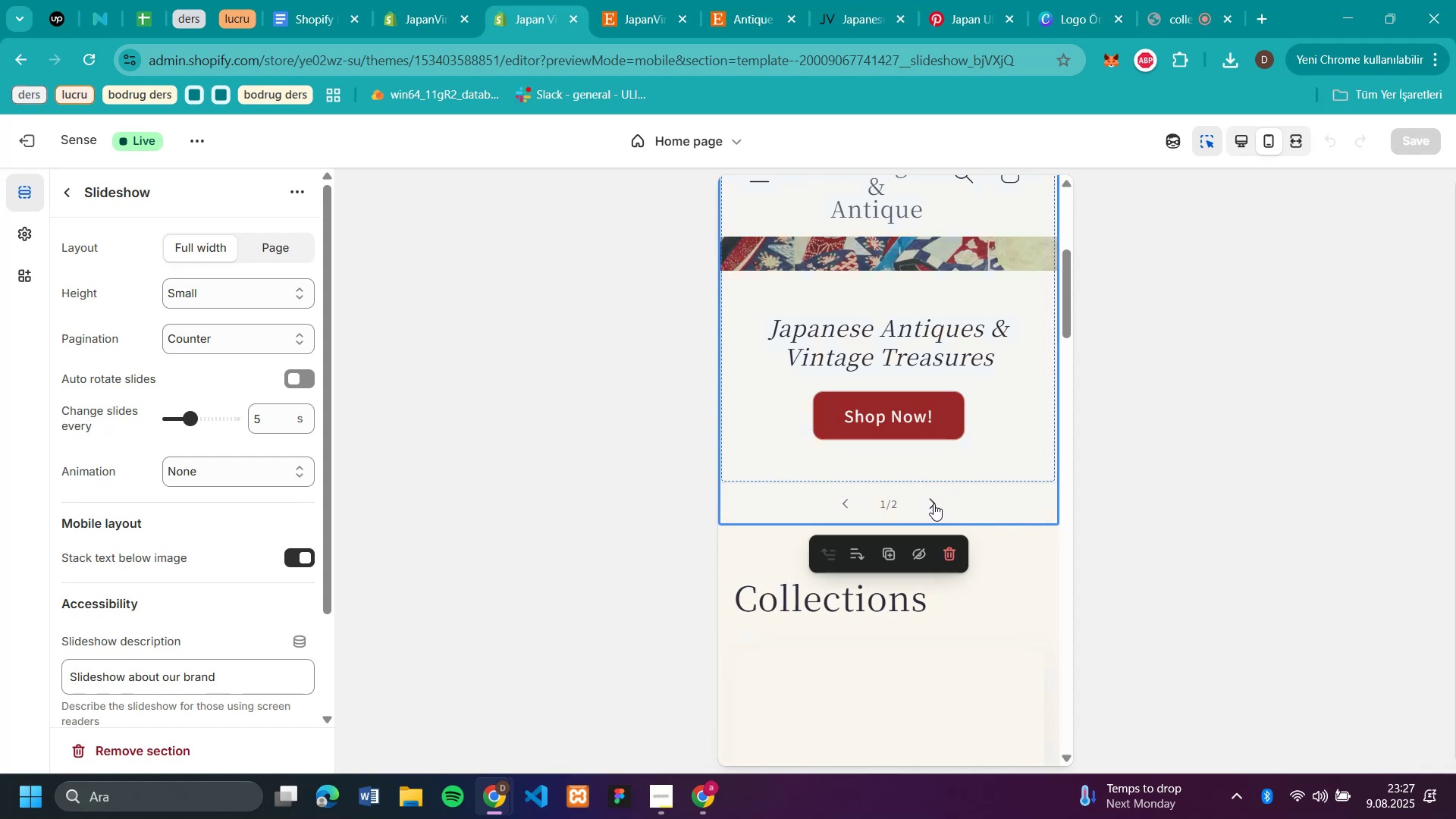 
left_click([938, 503])
 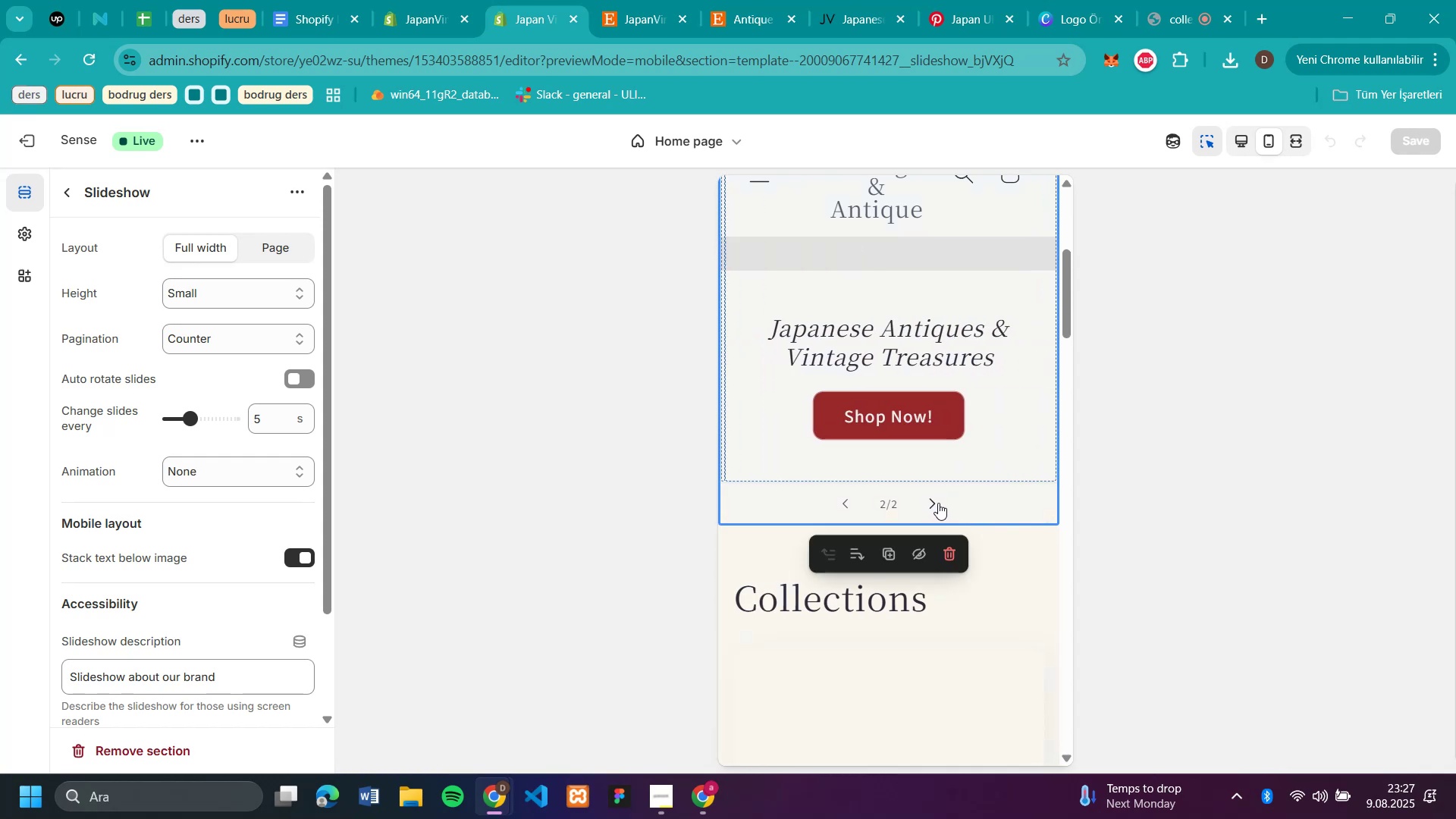 
scroll: coordinate [953, 470], scroll_direction: up, amount: 4.0
 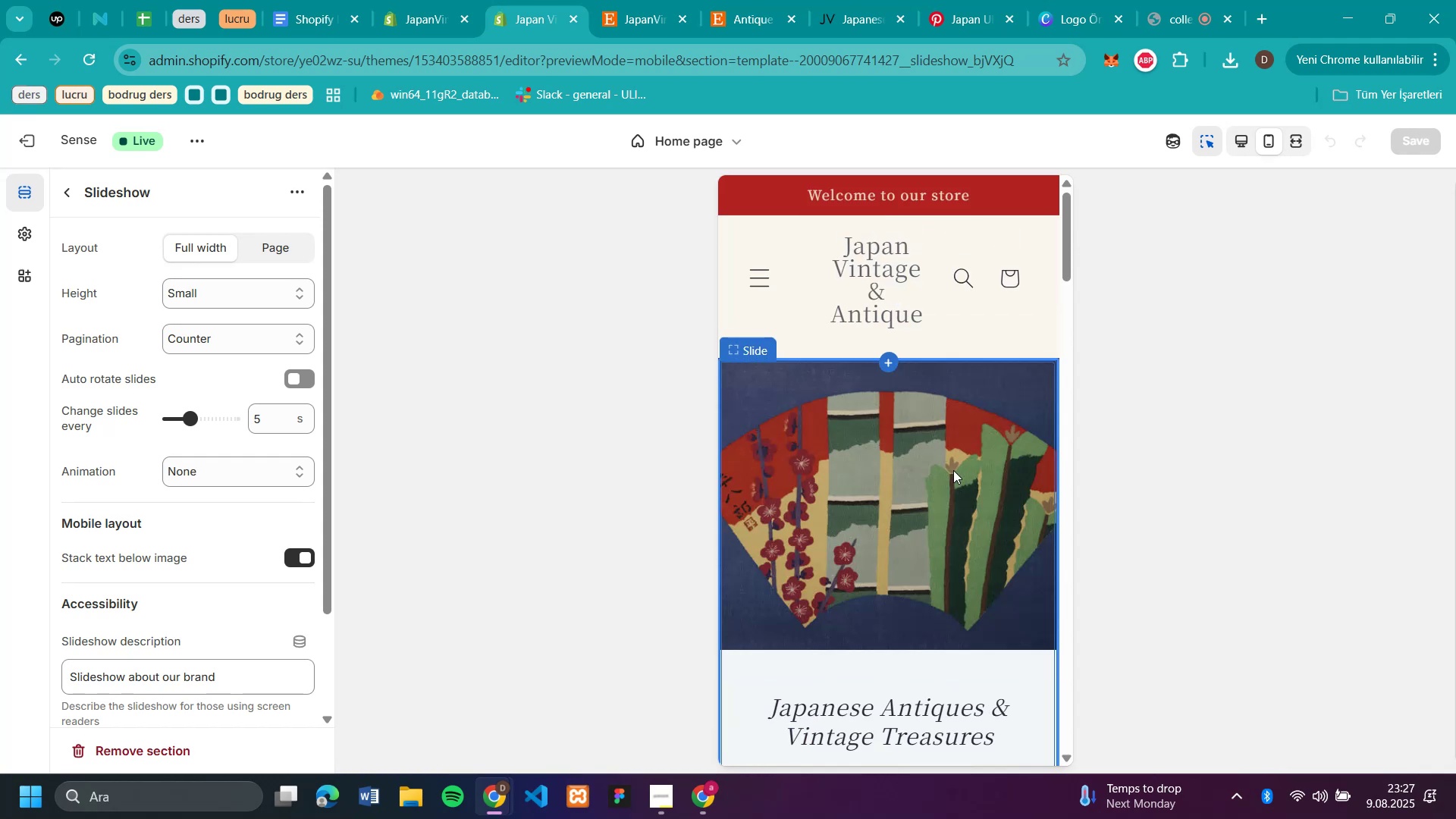 
scroll: coordinate [953, 470], scroll_direction: down, amount: 2.0
 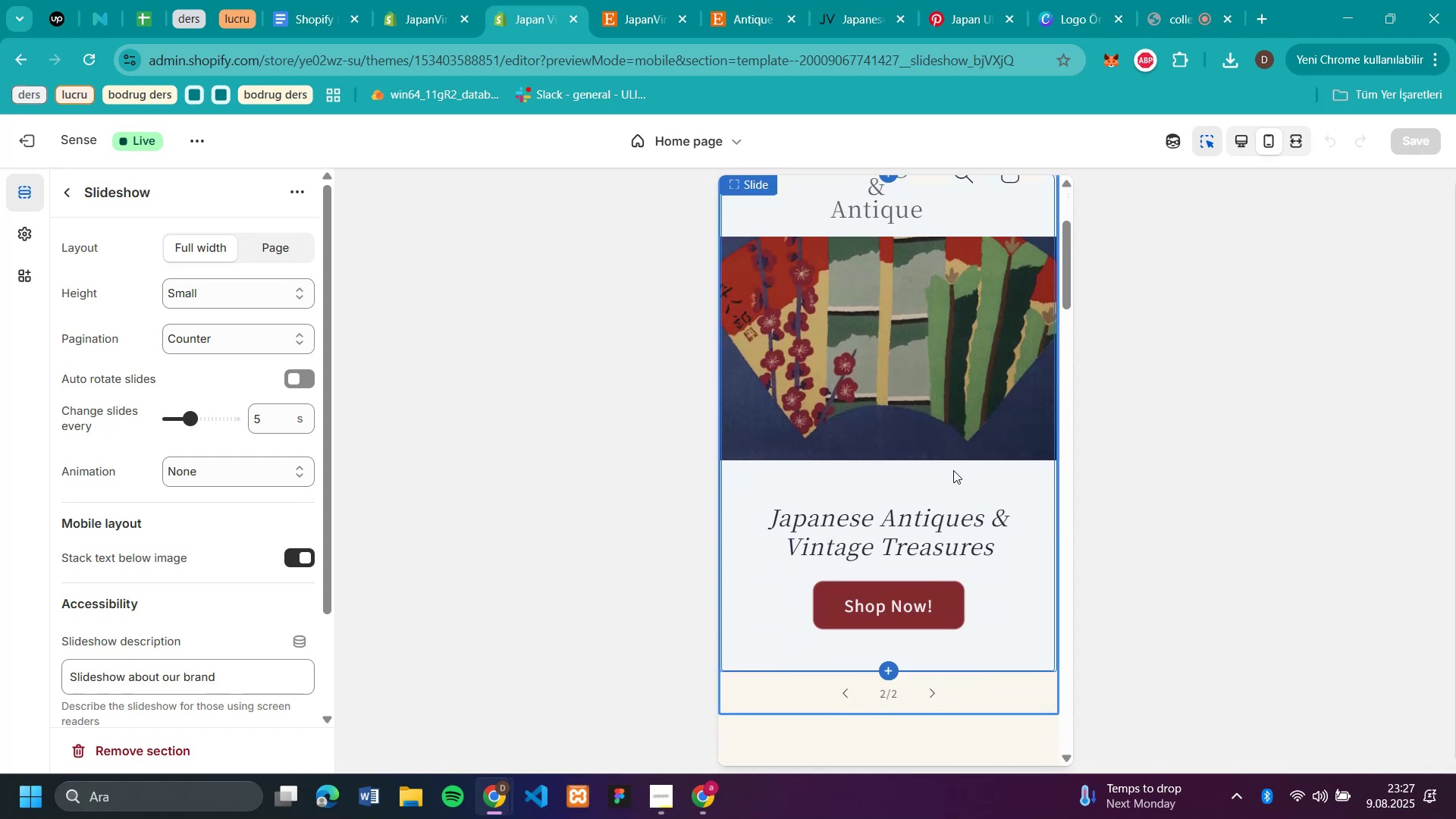 
scroll: coordinate [971, 387], scroll_direction: up, amount: 4.0
 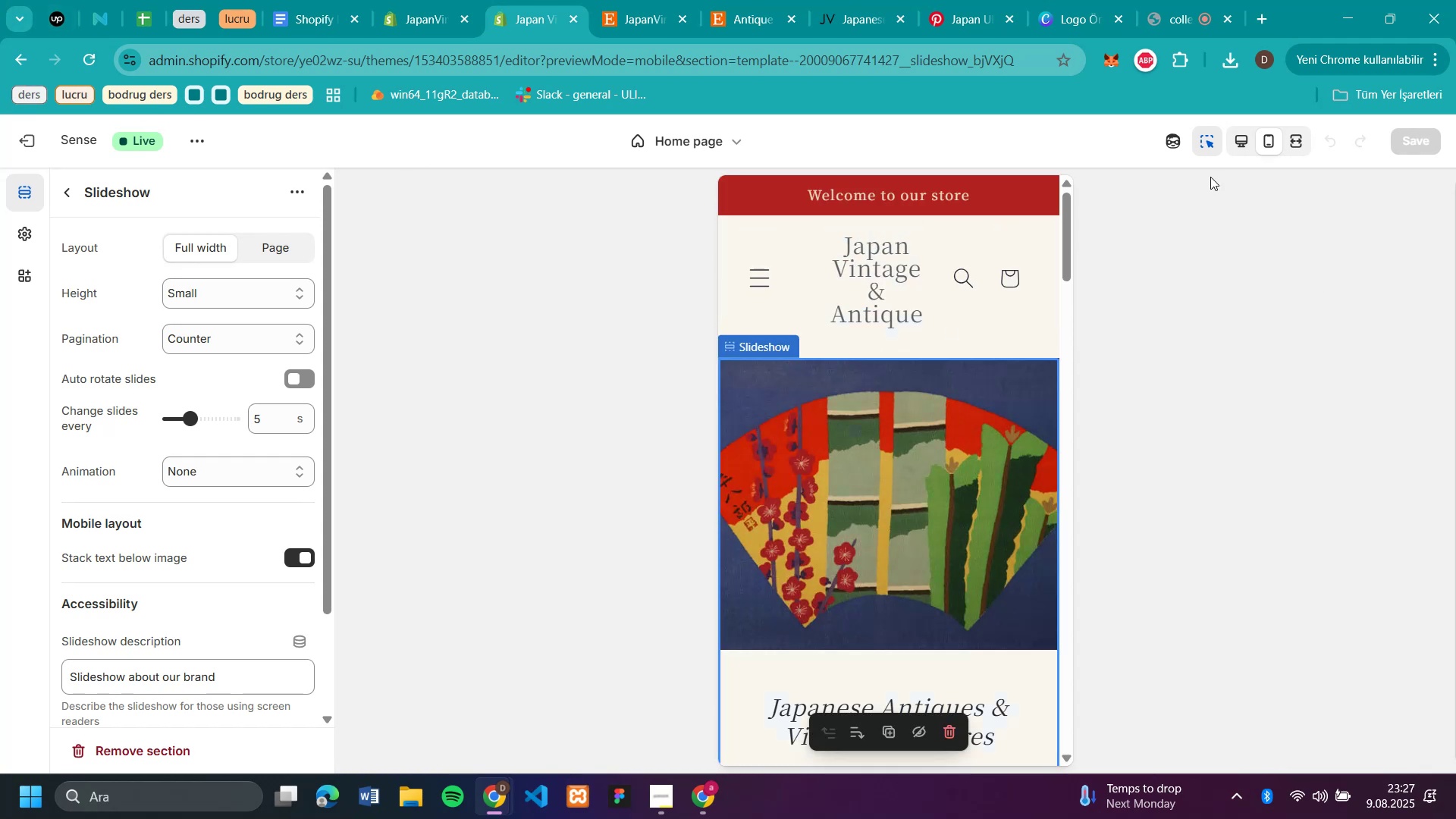 
left_click([1242, 151])
 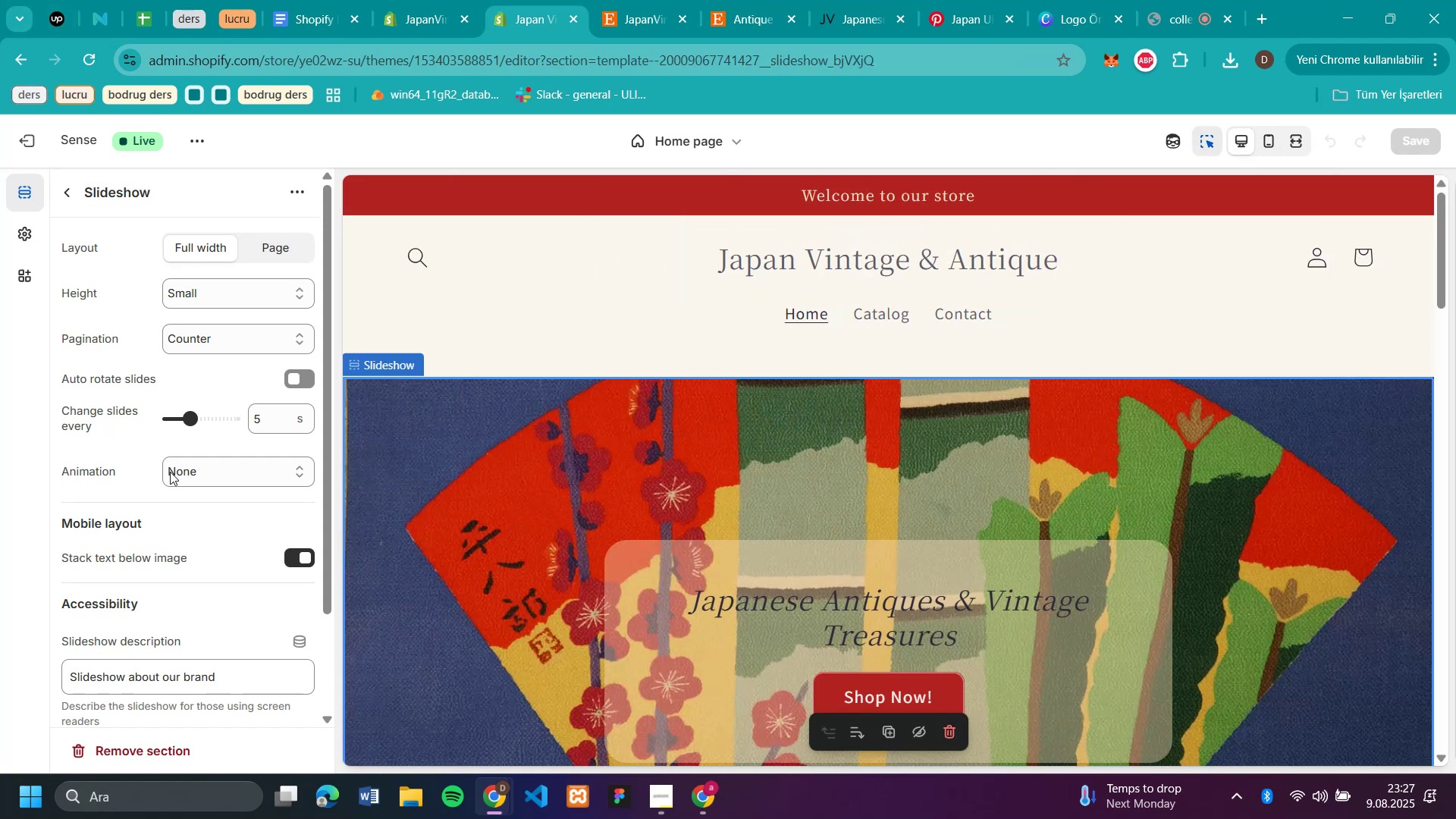 
scroll: coordinate [414, 481], scroll_direction: up, amount: 2.0
 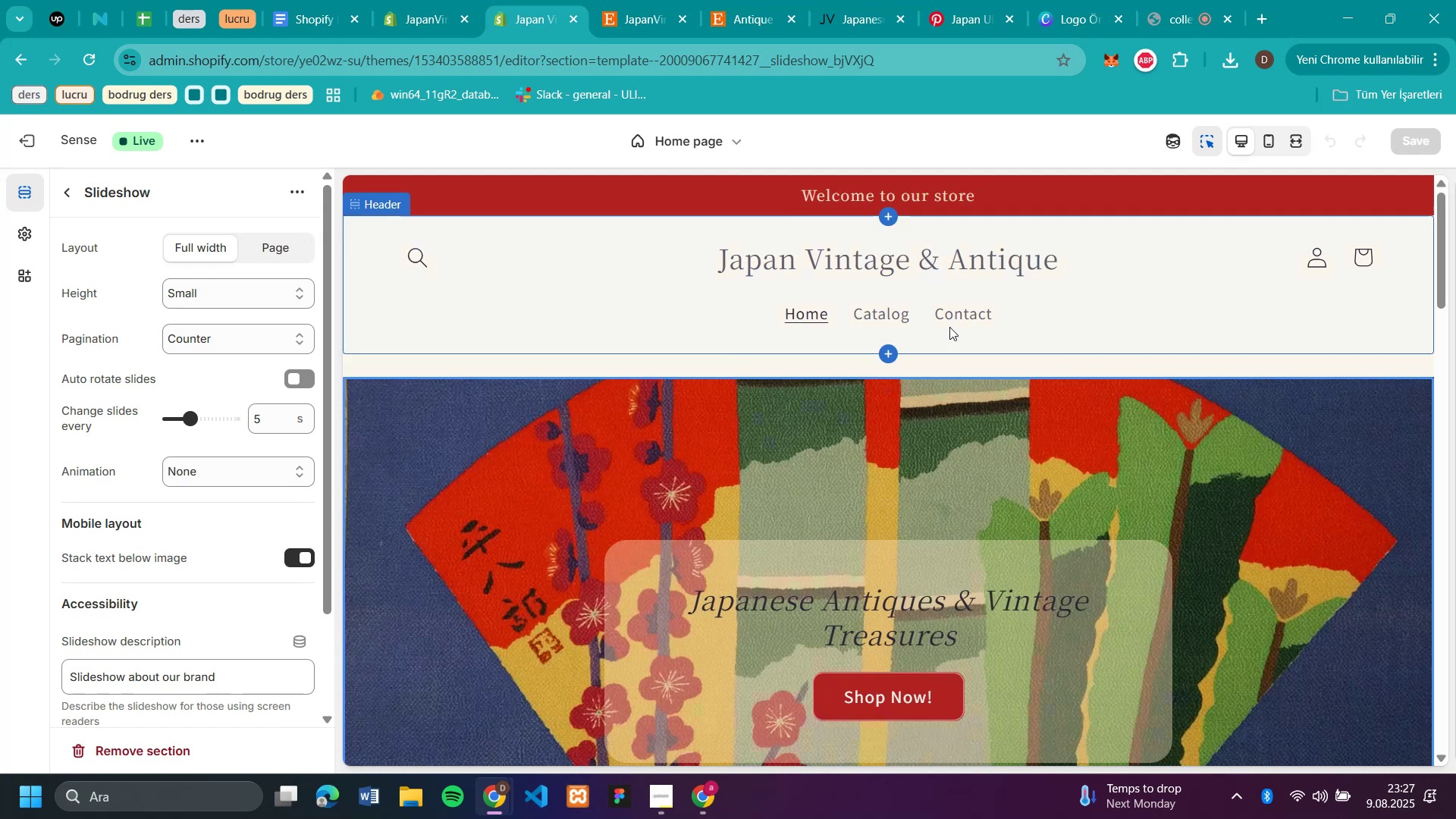 
scroll: coordinate [1399, 426], scroll_direction: down, amount: 4.0
 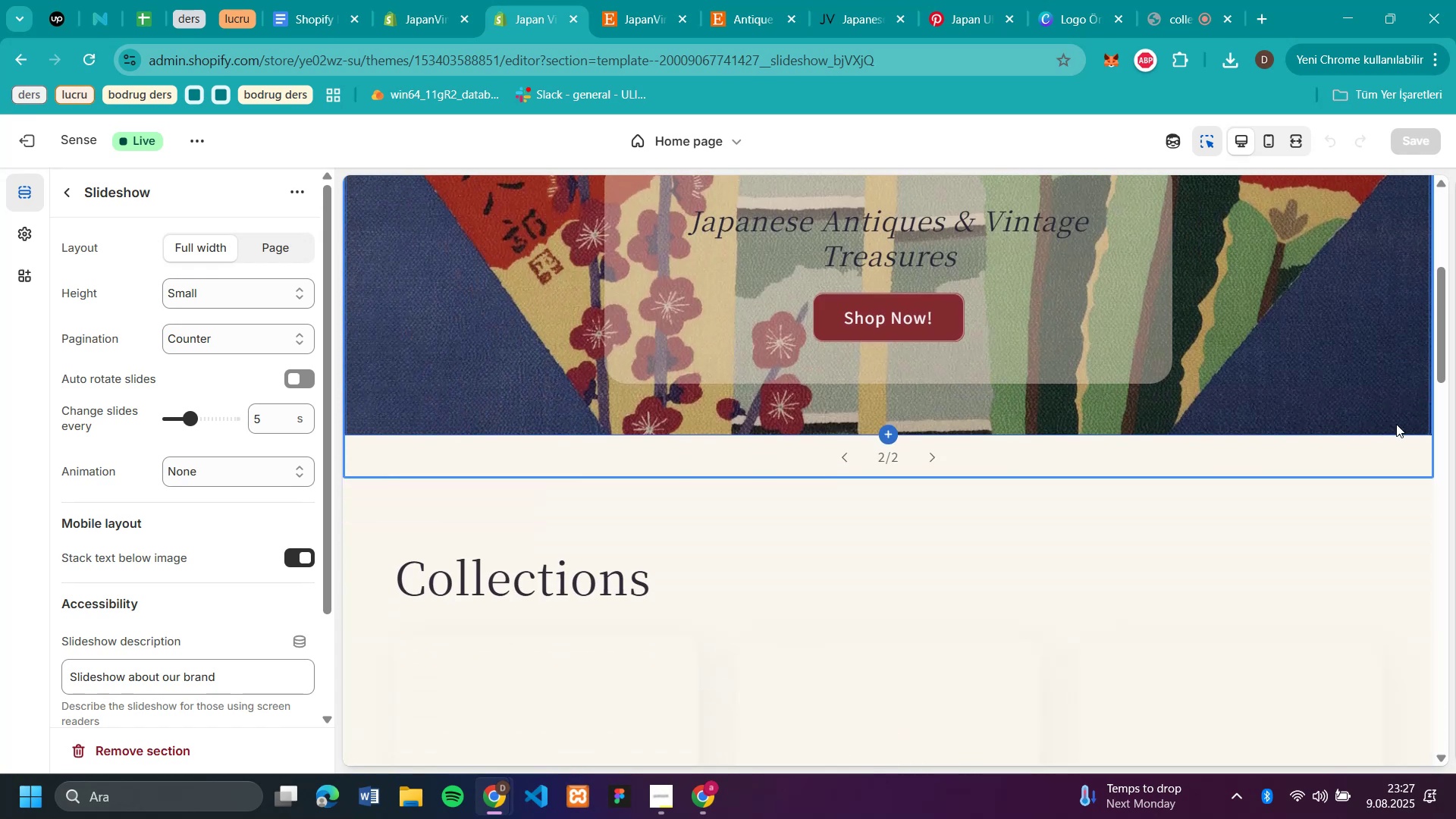 
scroll: coordinate [1274, 384], scroll_direction: up, amount: 4.0
 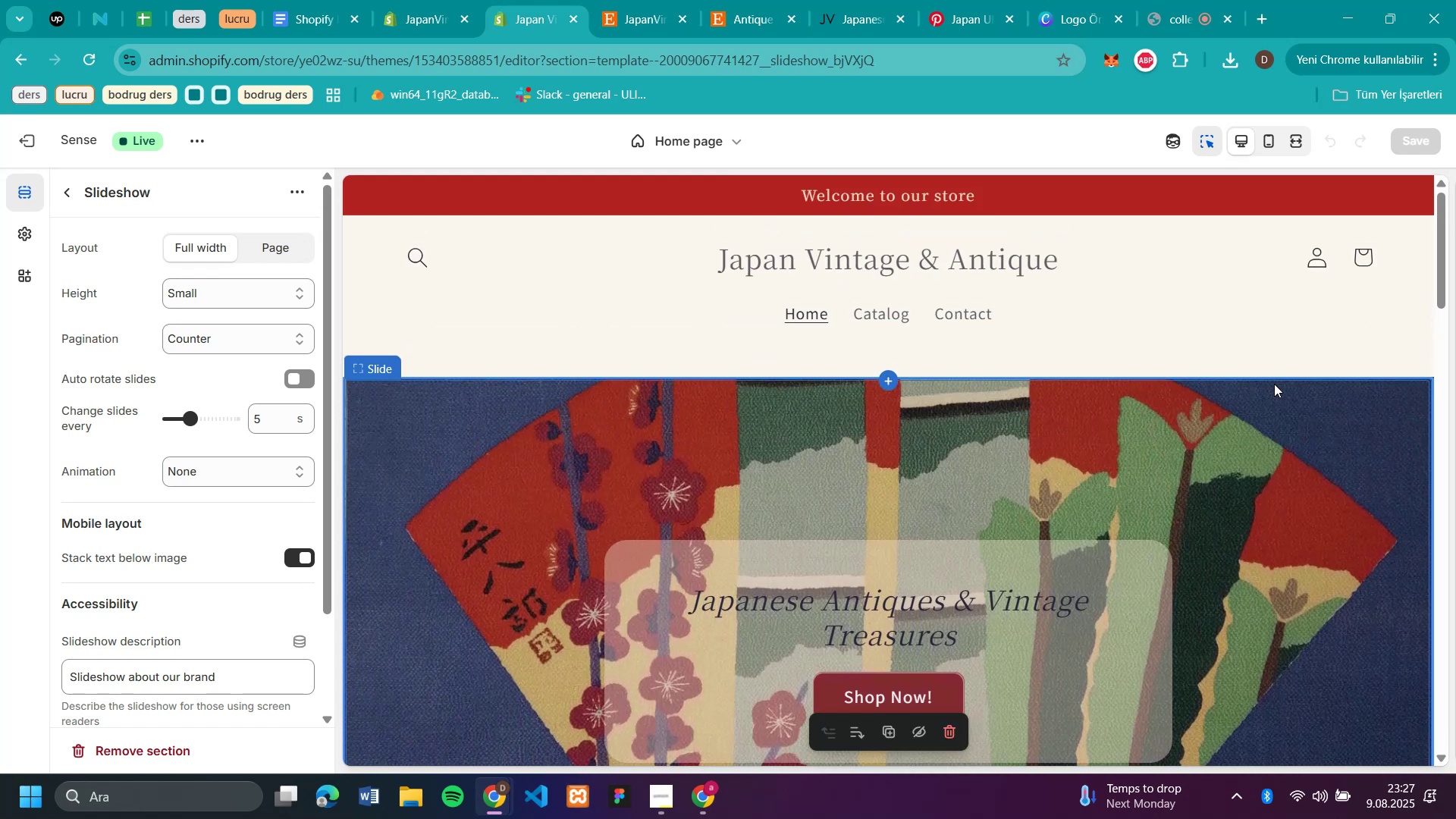 
scroll: coordinate [1274, 384], scroll_direction: down, amount: 8.0
 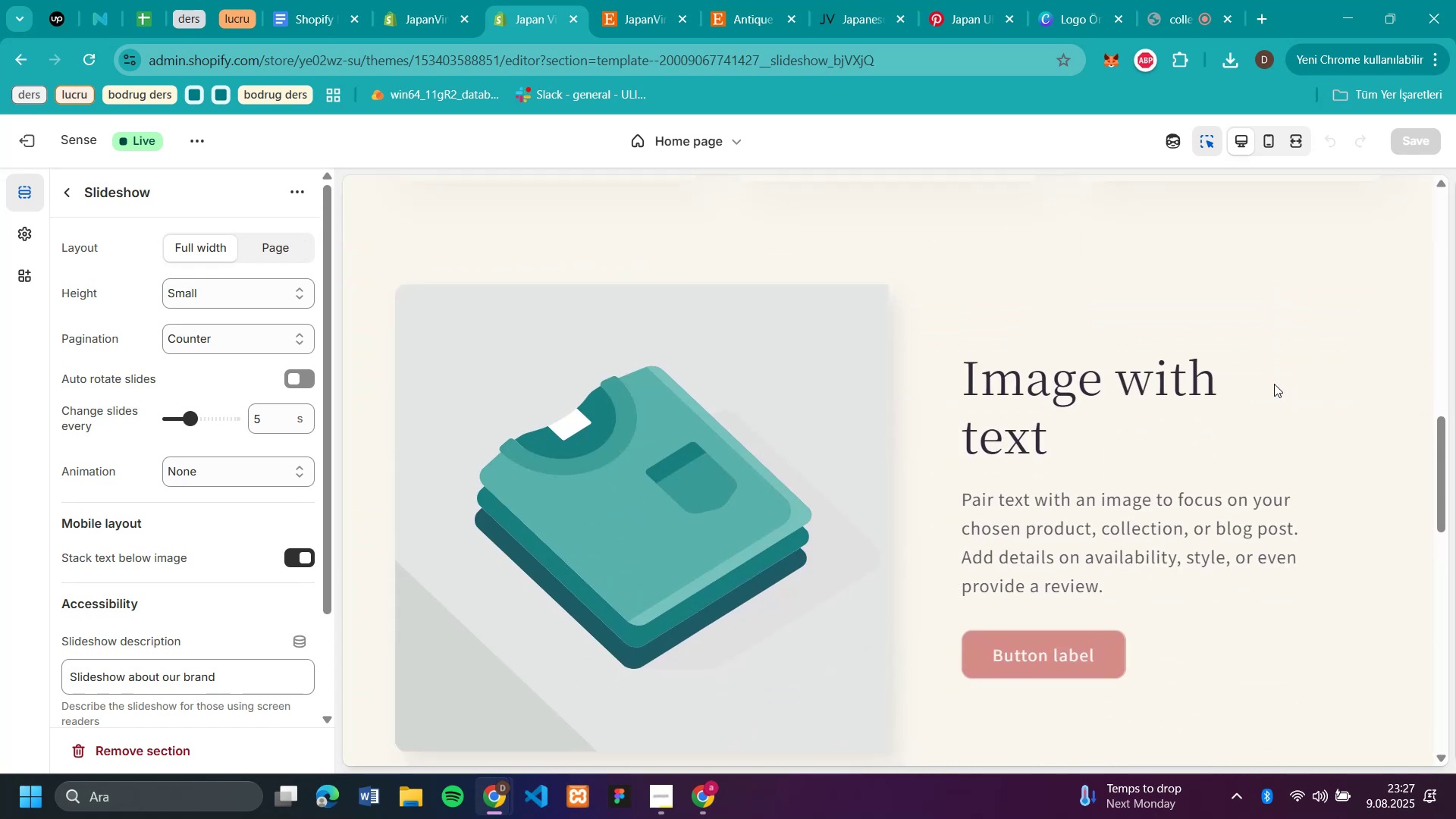 
scroll: coordinate [1274, 384], scroll_direction: up, amount: 4.0
 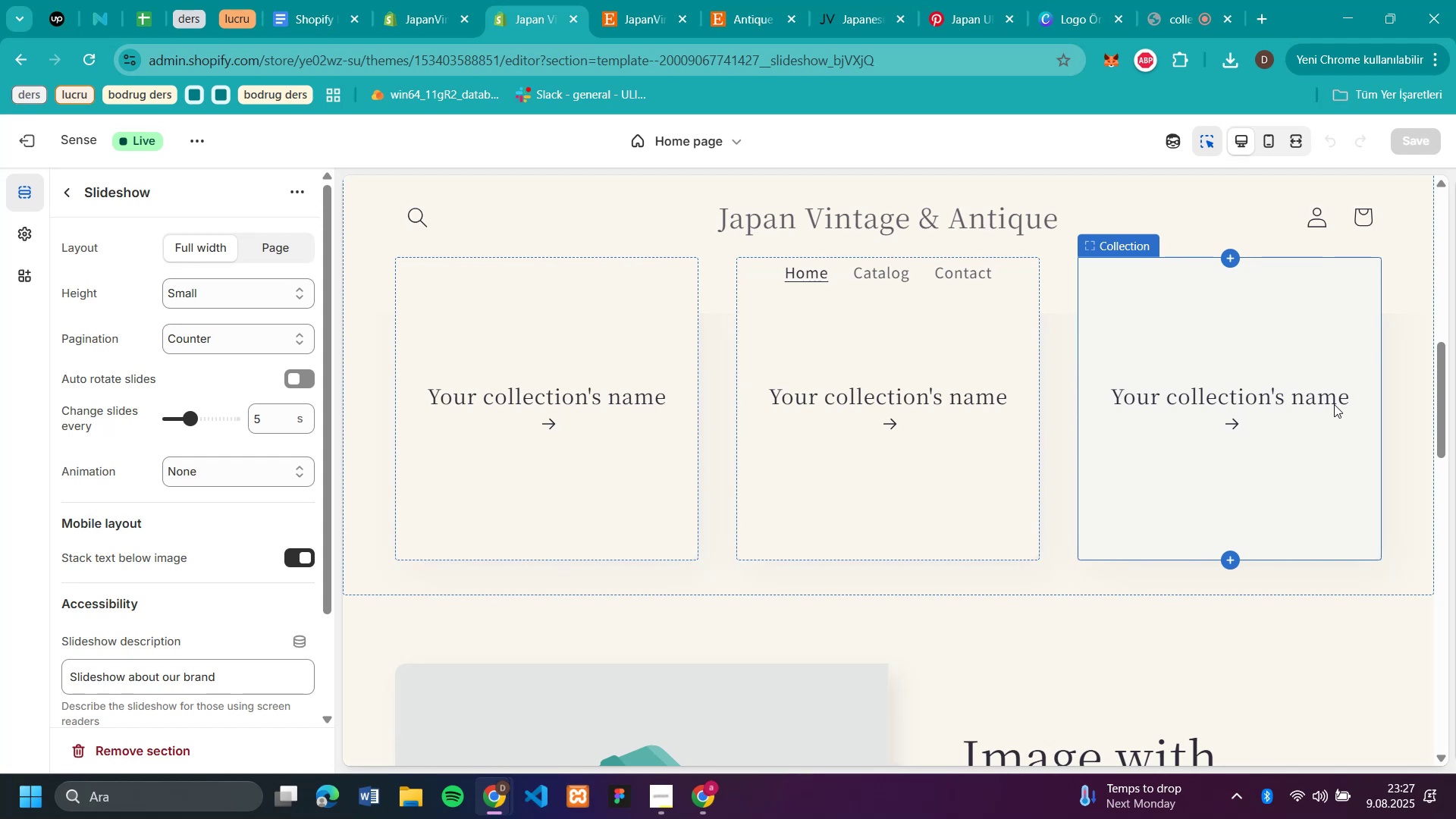 
left_click([603, 372])
 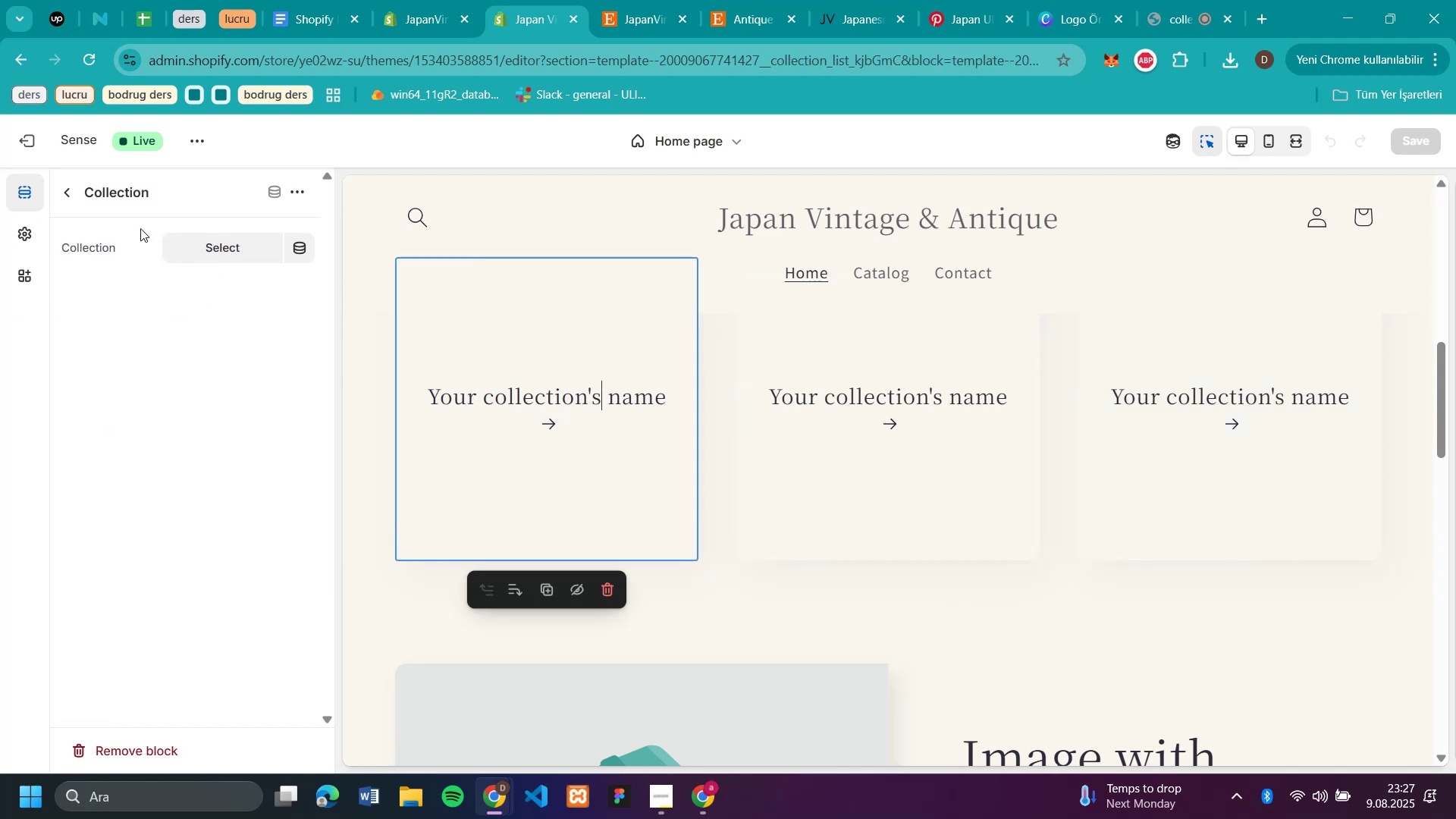 
left_click([235, 249])
 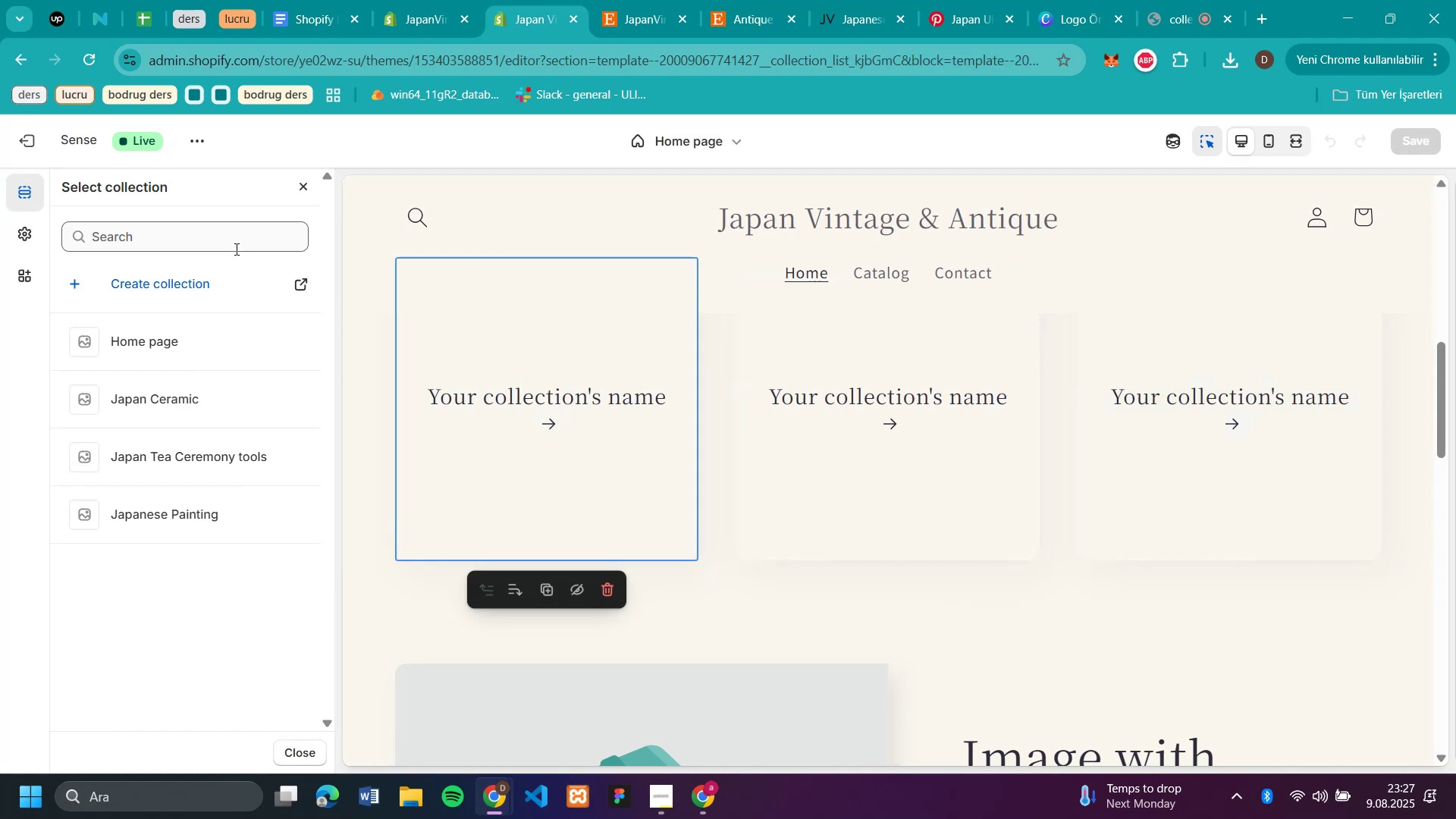 
mouse_move([164, 422])
 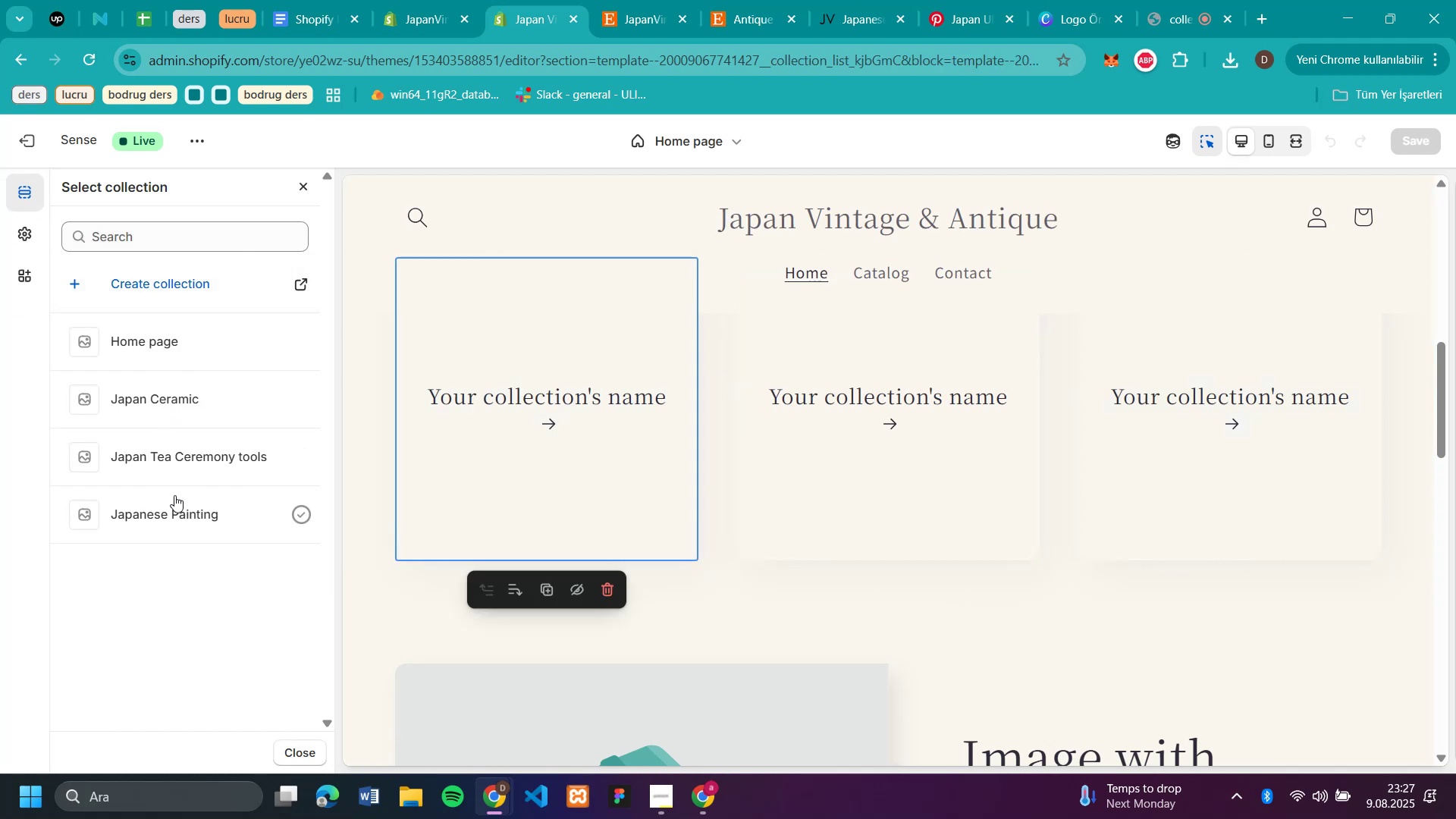 
left_click([148, 403])
 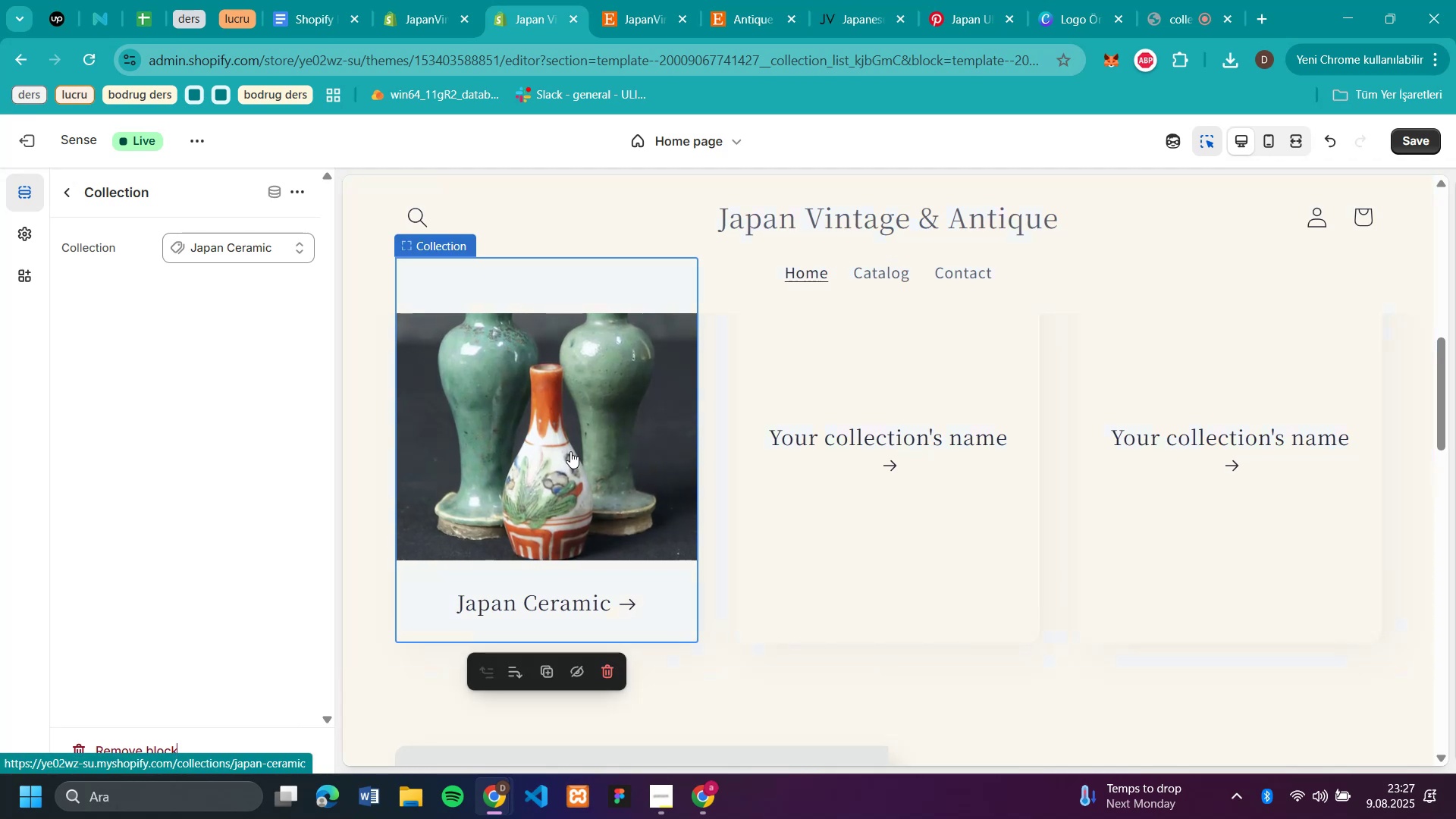 
wait(8.52)
 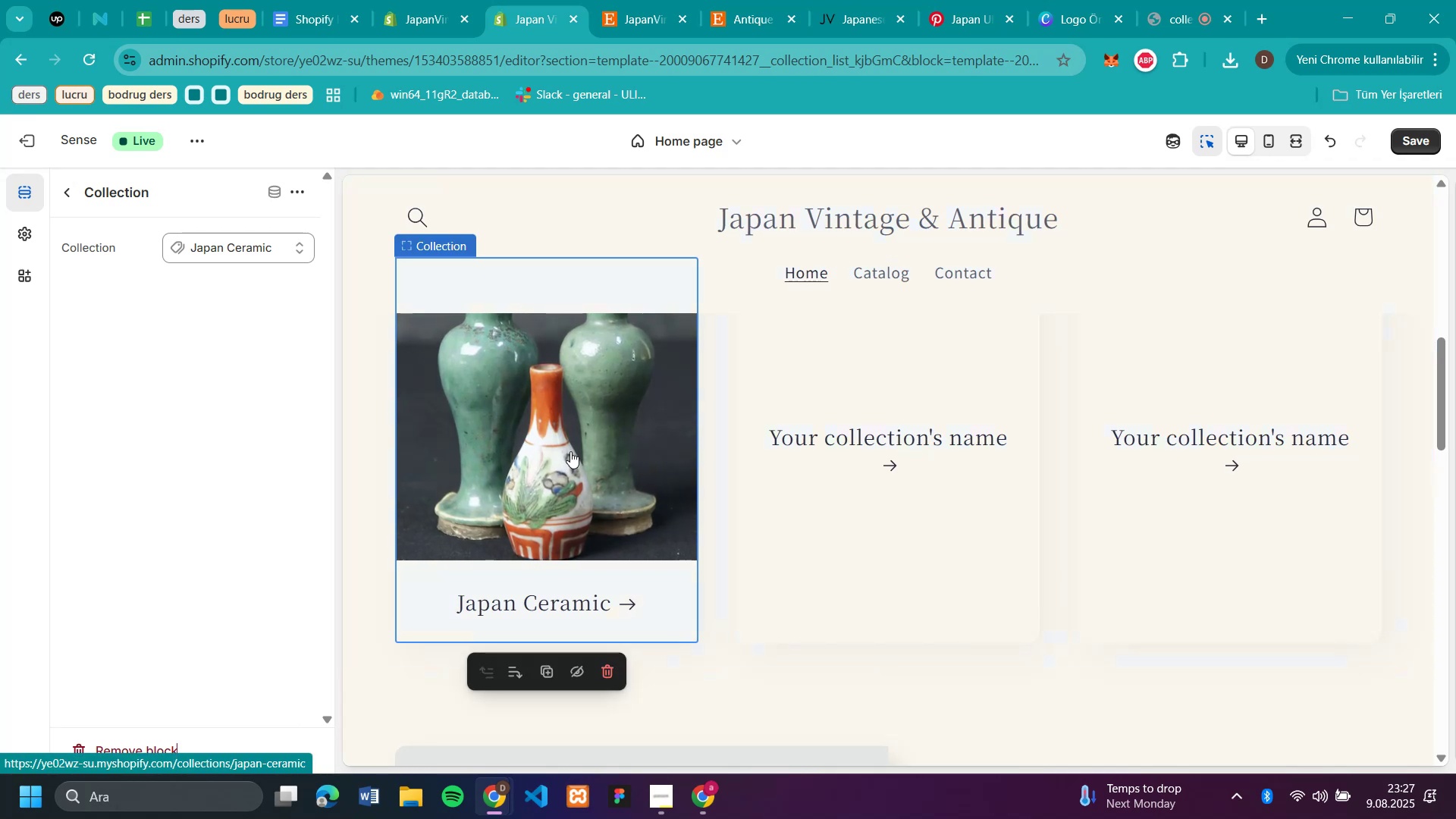 
left_click([908, 449])
 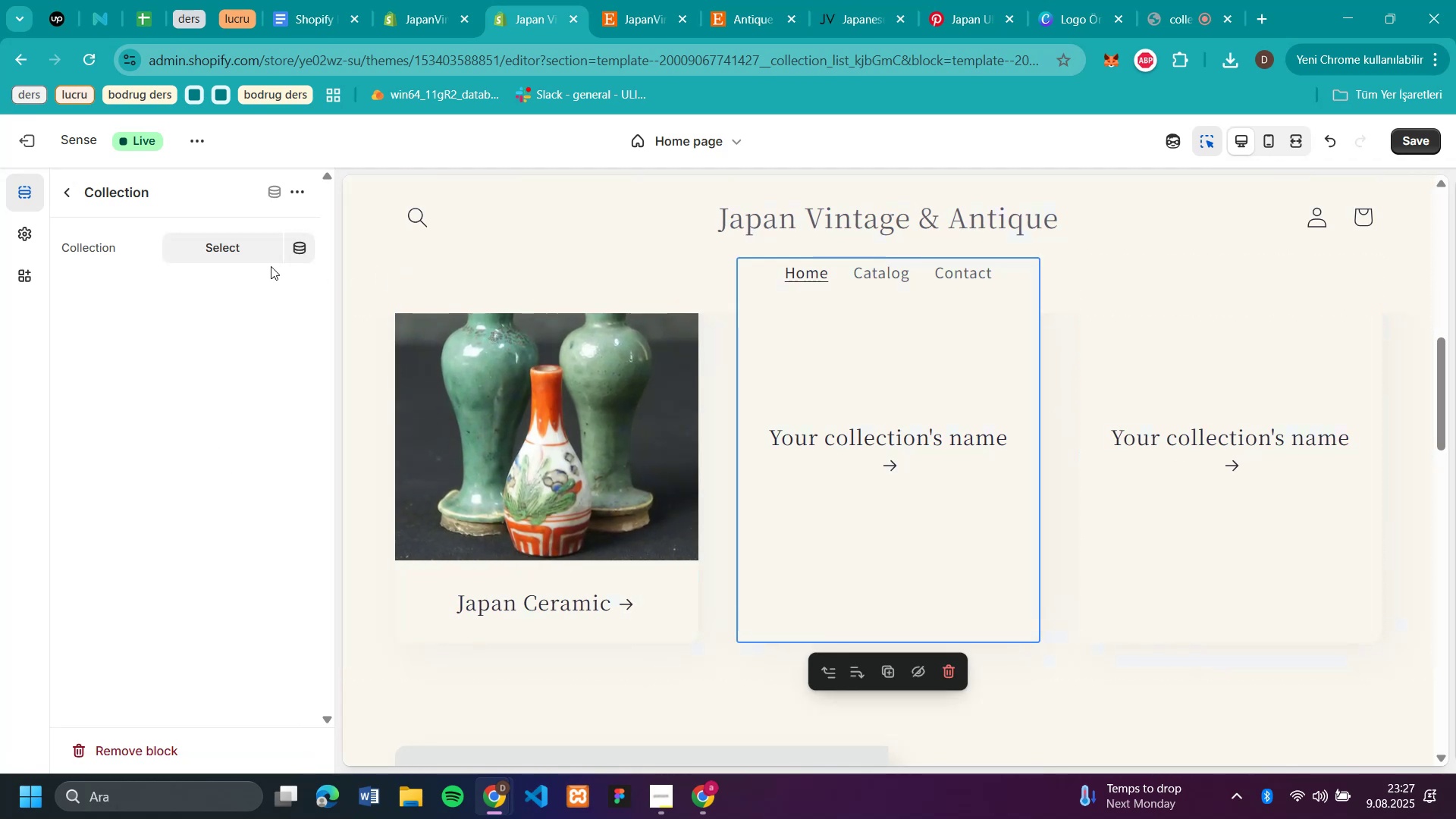 
left_click([231, 262])
 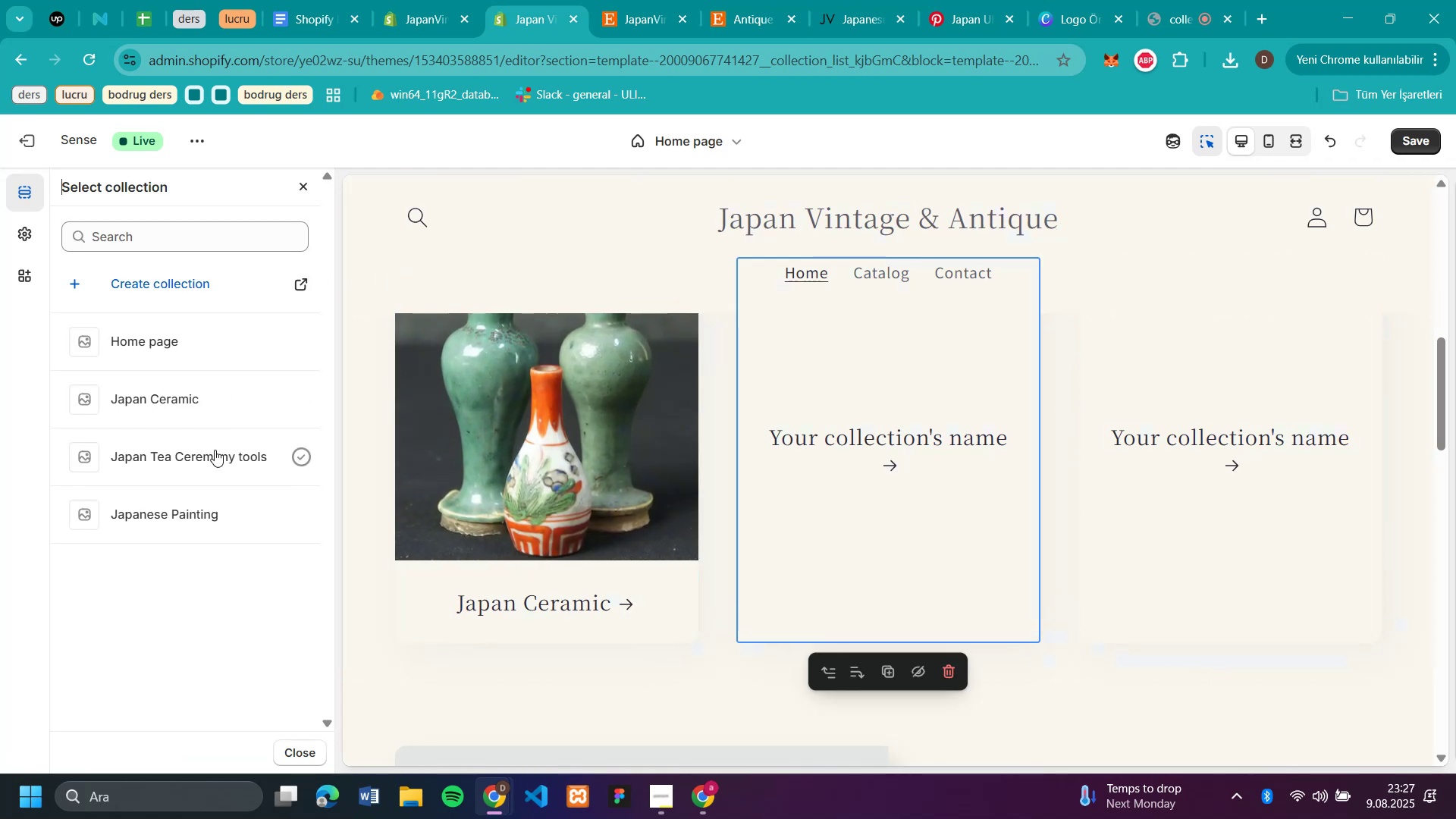 
left_click([215, 450])
 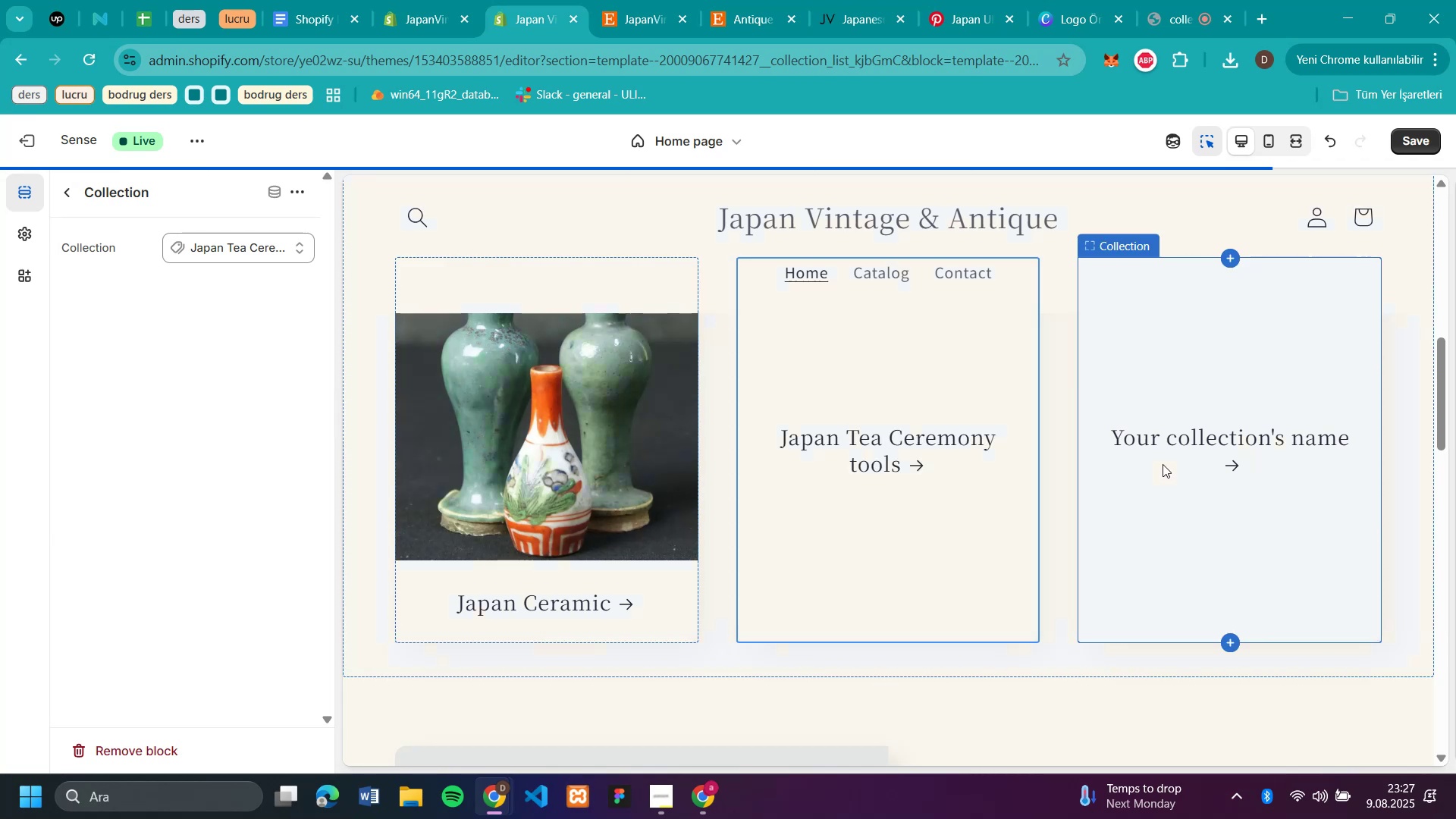 
left_click([1164, 463])
 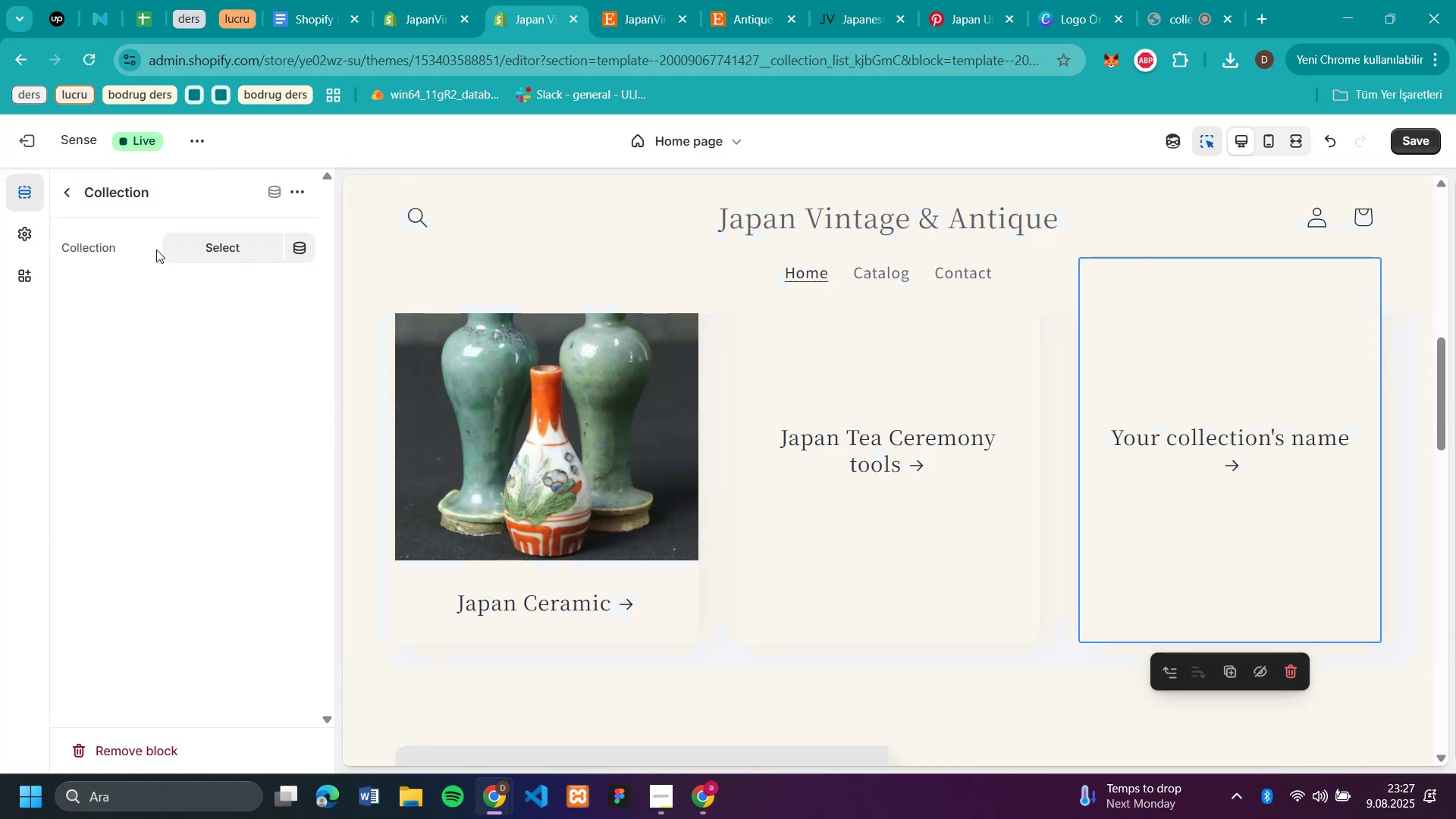 
left_click([177, 248])
 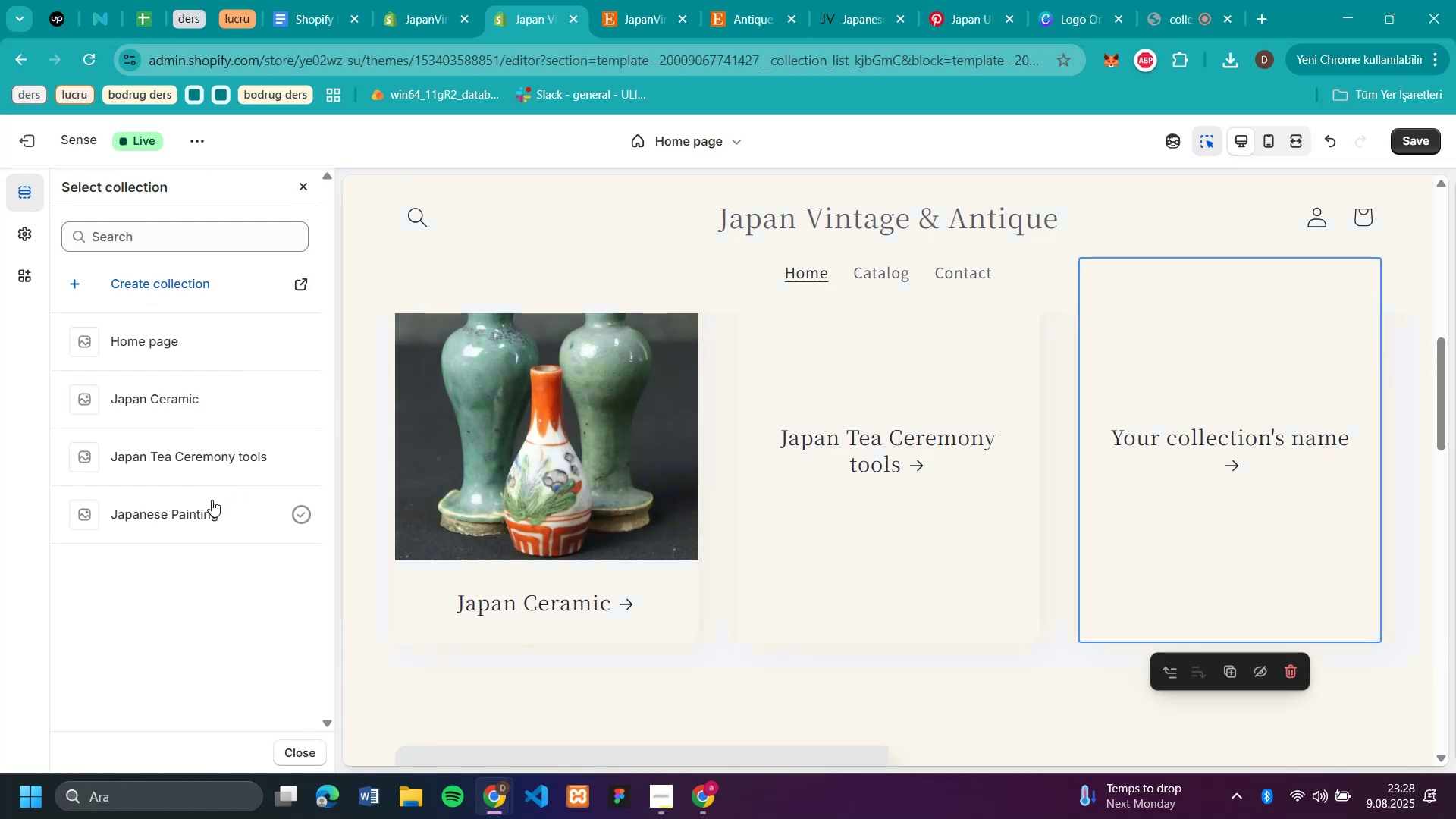 
left_click([196, 508])
 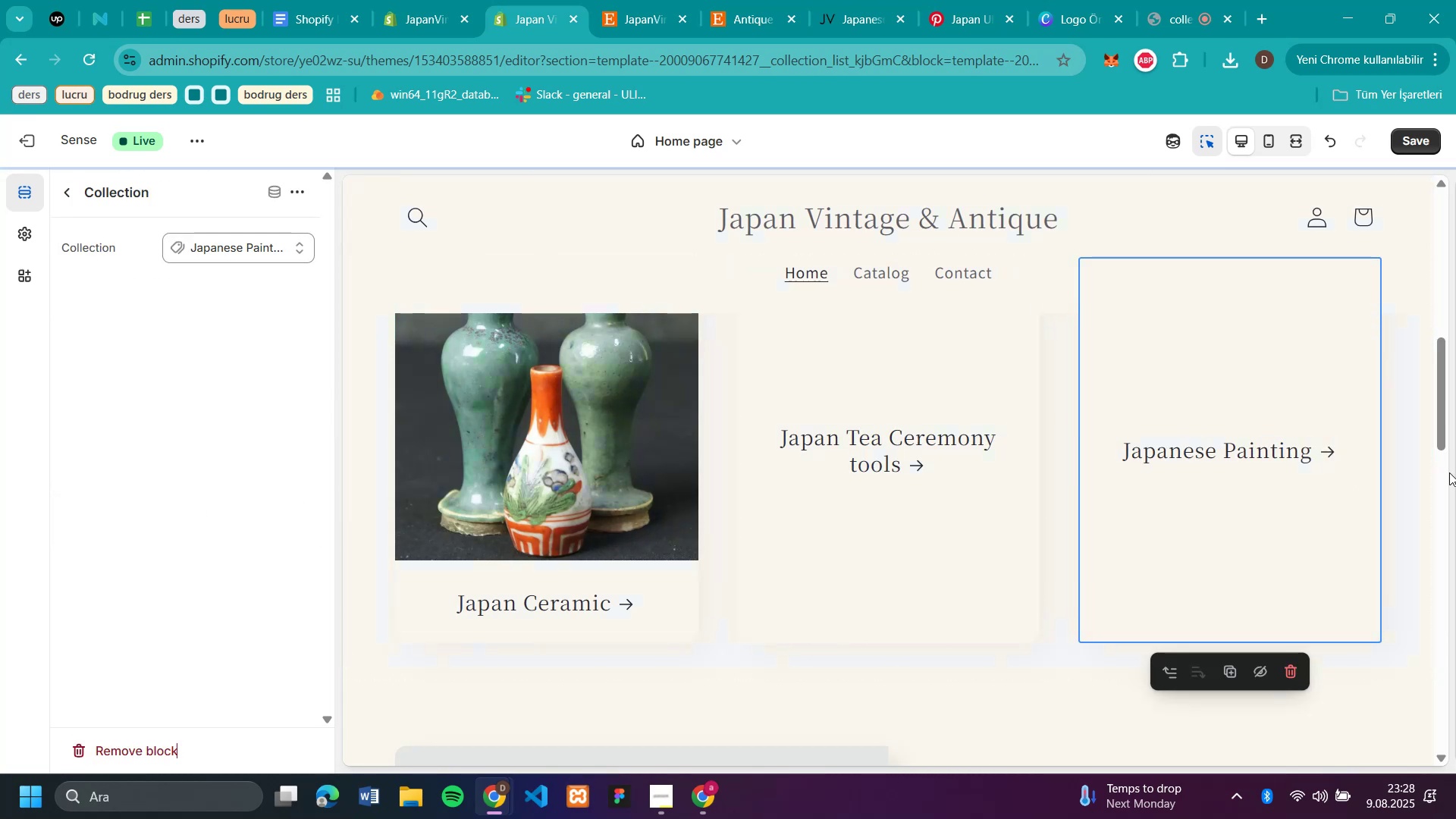 
scroll: coordinate [1141, 403], scroll_direction: down, amount: 4.0
 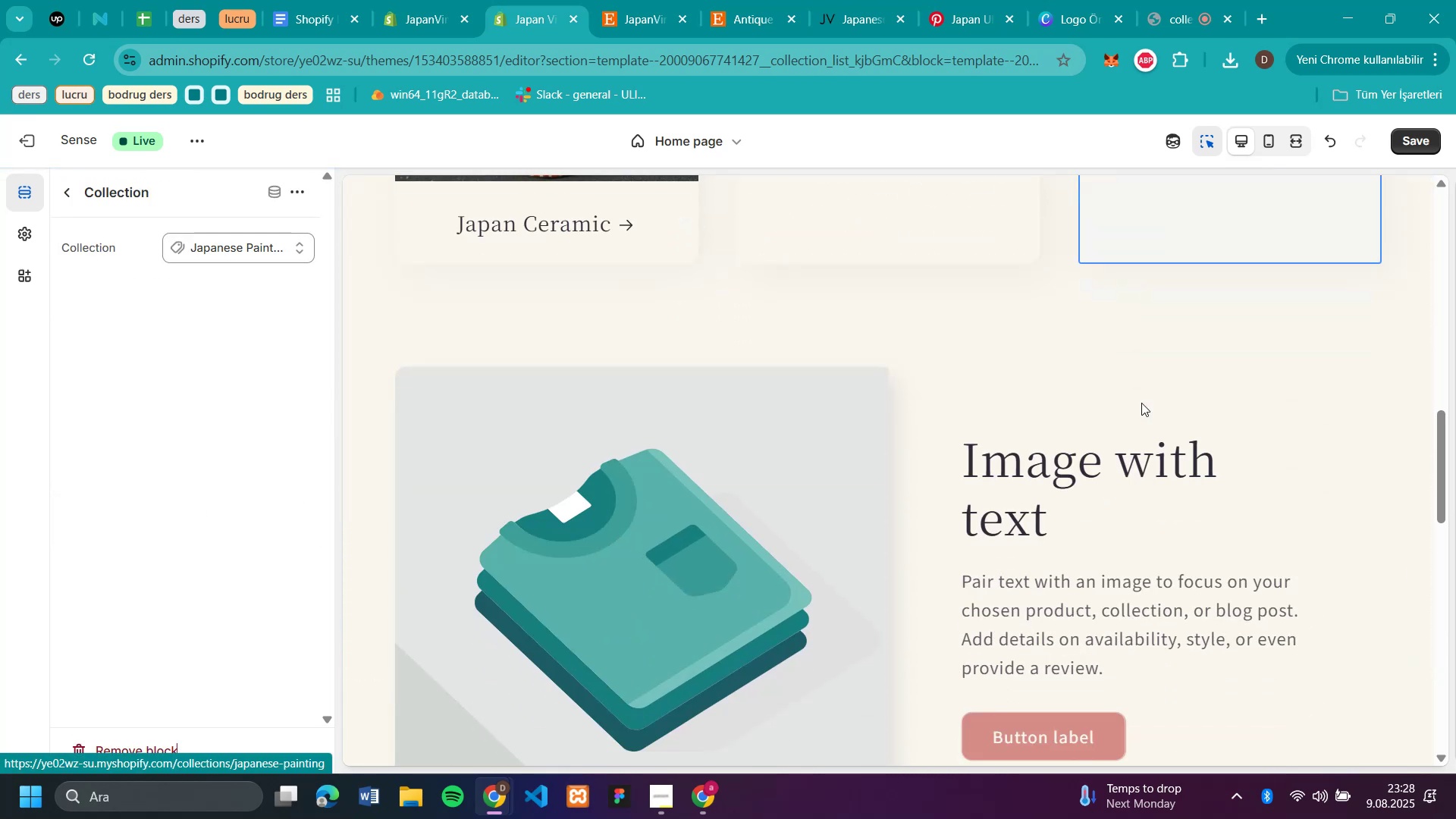 
scroll: coordinate [1141, 403], scroll_direction: up, amount: 8.0
 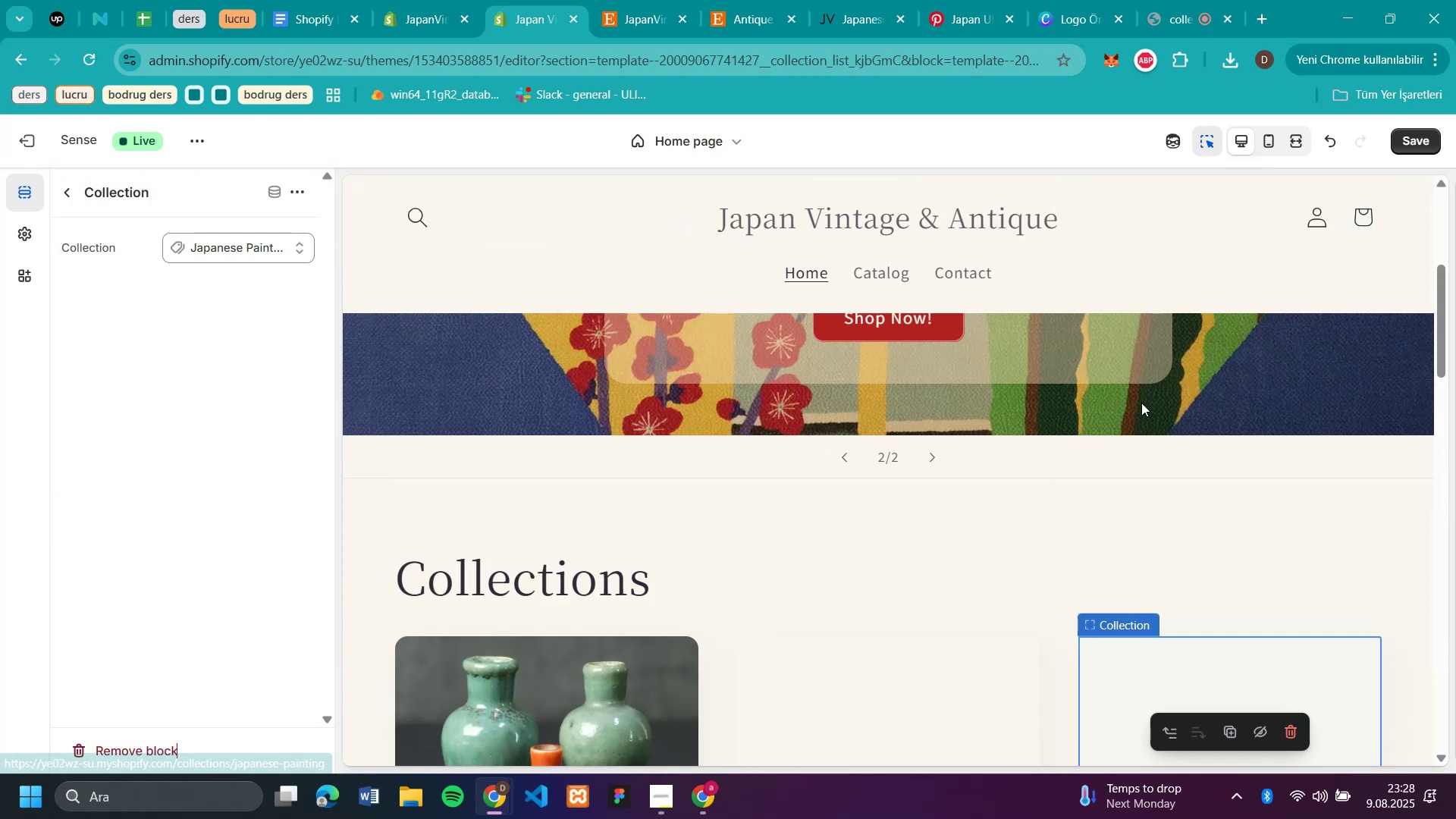 
scroll: coordinate [1141, 382], scroll_direction: down, amount: 3.0
 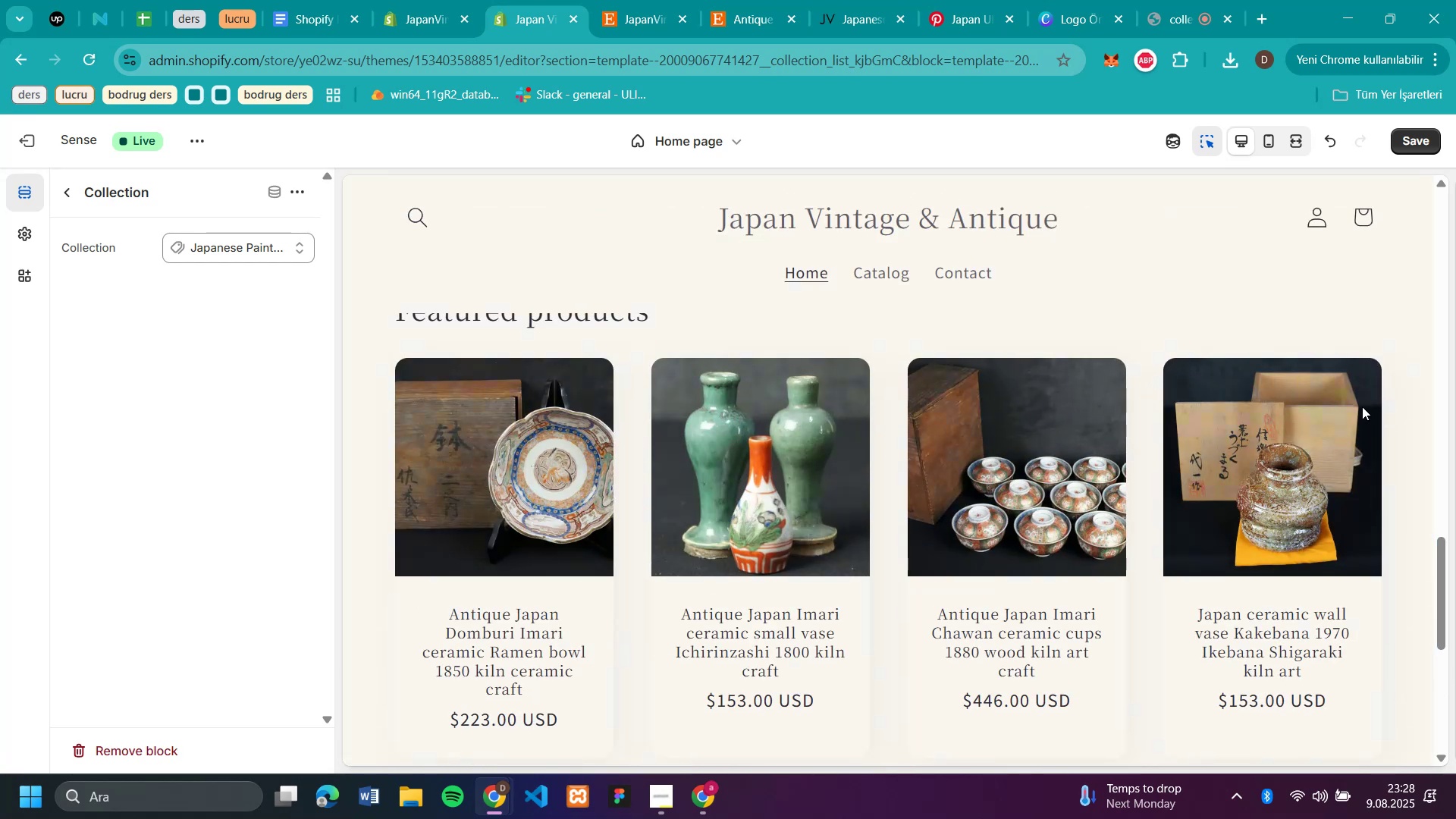 
scroll: coordinate [1163, 484], scroll_direction: none, amount: 0.0
 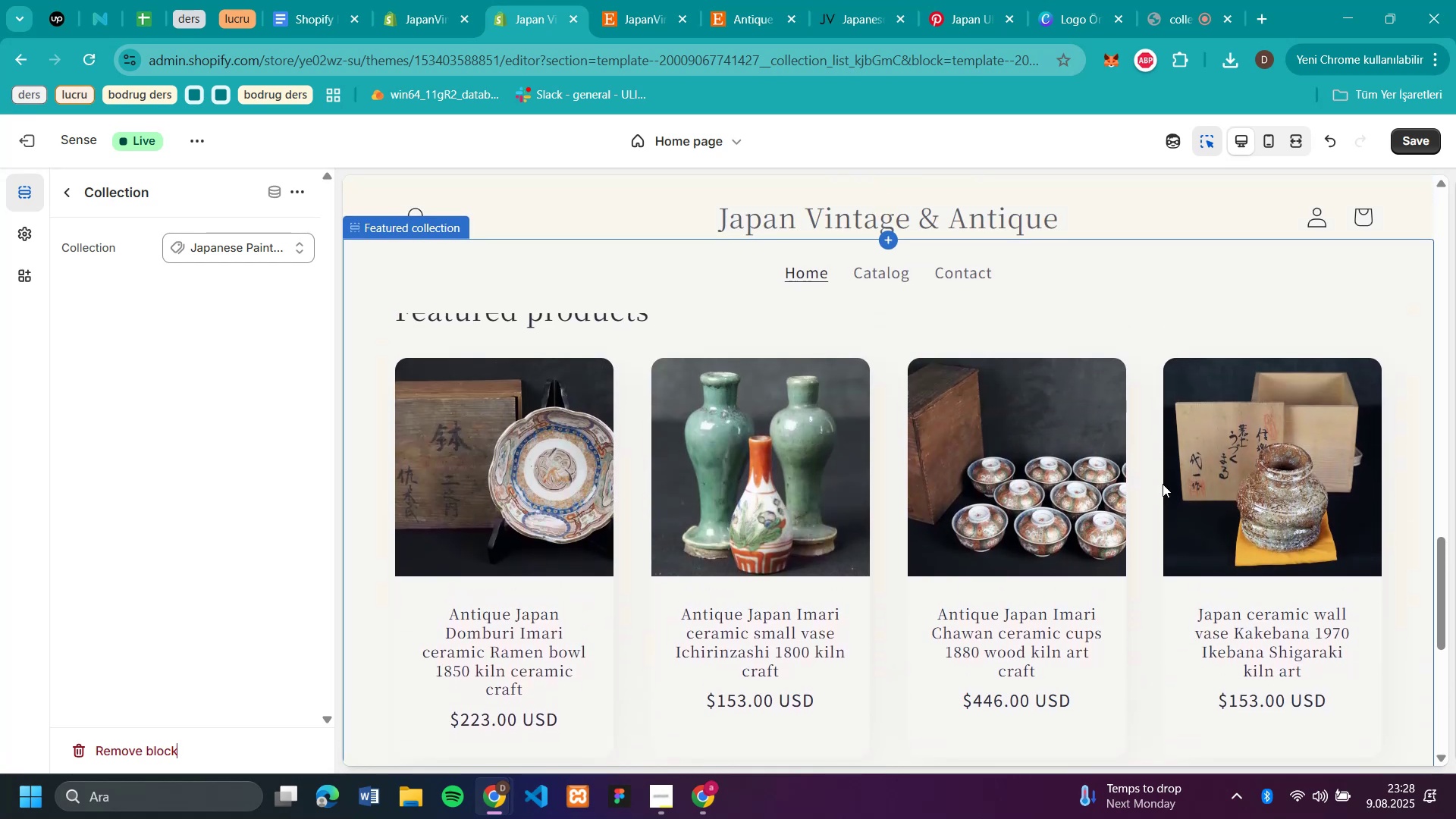 
scroll: coordinate [1163, 484], scroll_direction: up, amount: 2.0
 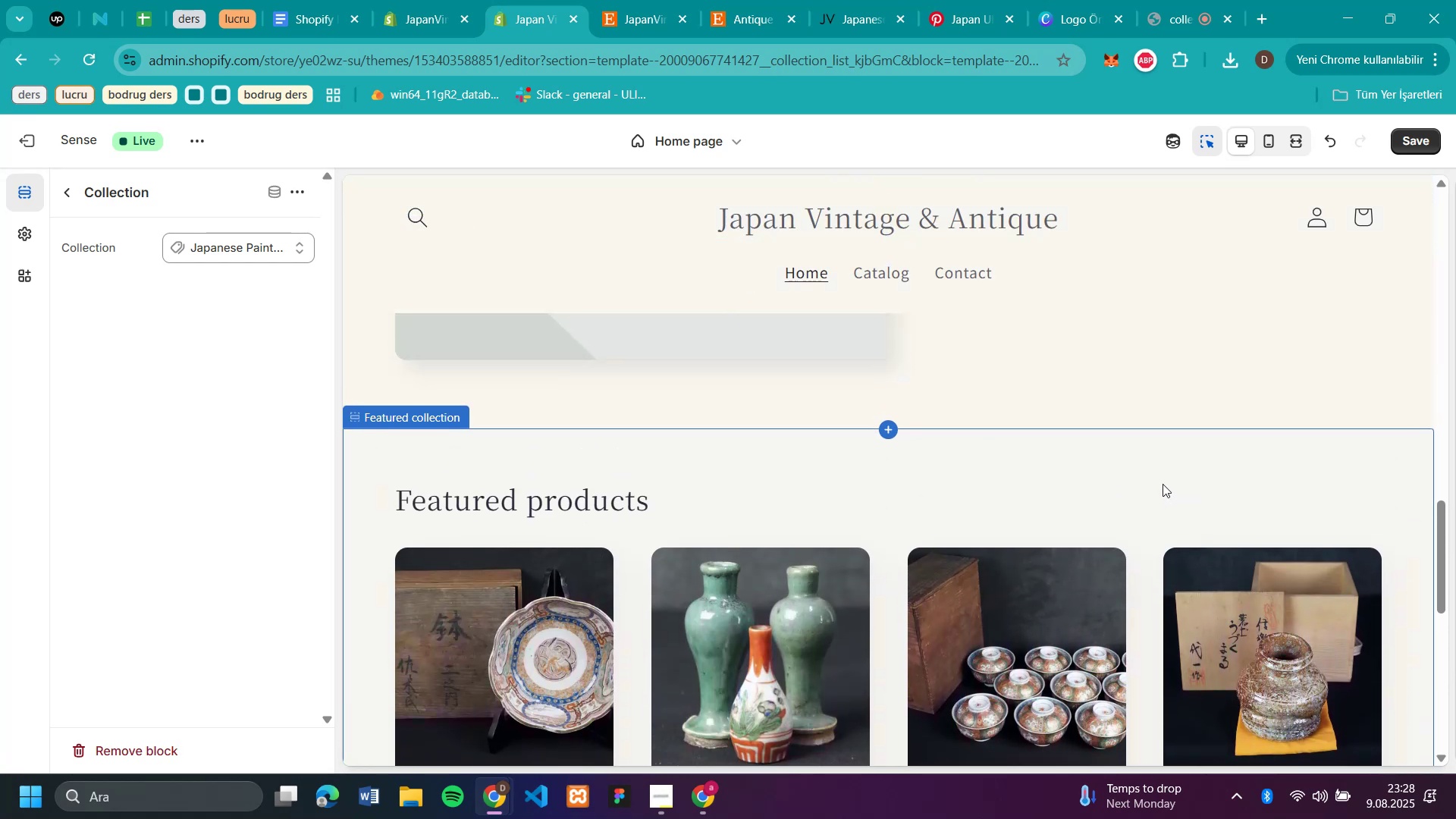 
scroll: coordinate [1163, 484], scroll_direction: down, amount: 10.0
 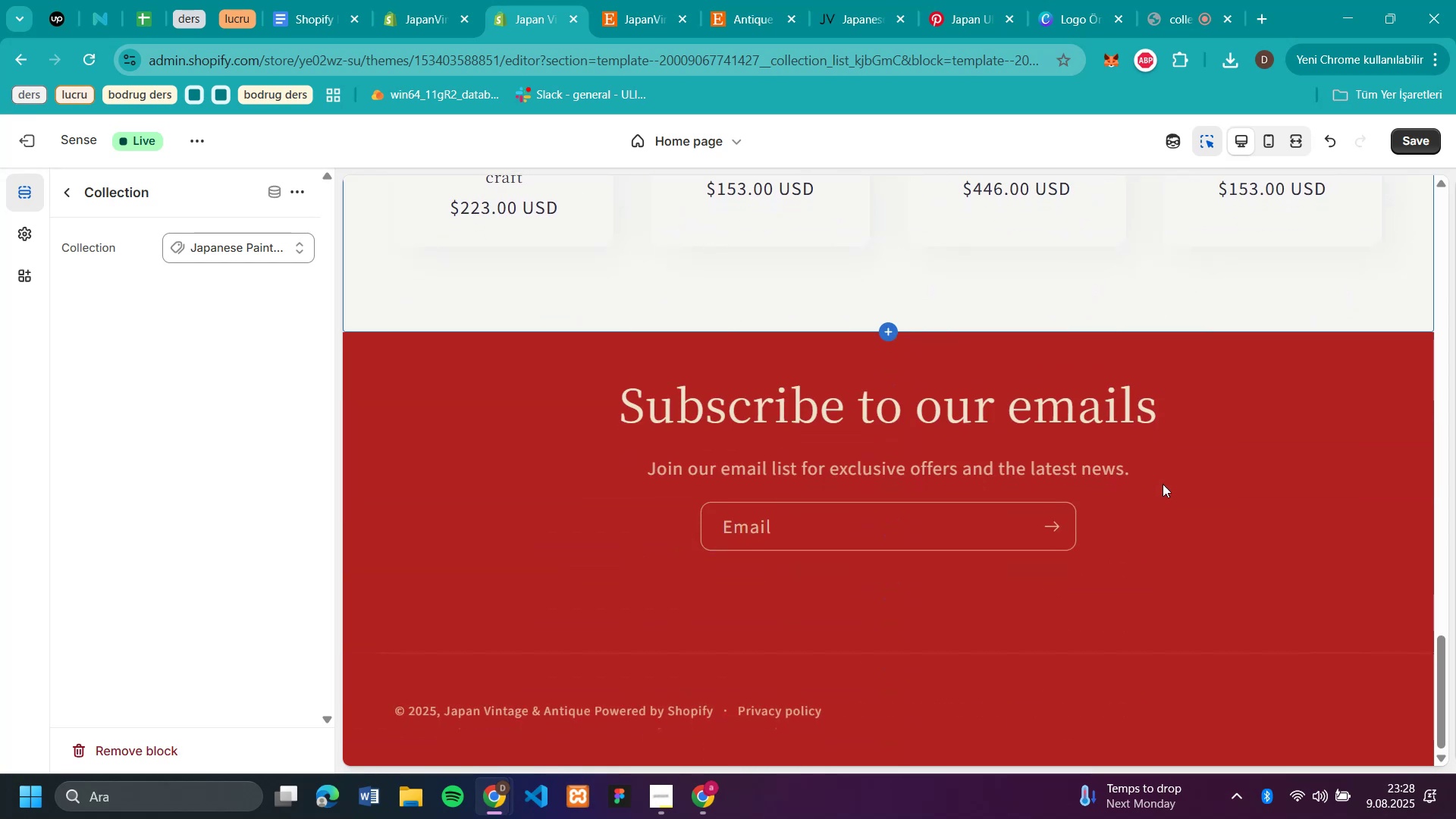 
scroll: coordinate [1160, 479], scroll_direction: up, amount: 38.0
 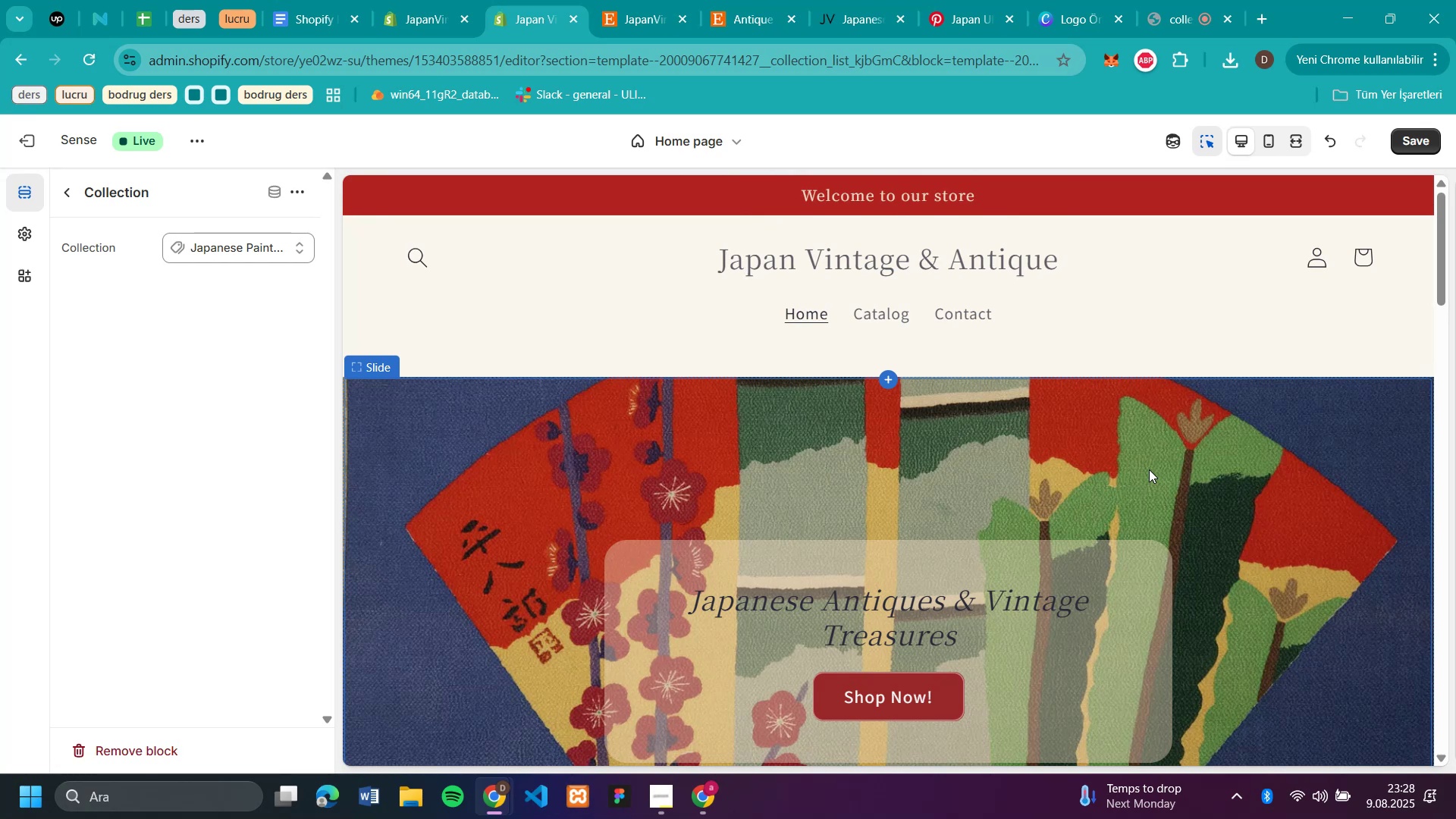 
wait(6.96)
 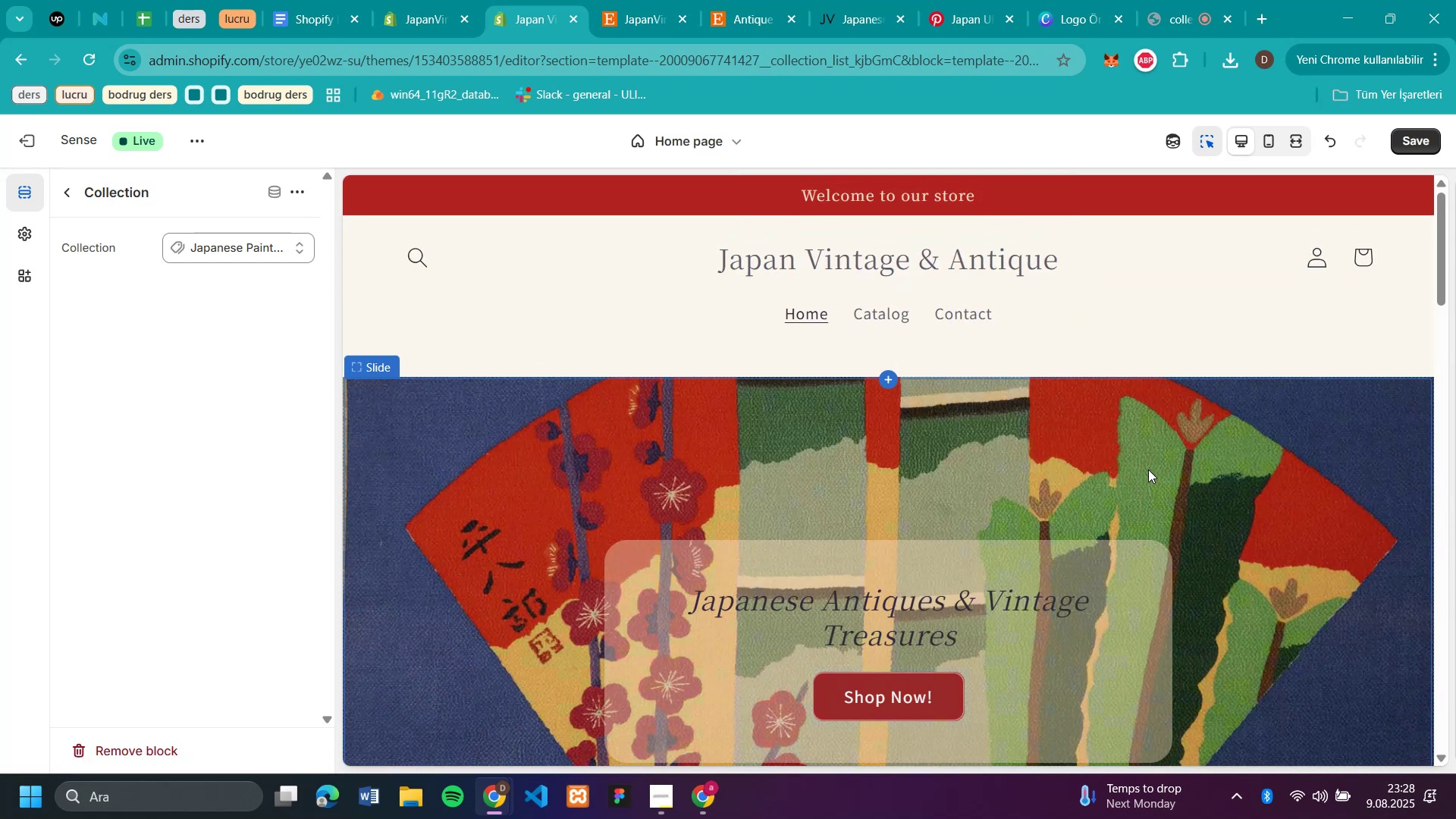 
left_click([1064, 15])
 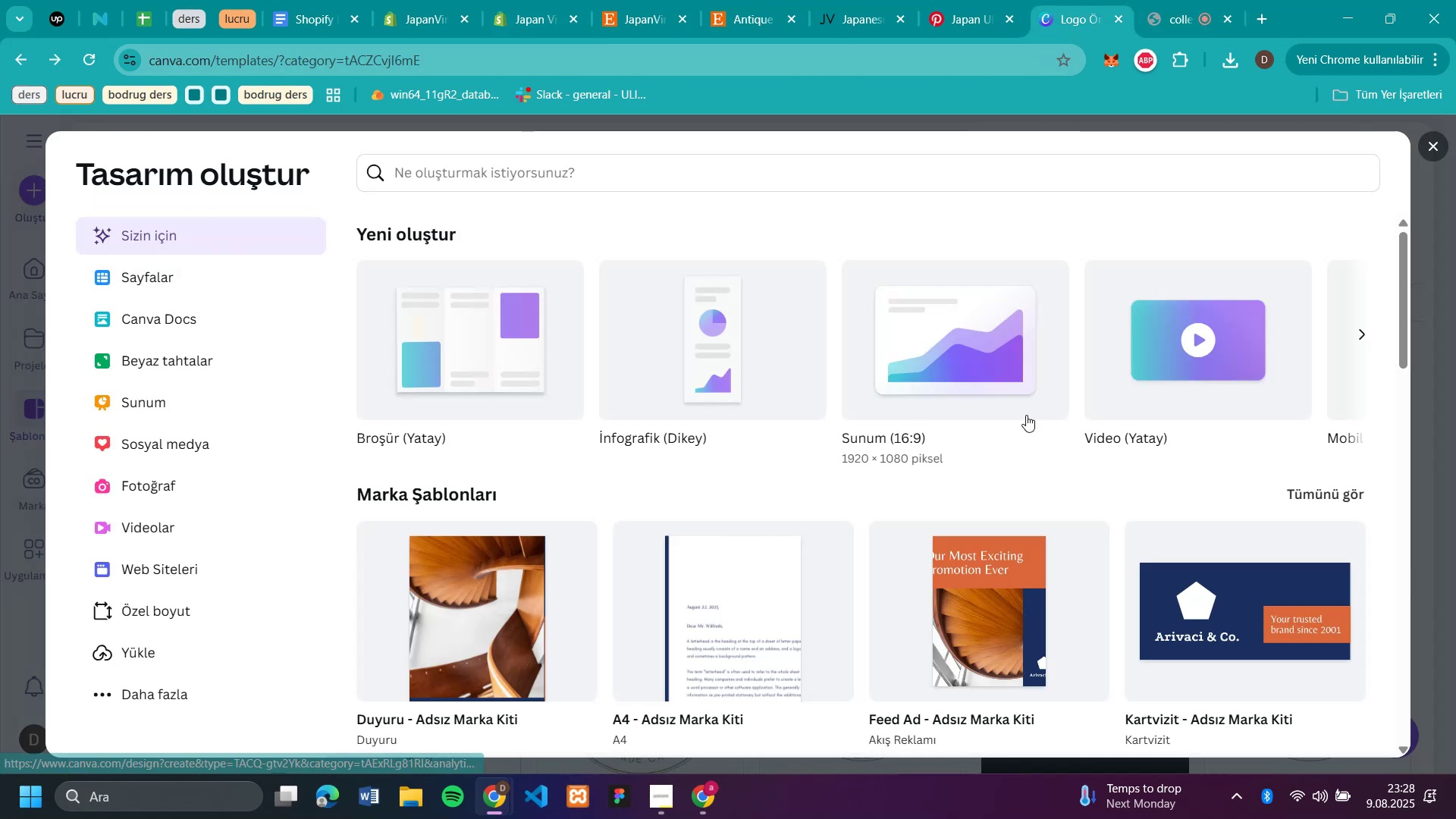 
left_click([987, 357])
 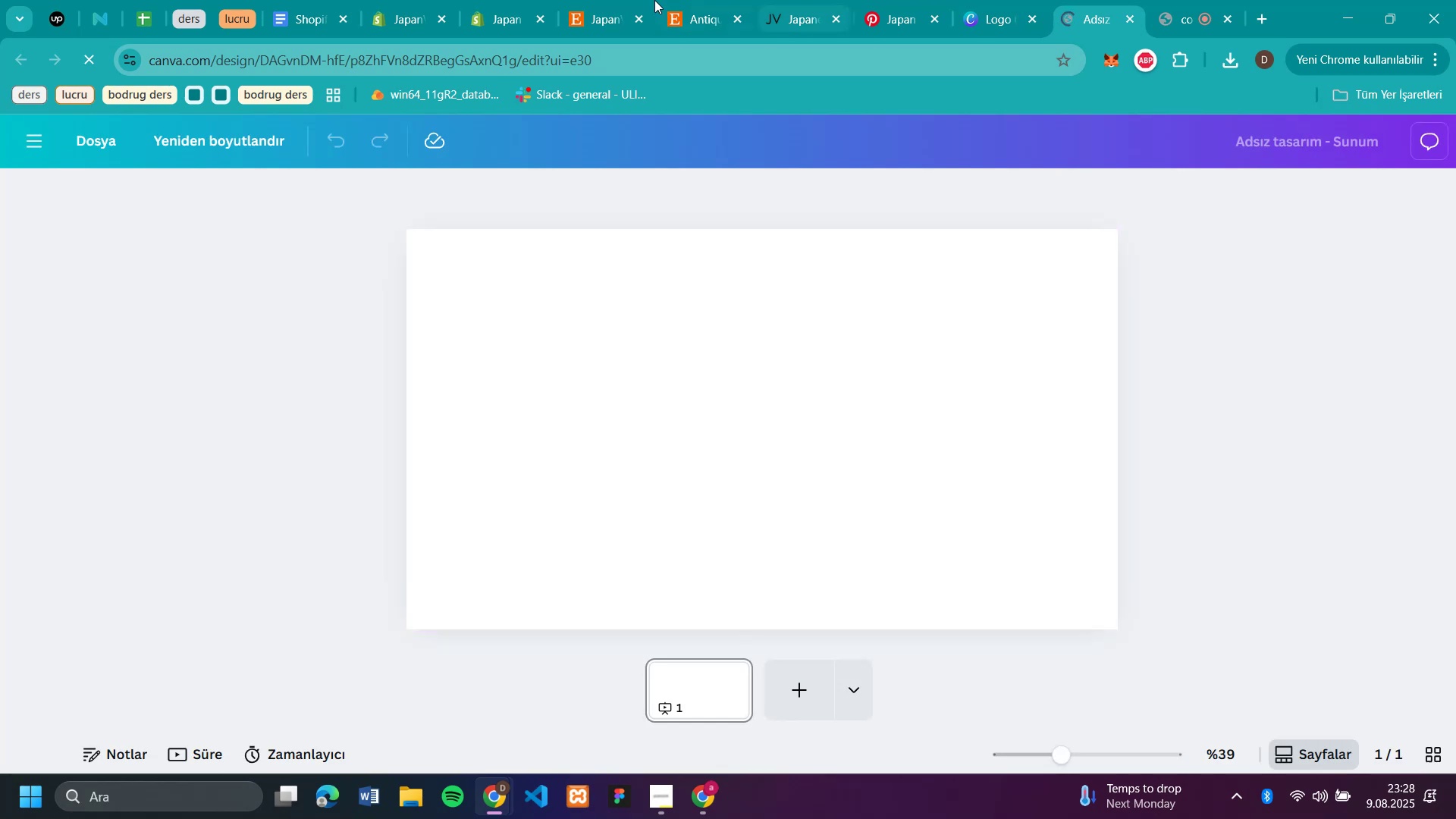 
left_click([496, 25])
 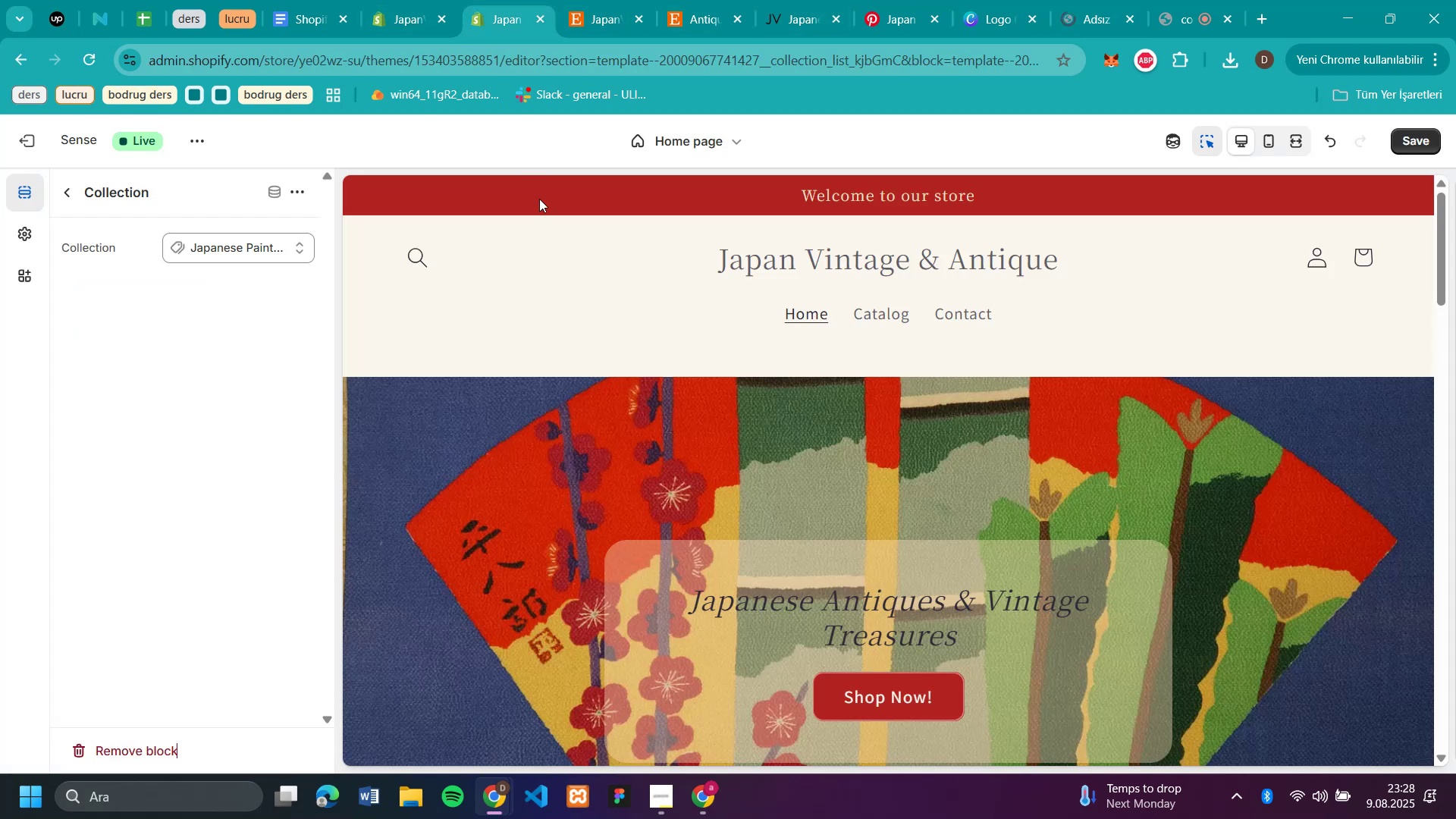 
scroll: coordinate [555, 270], scroll_direction: down, amount: 13.0
 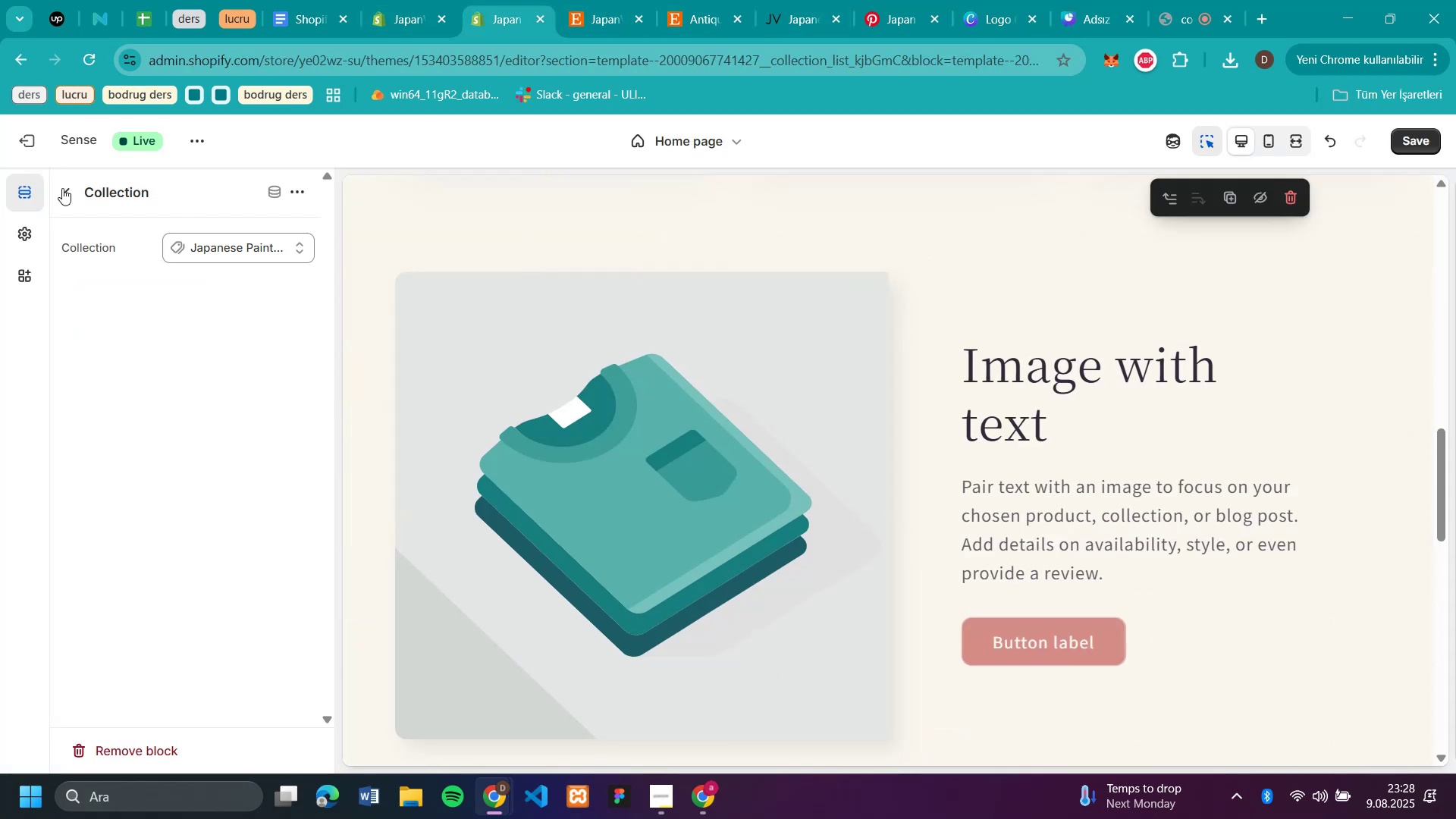 
left_click([64, 190])
 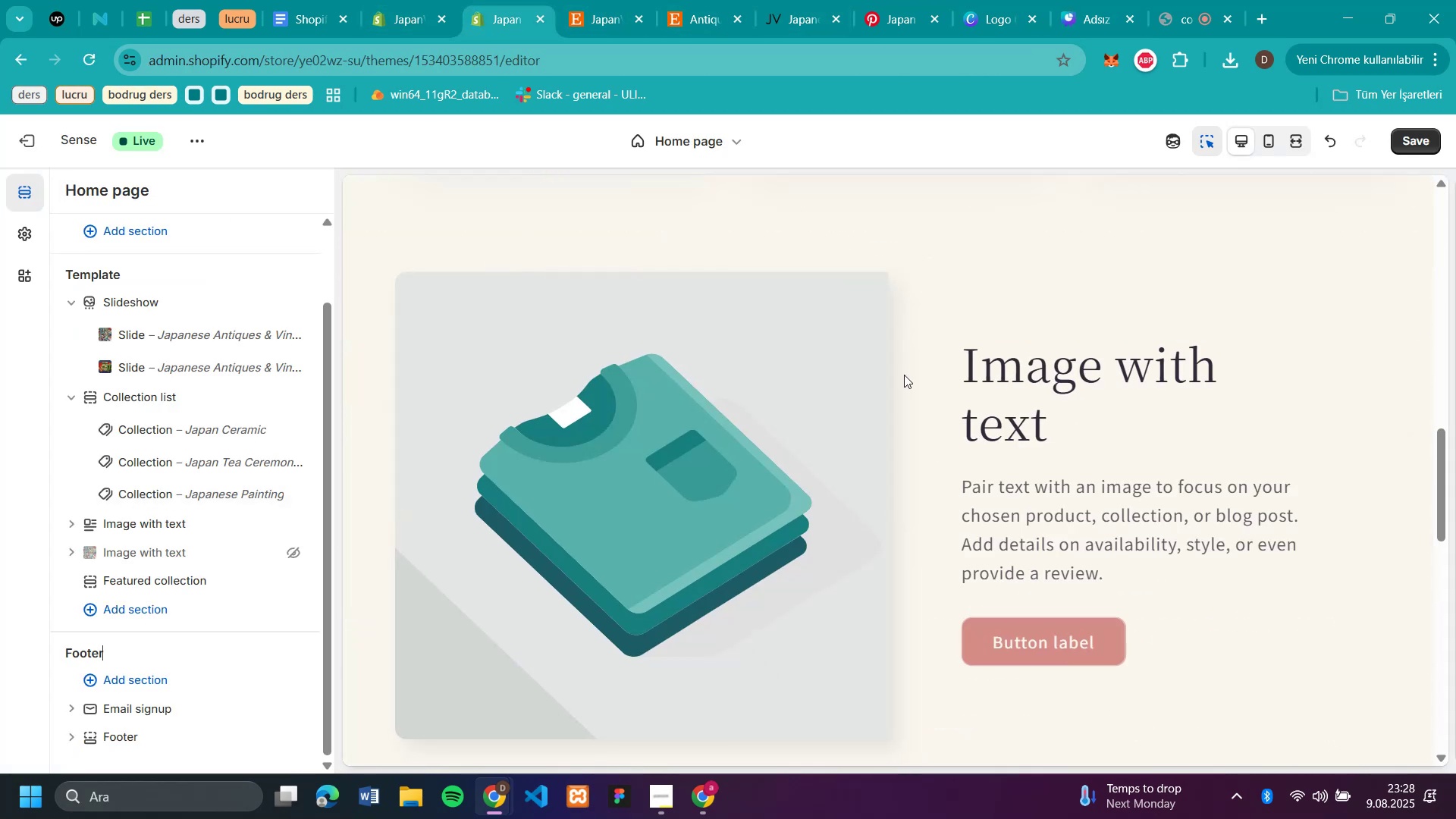 
scroll: coordinate [890, 417], scroll_direction: down, amount: 15.0
 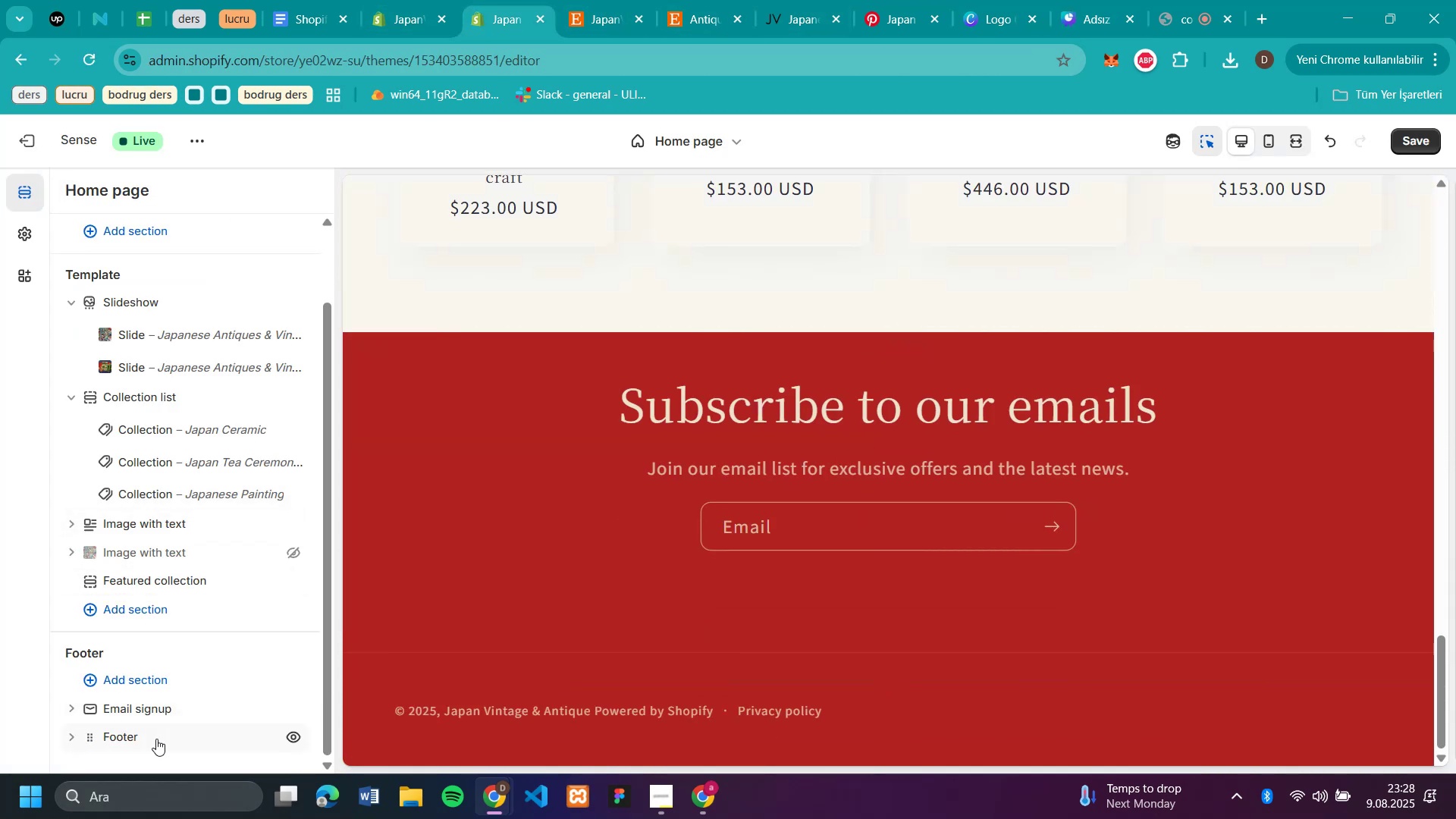 
left_click([130, 739])
 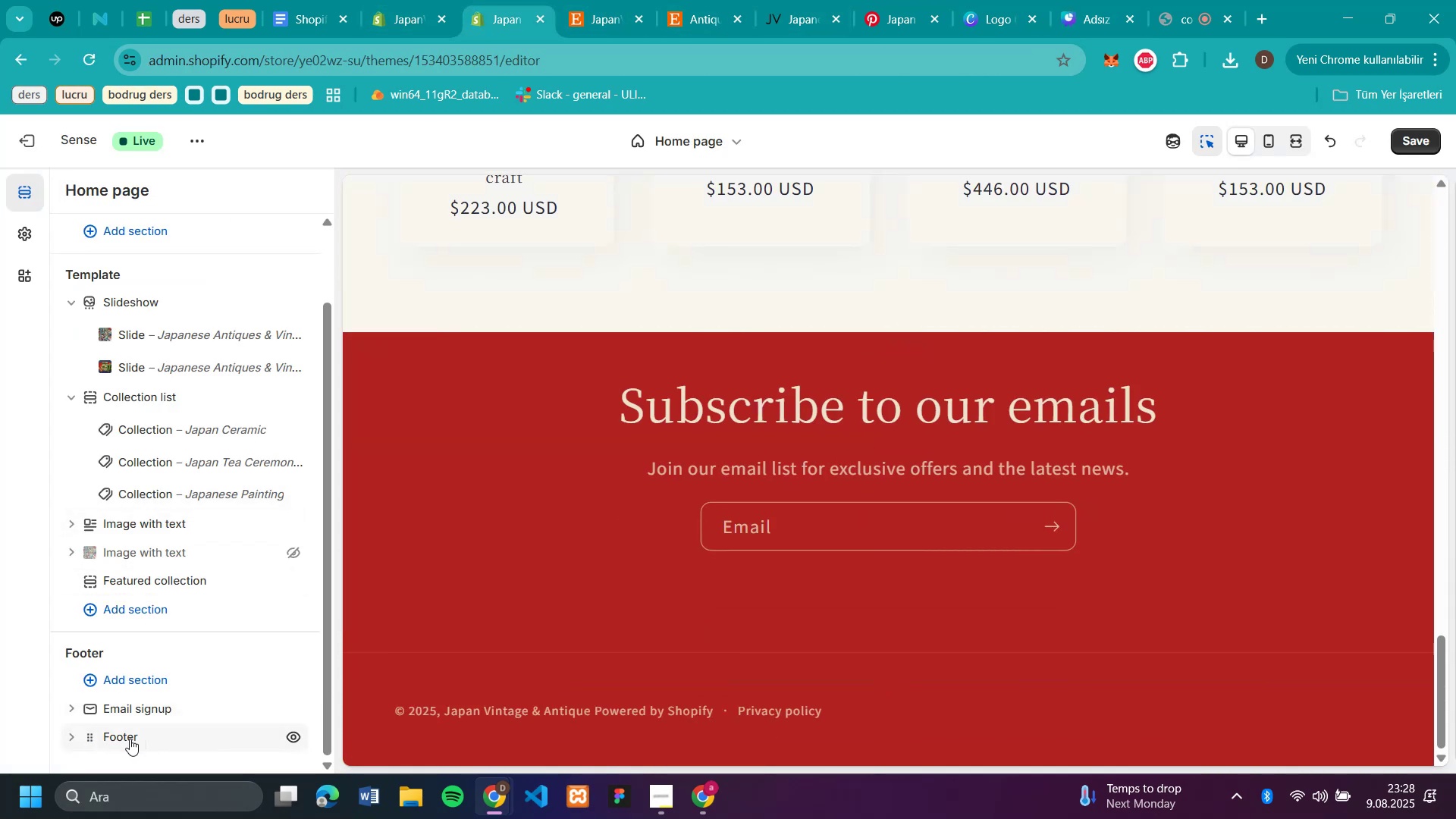 
mouse_move([124, 718])
 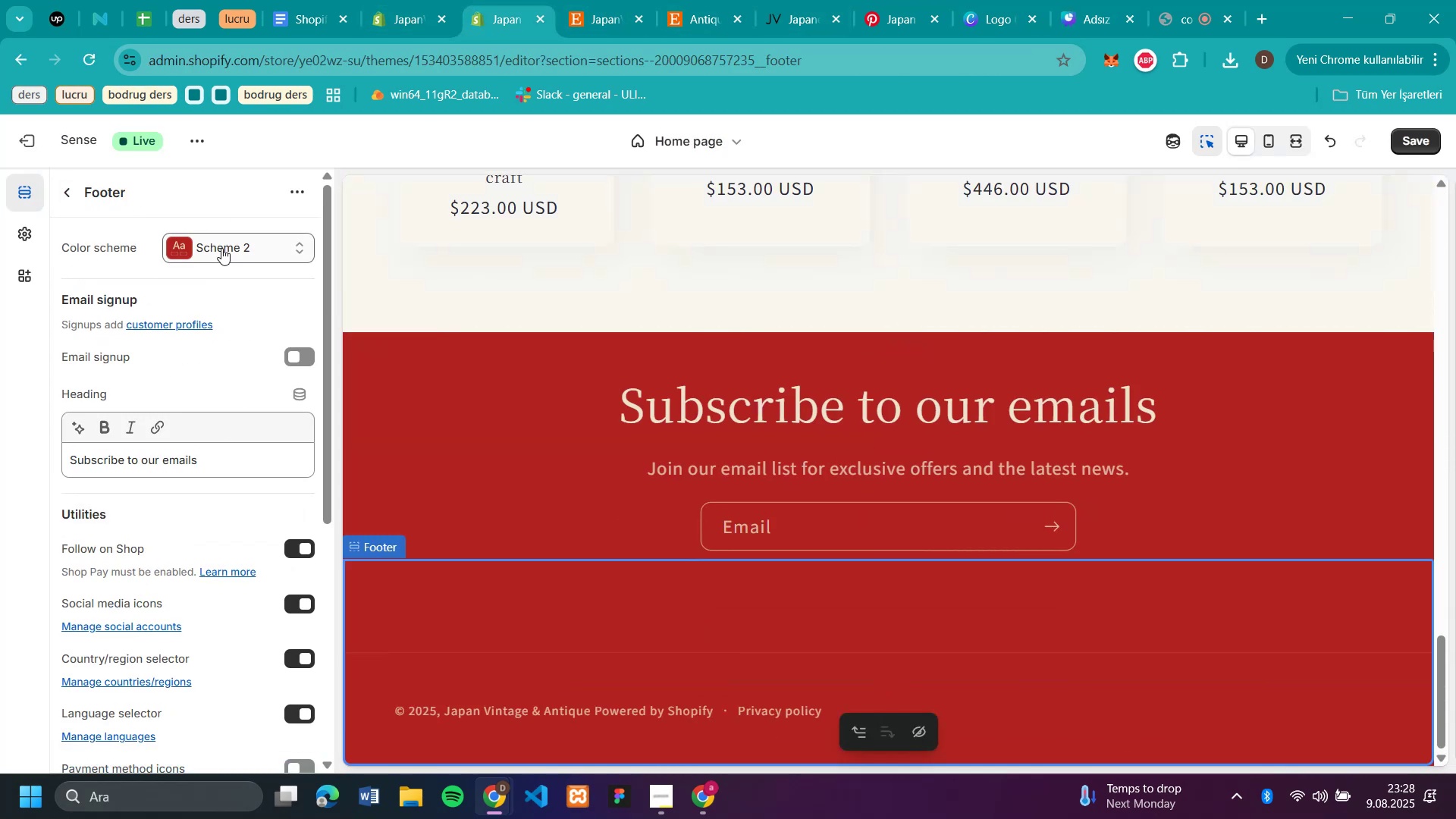 
scroll: coordinate [218, 415], scroll_direction: down, amount: 5.0
 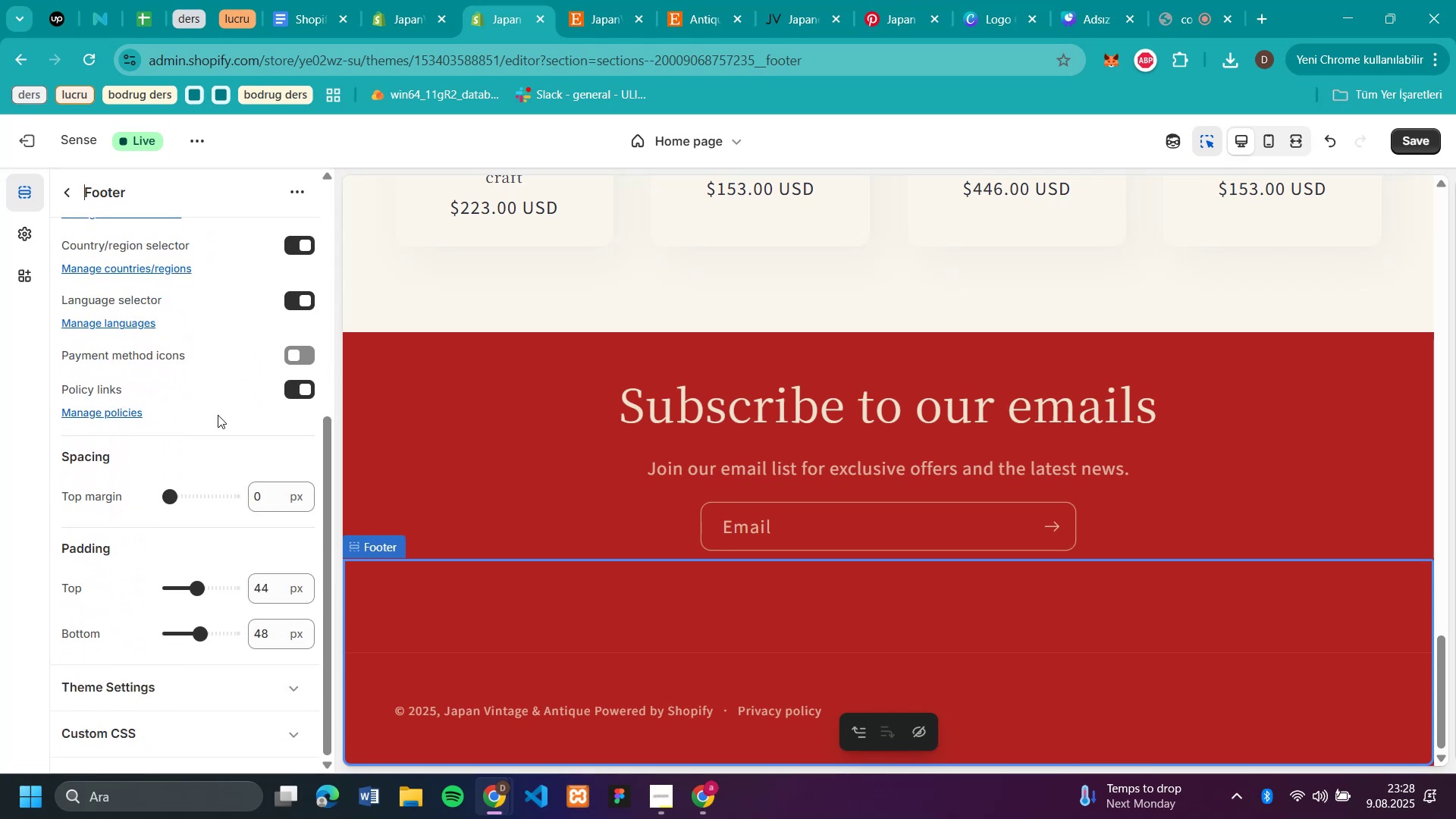 
scroll: coordinate [218, 415], scroll_direction: up, amount: 11.0
 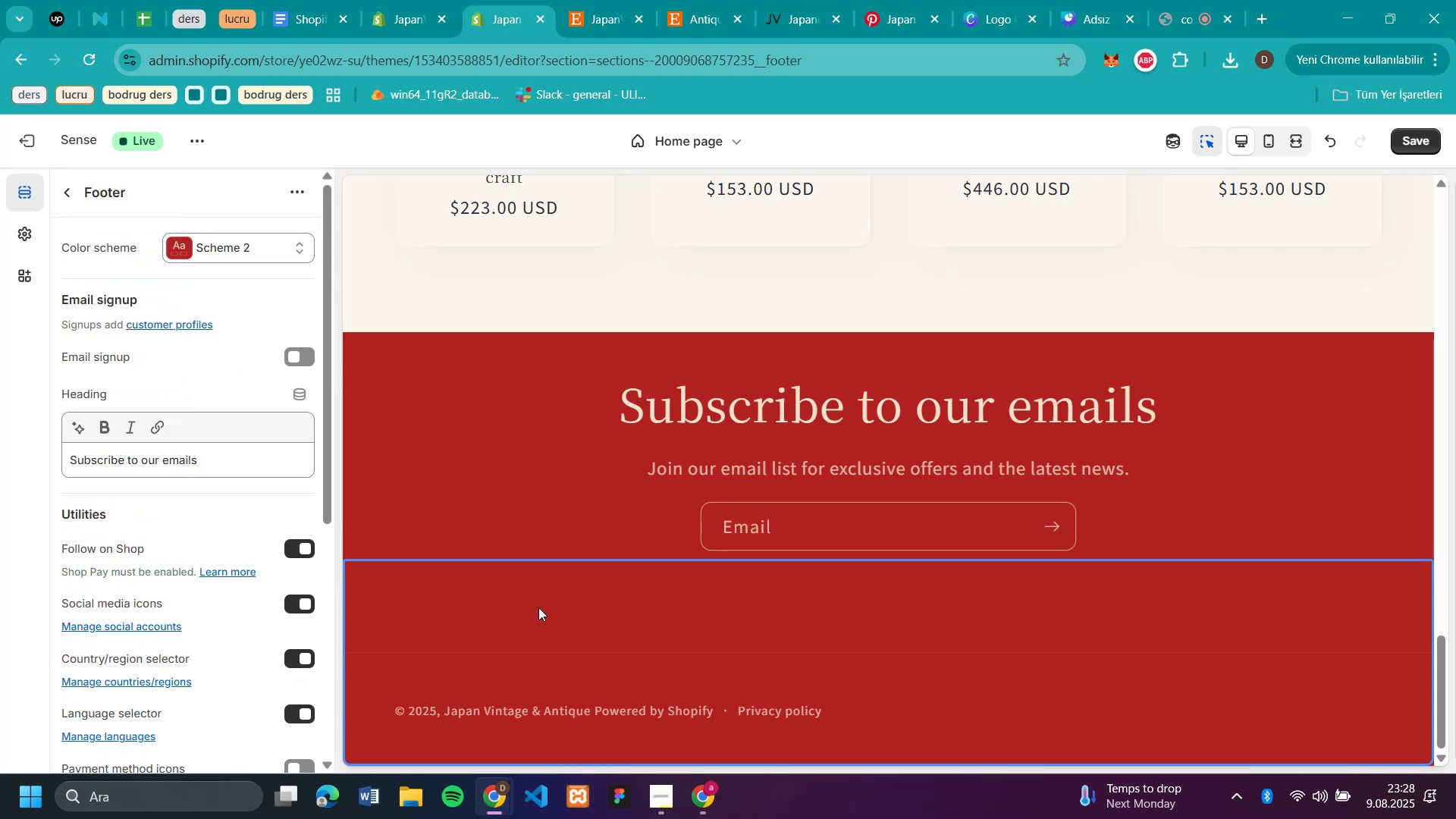 
left_click([551, 579])
 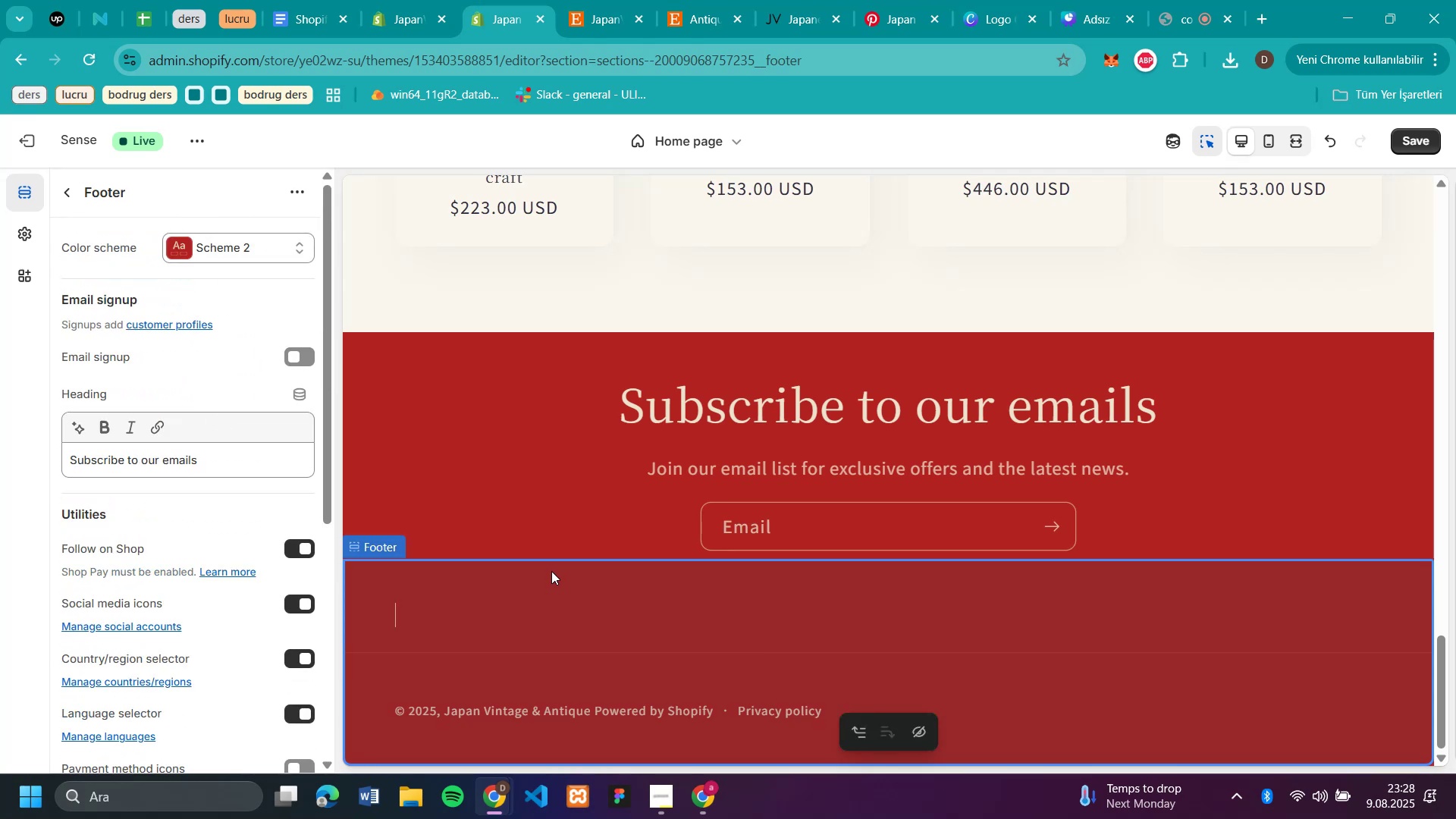 
left_click([550, 529])
 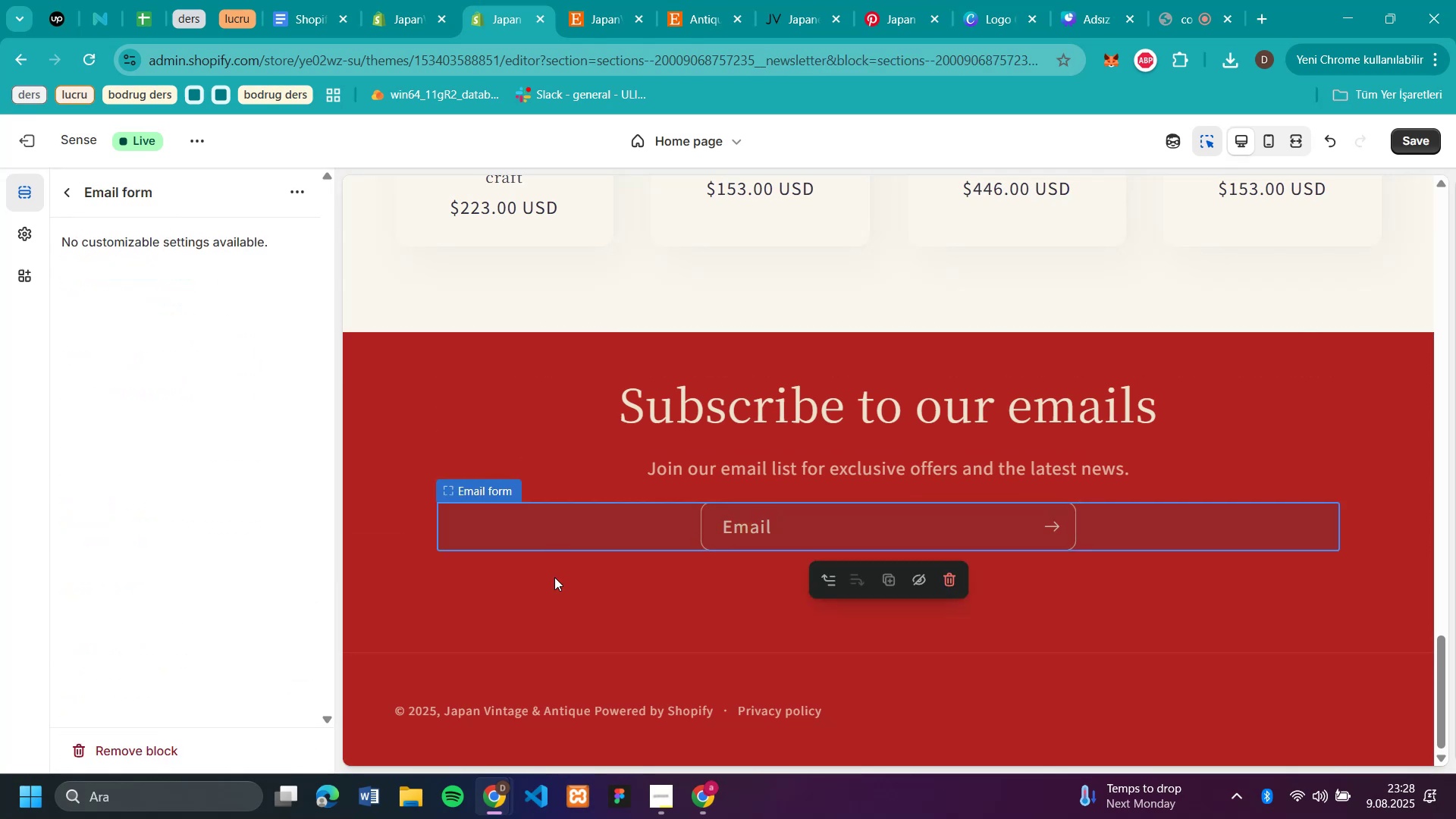 
left_click([573, 655])
 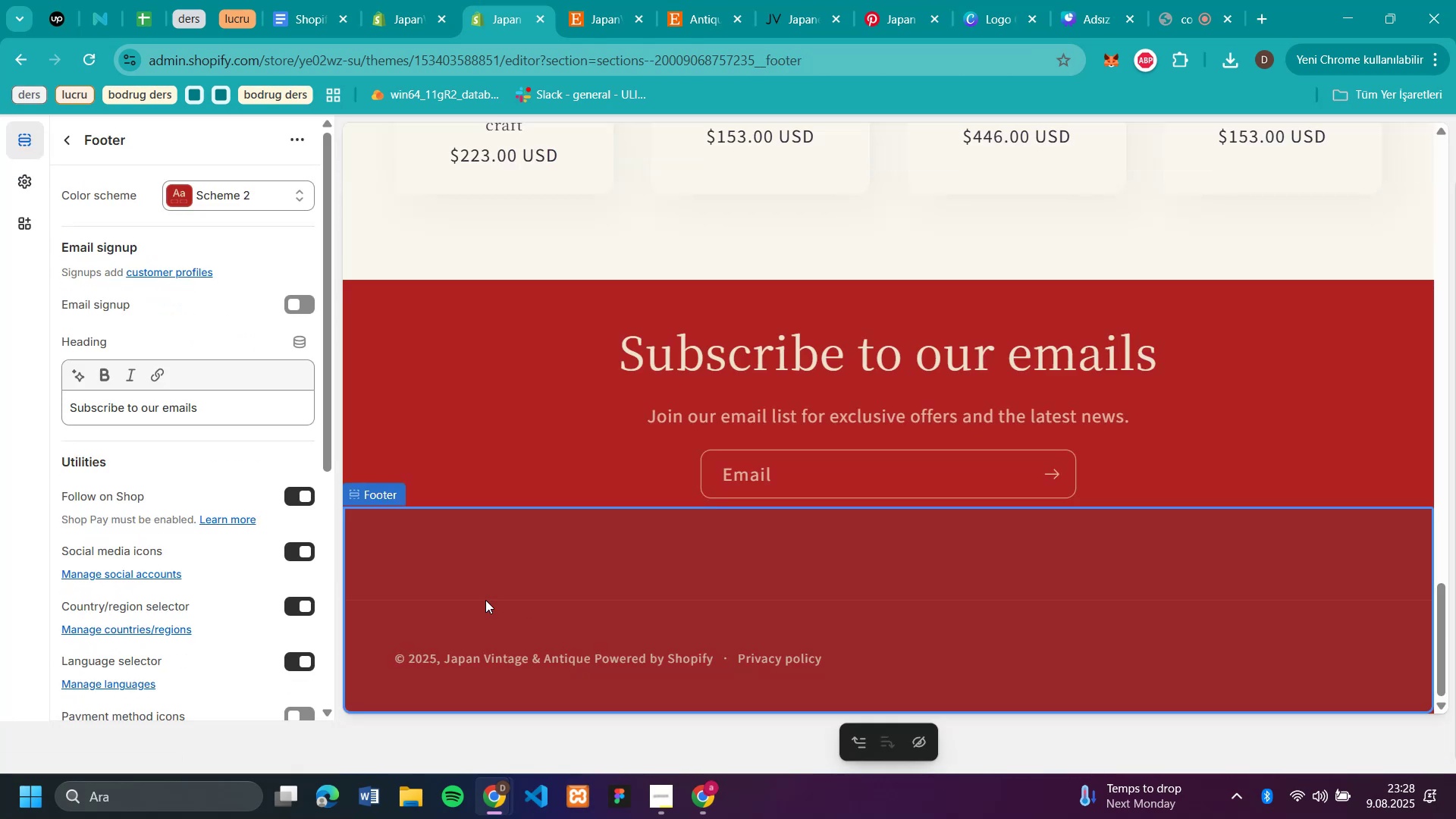 
scroll: coordinate [181, 410], scroll_direction: up, amount: 5.0
 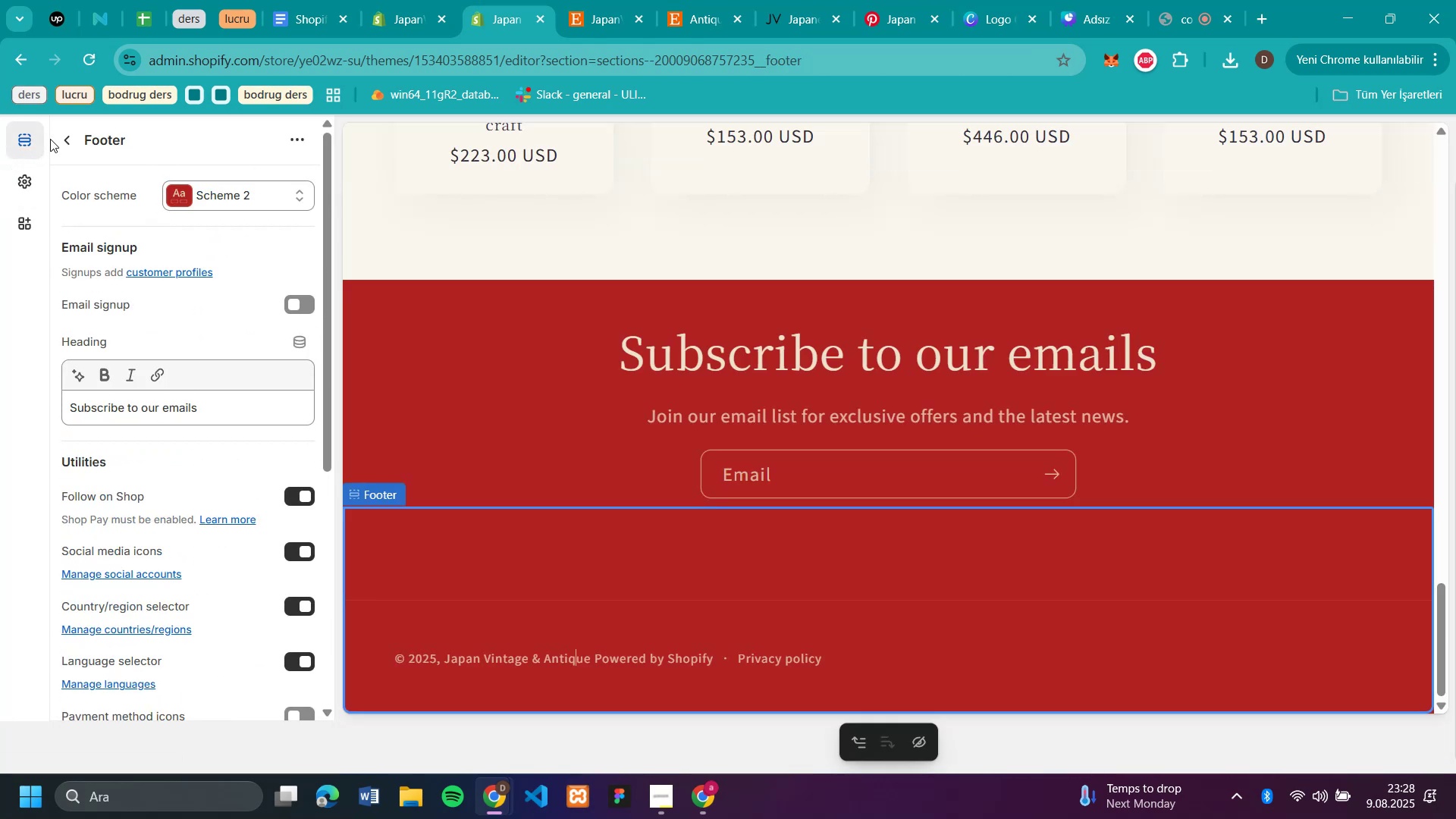 
left_click([62, 139])
 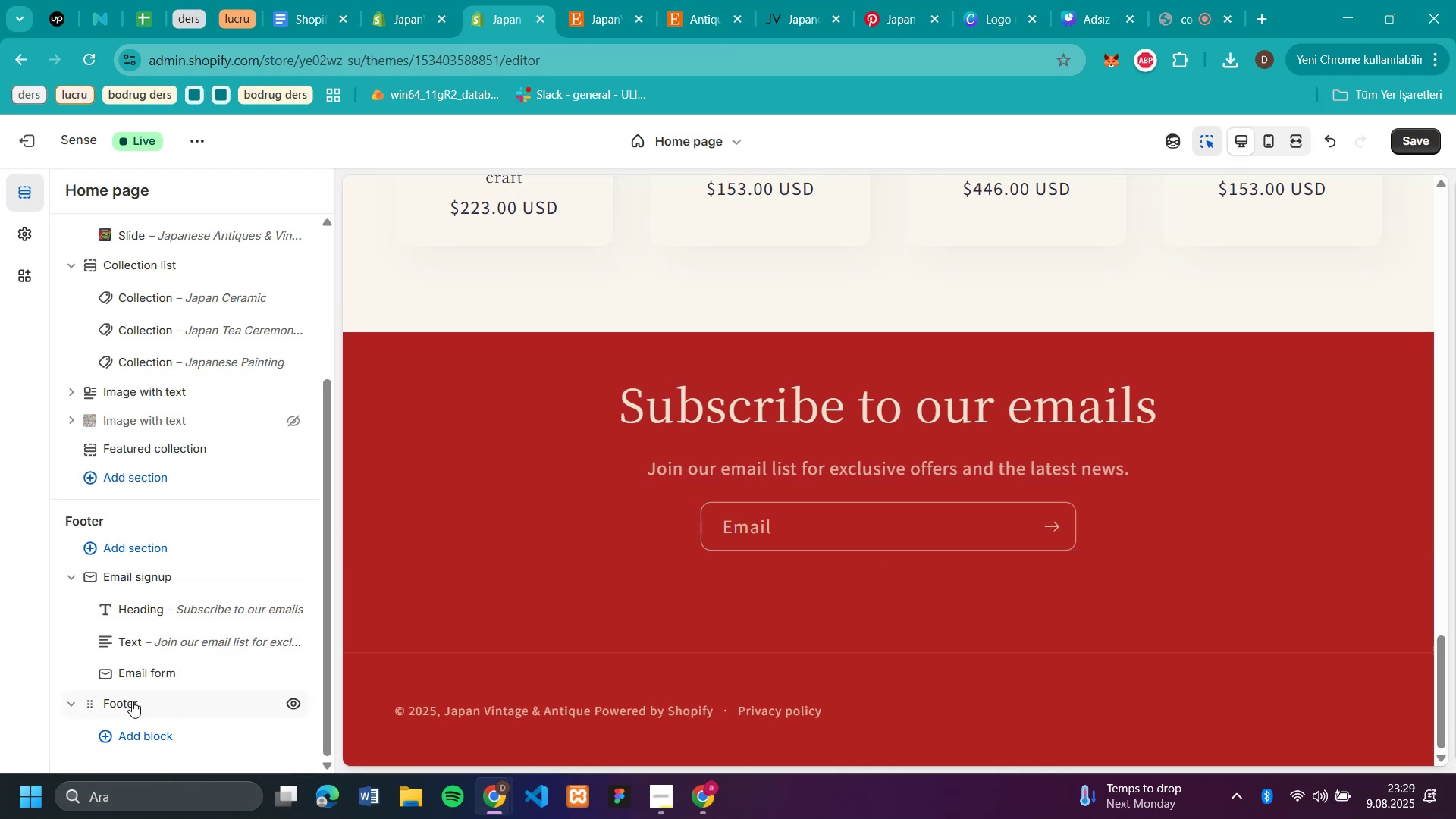 
wait(5.35)
 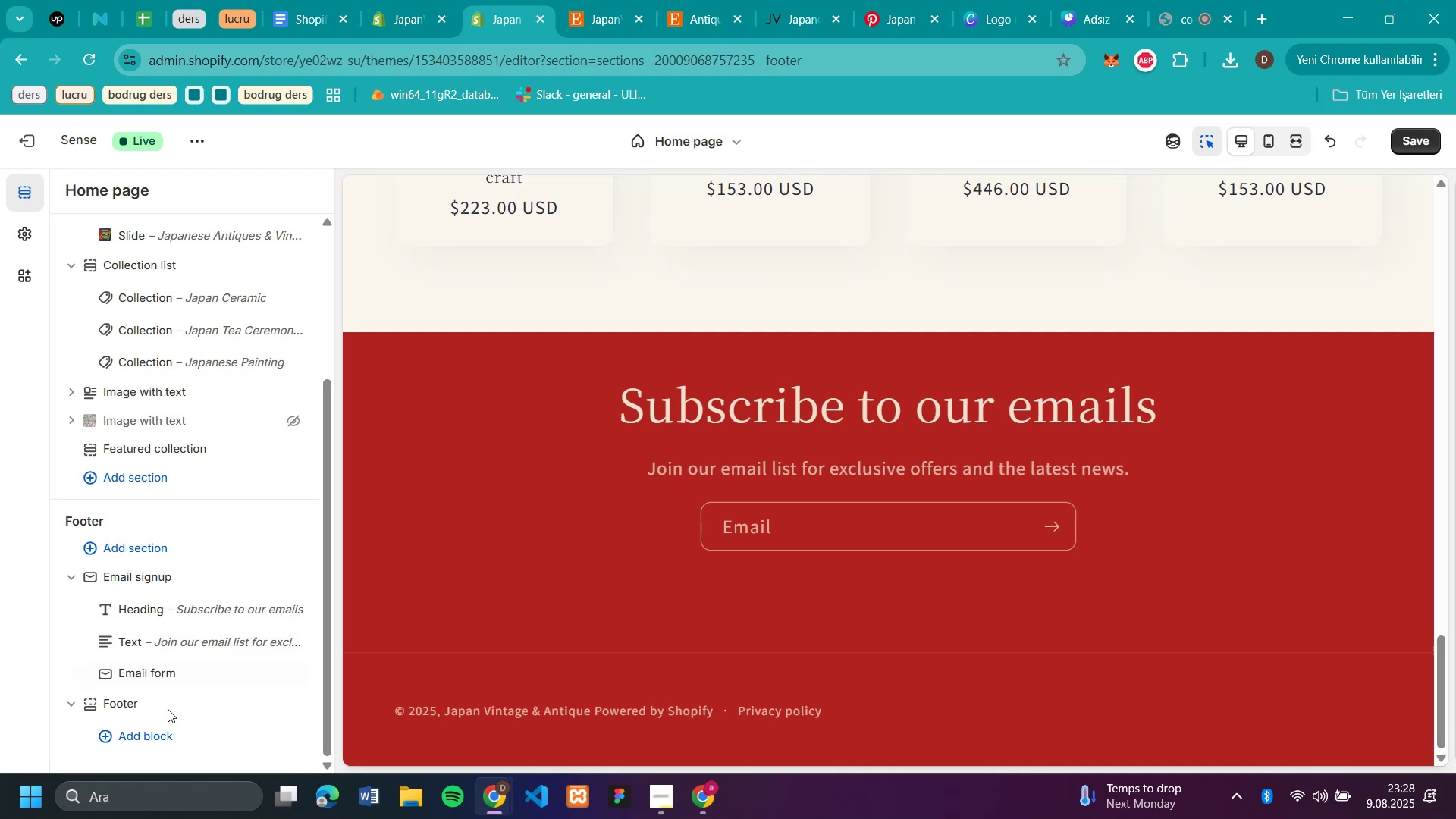 
left_click([141, 746])
 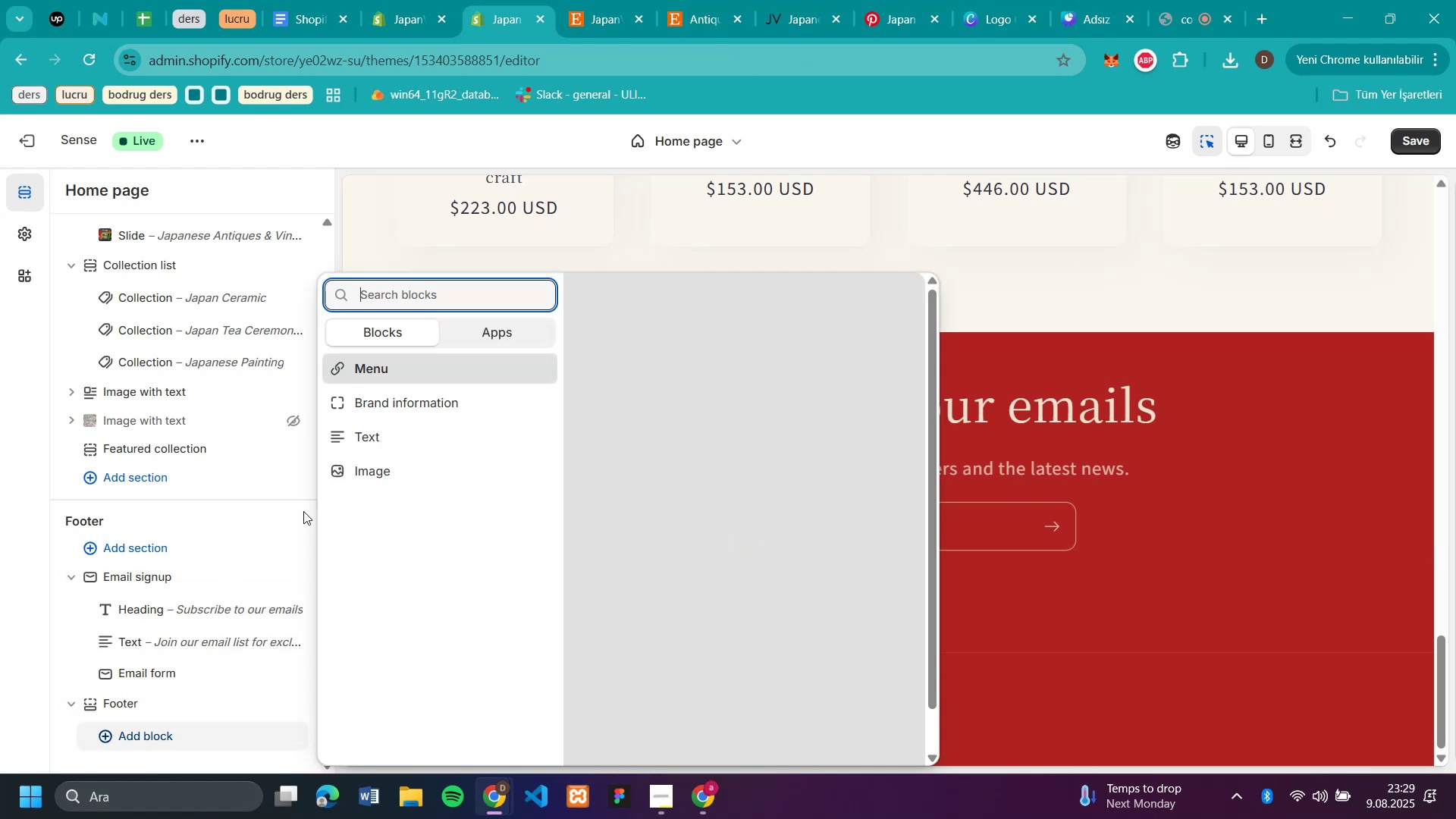 
left_click([383, 472])
 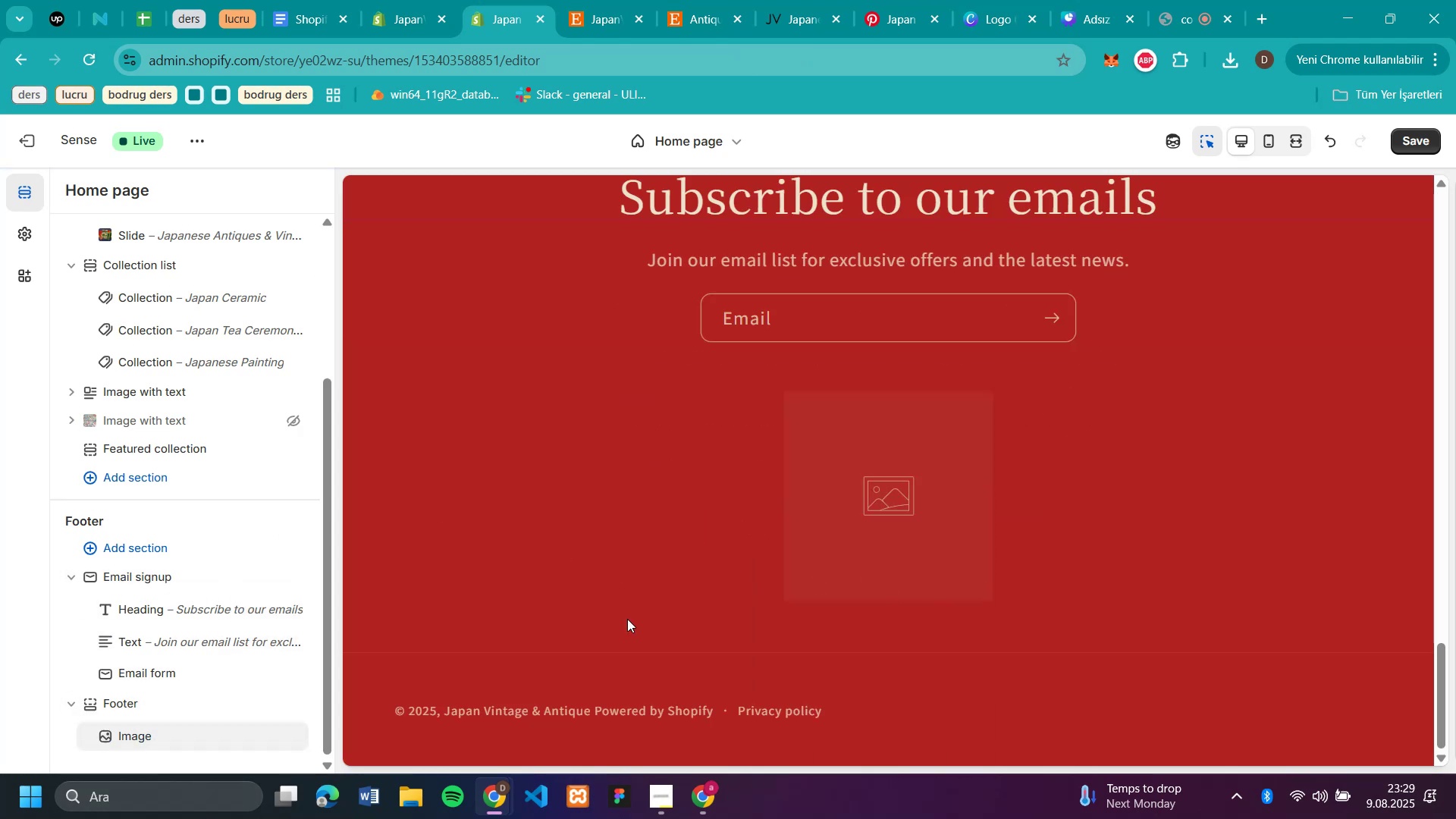 
scroll: coordinate [1211, 573], scroll_direction: up, amount: 2.0
 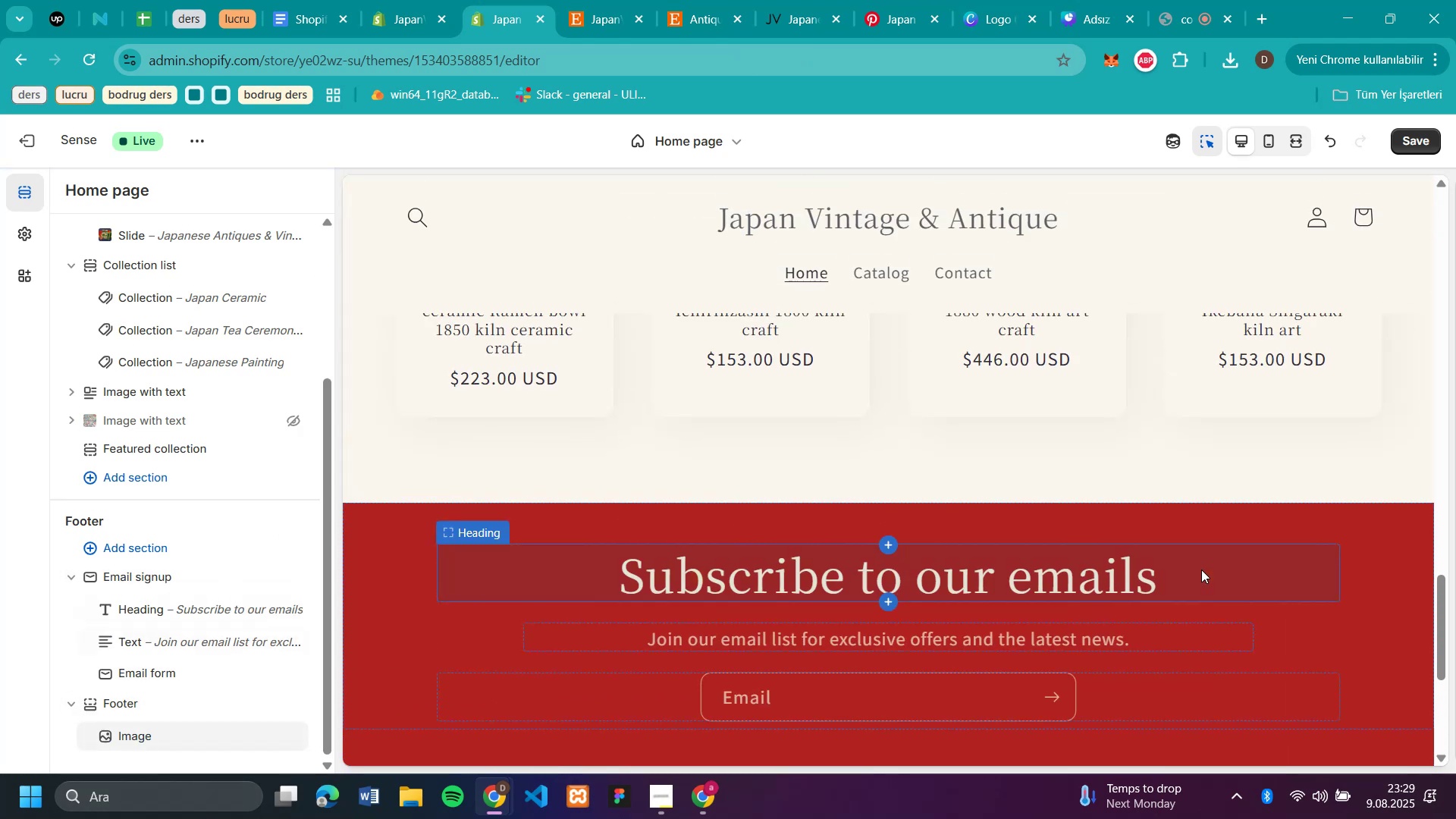 
scroll: coordinate [556, 601], scroll_direction: down, amount: 6.0
 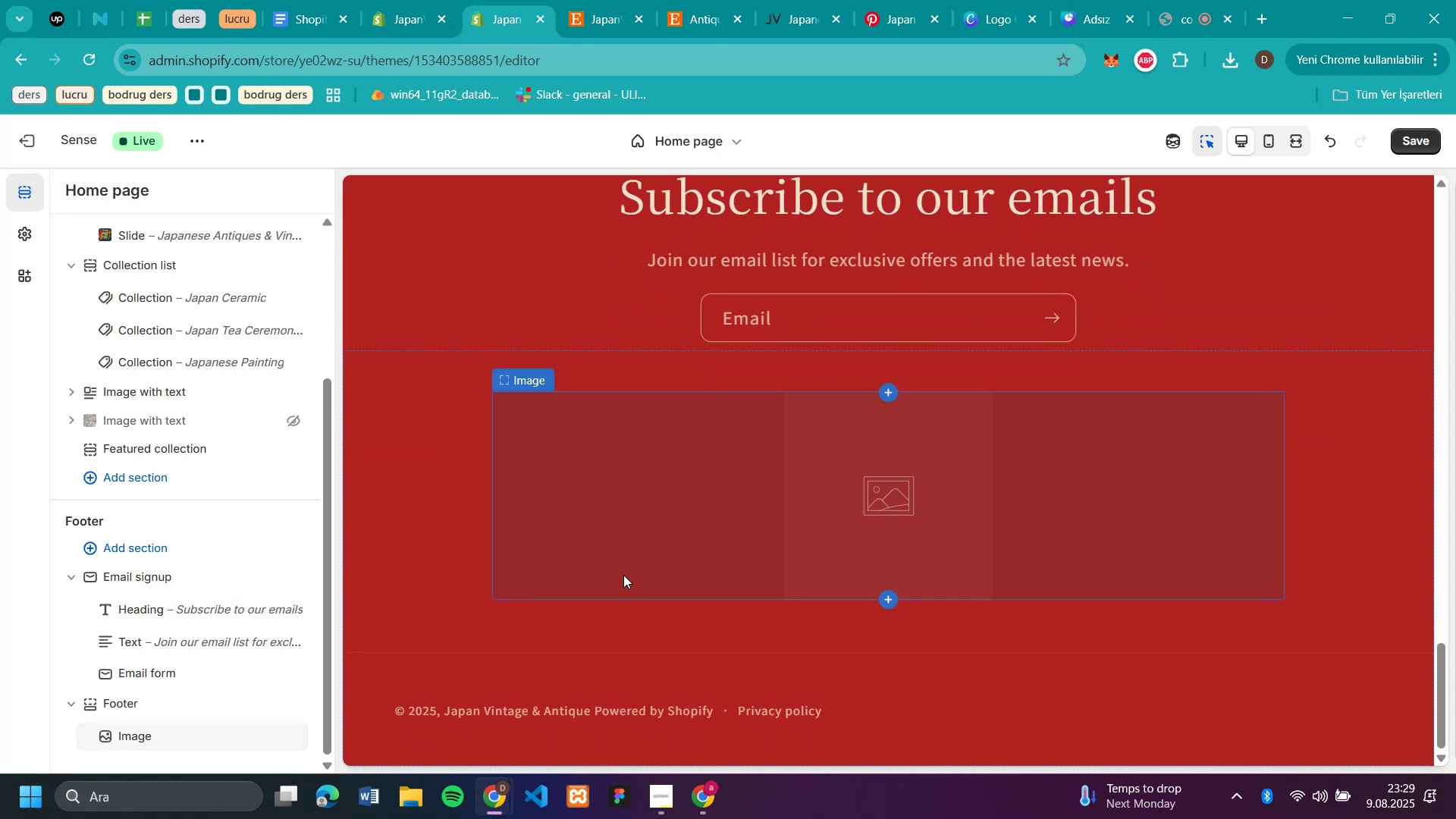 
scroll: coordinate [642, 473], scroll_direction: up, amount: 4.0
 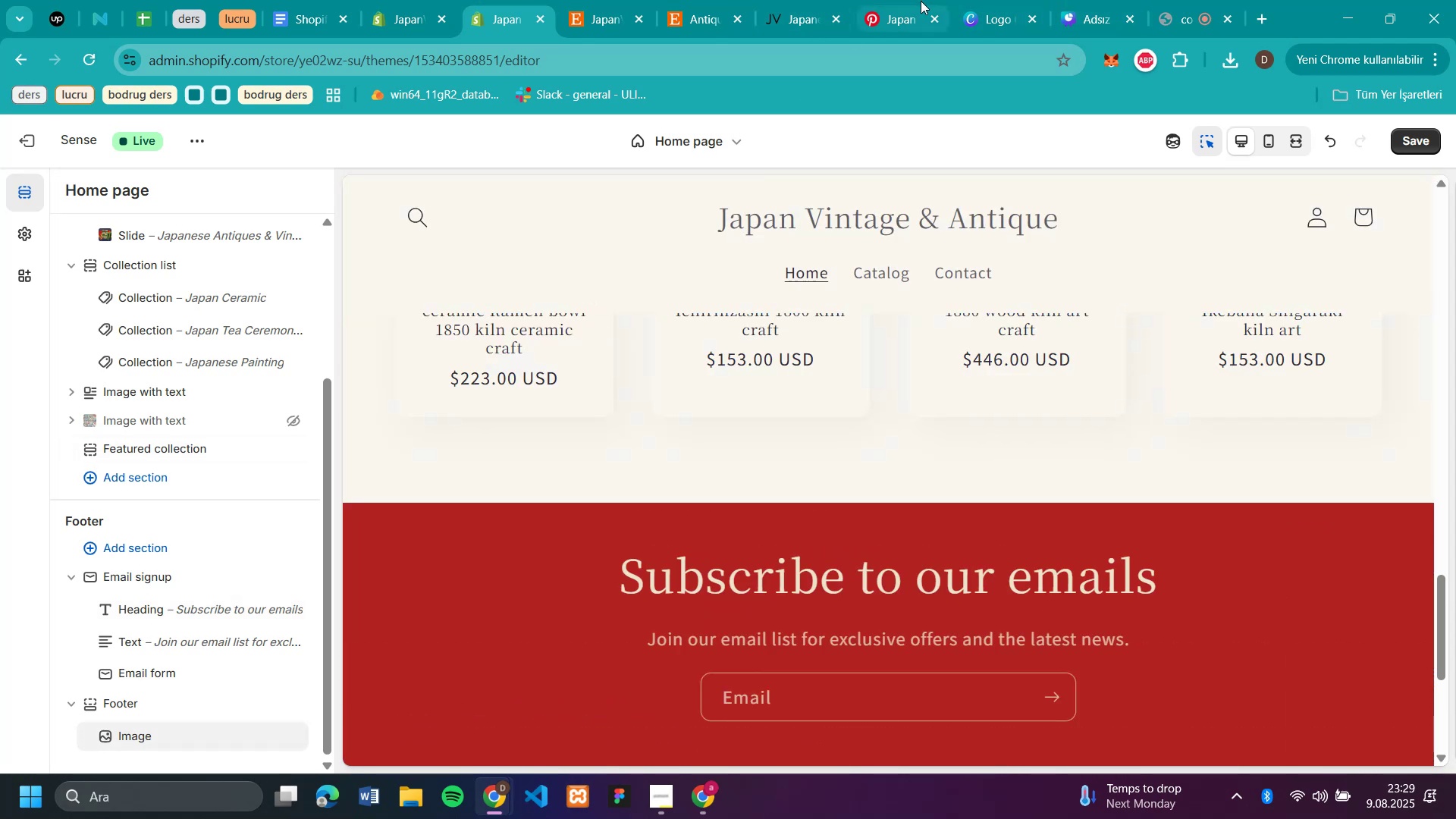 
scroll: coordinate [886, 407], scroll_direction: down, amount: 4.0
 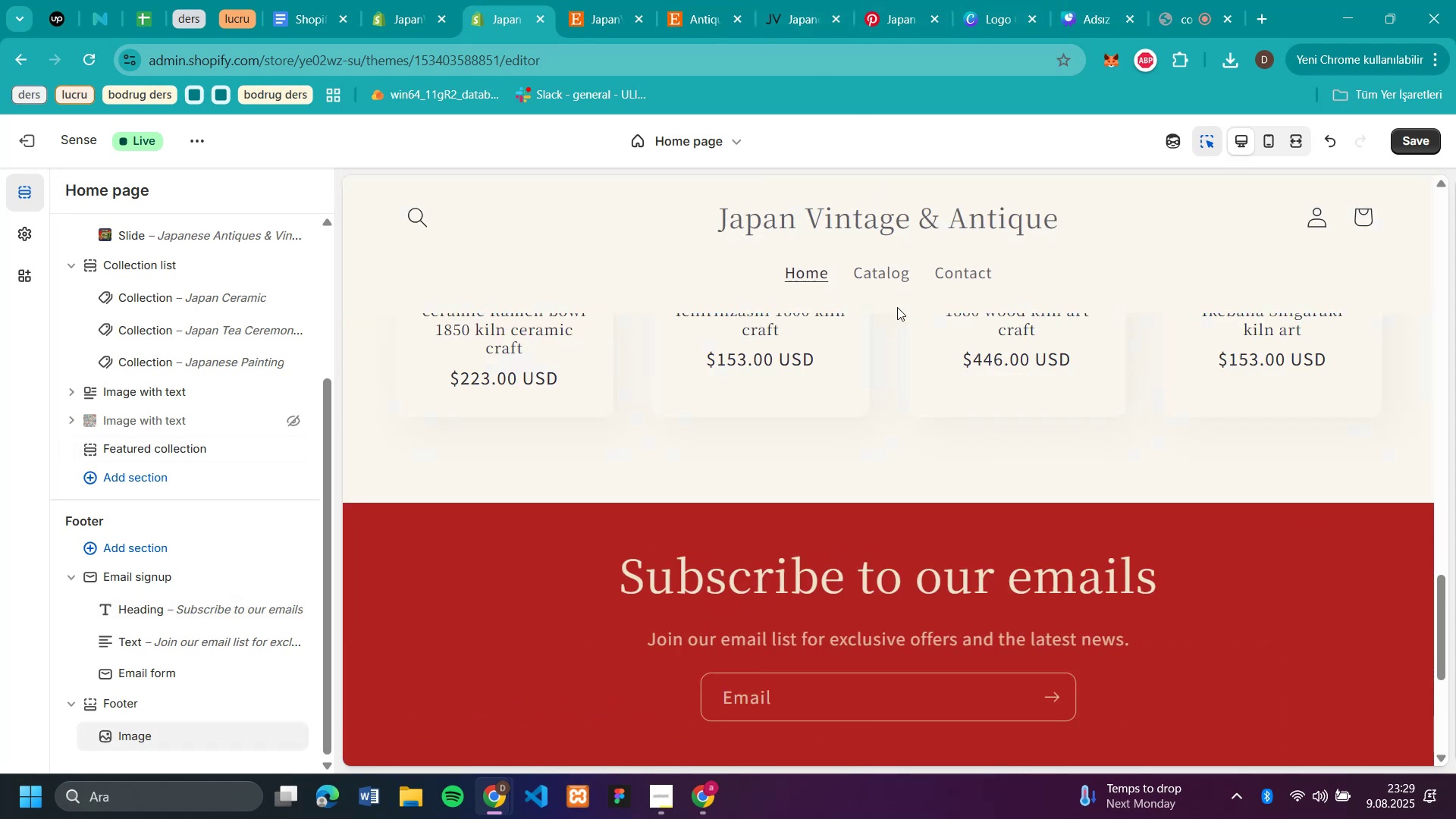 
mouse_move([876, 429])
 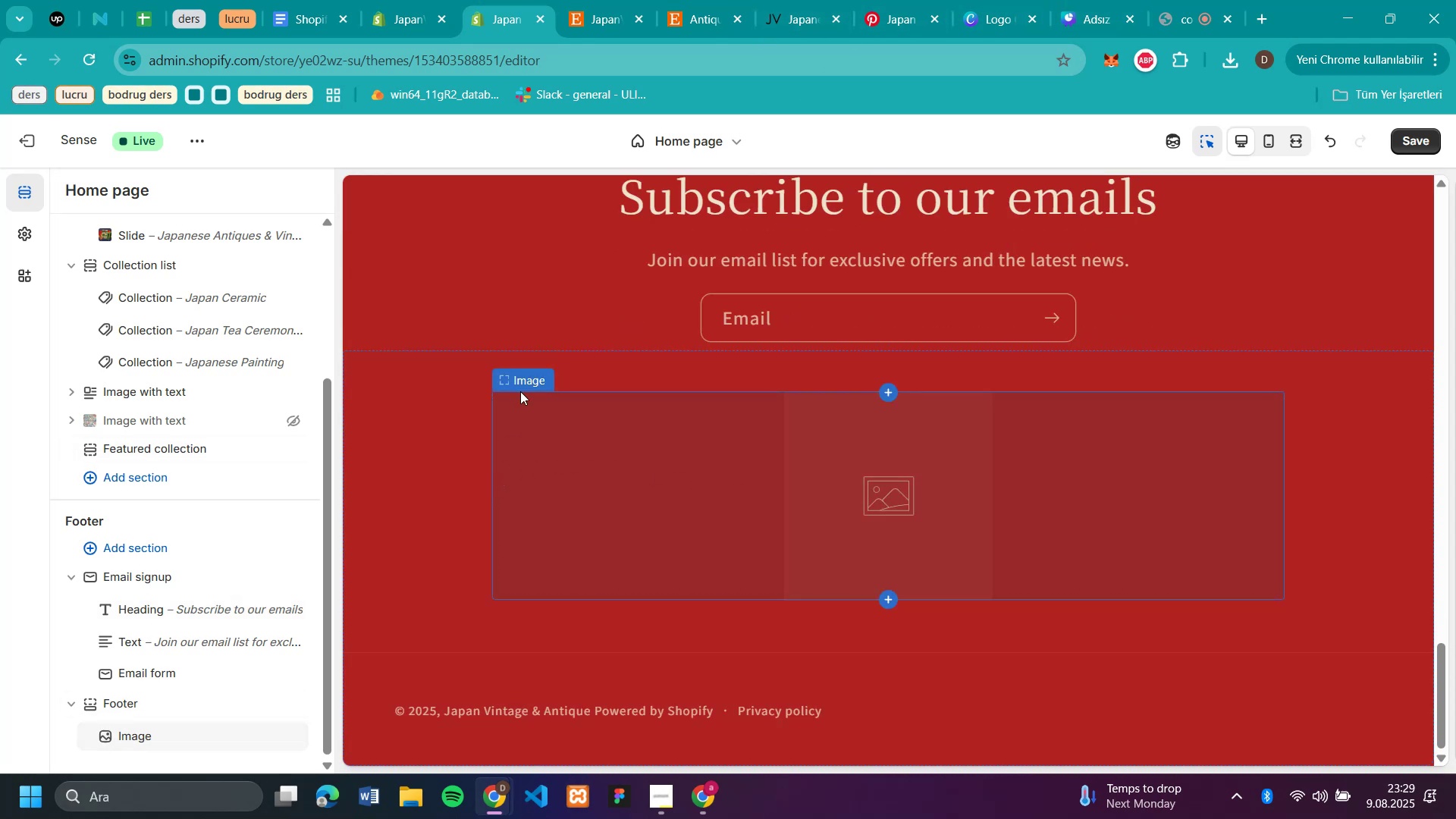 
left_click_drag(start_coordinate=[511, 372], to_coordinate=[1018, 504])
 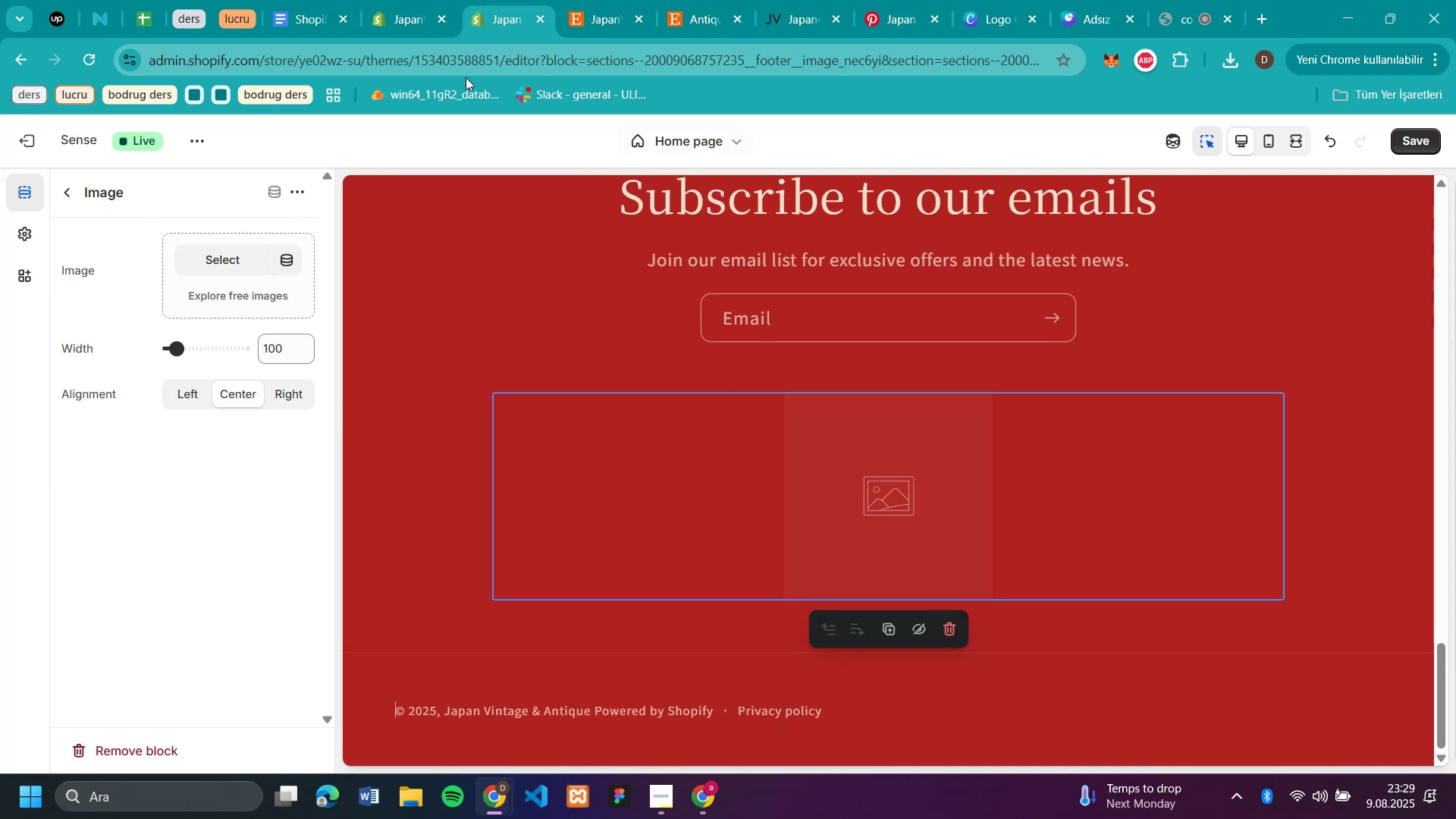 
scroll: coordinate [976, 344], scroll_direction: up, amount: 3.0
 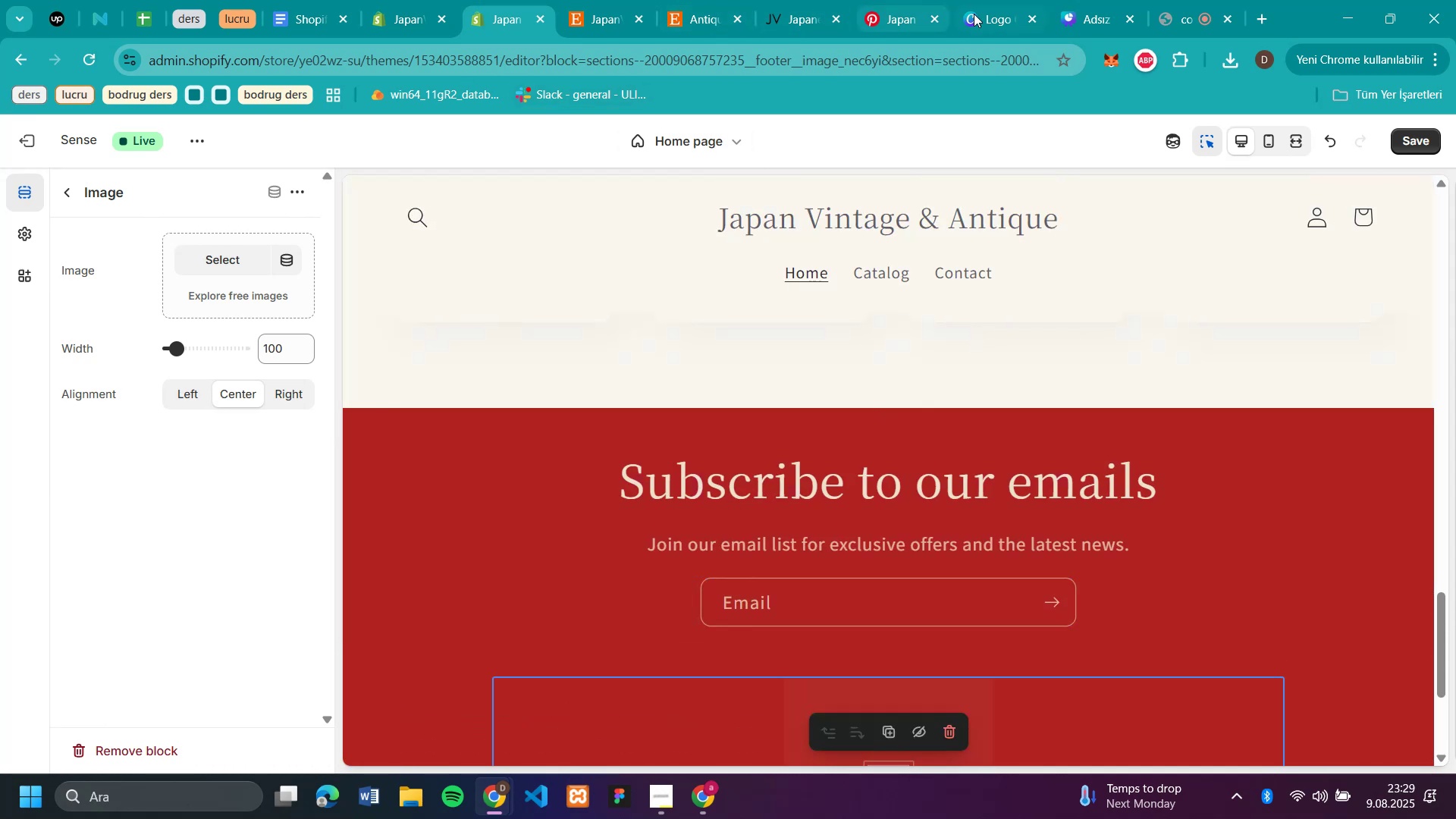 
left_click([1089, 6])
 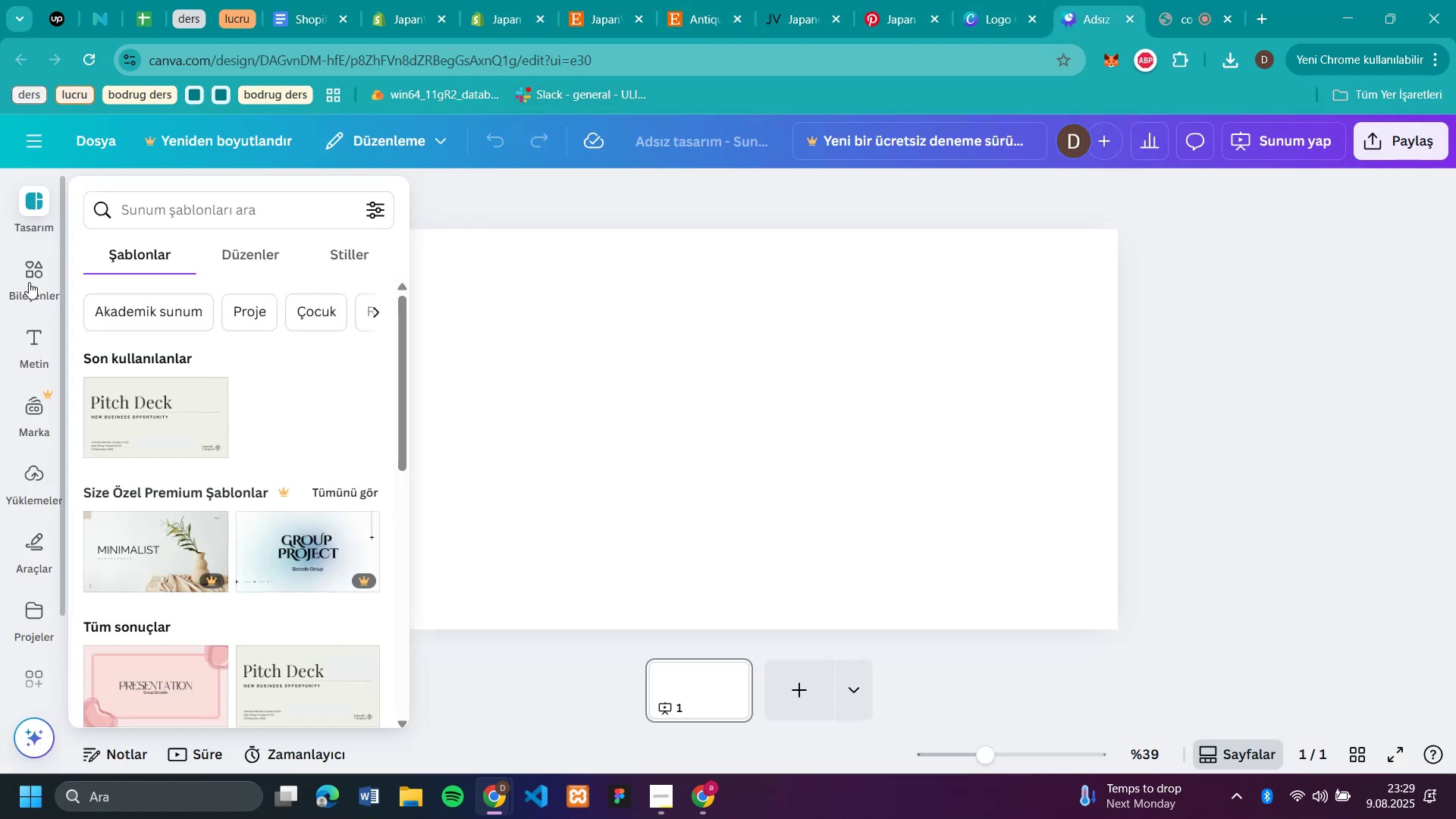 
wait(5.82)
 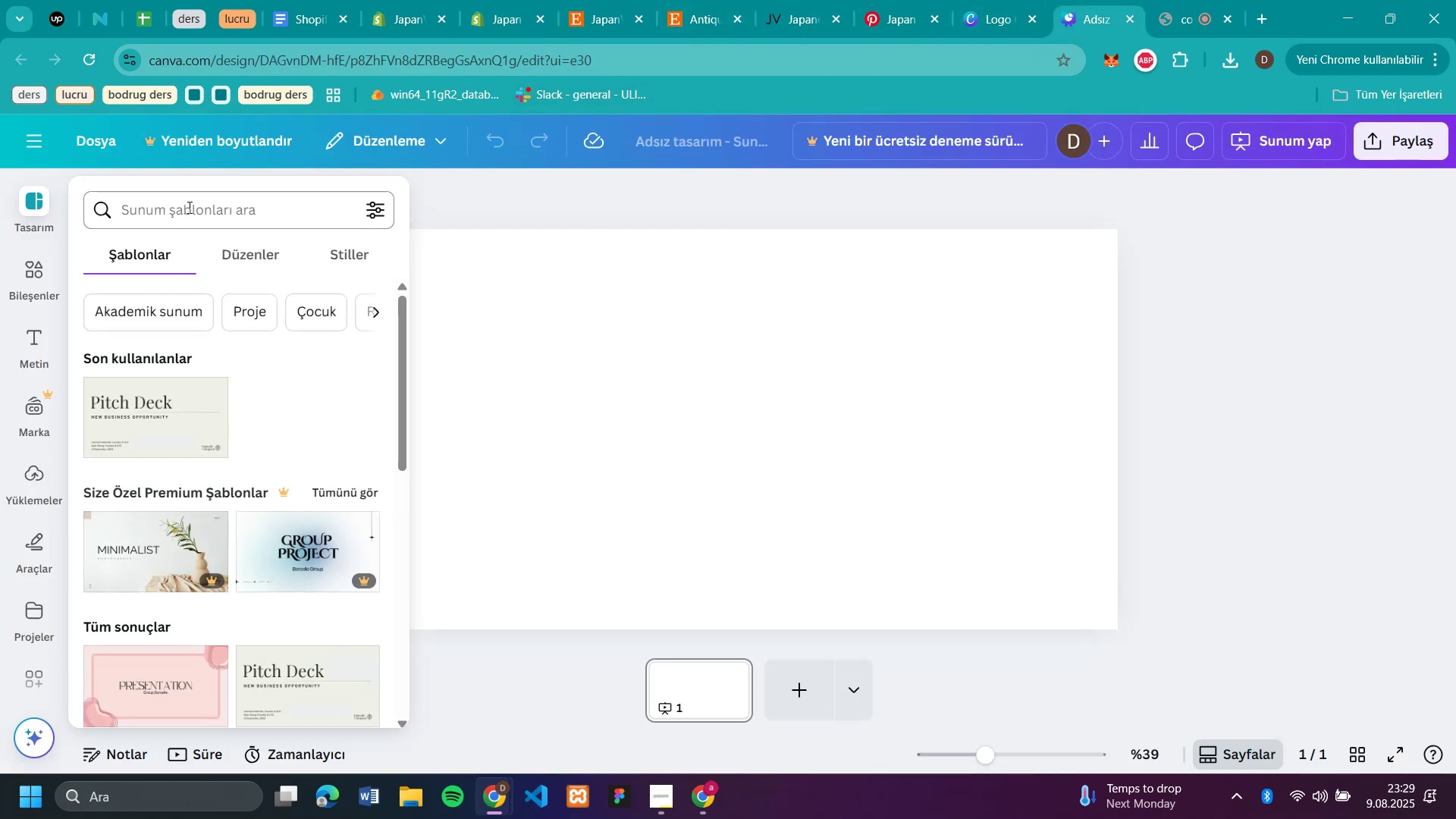 
left_click([29, 282])
 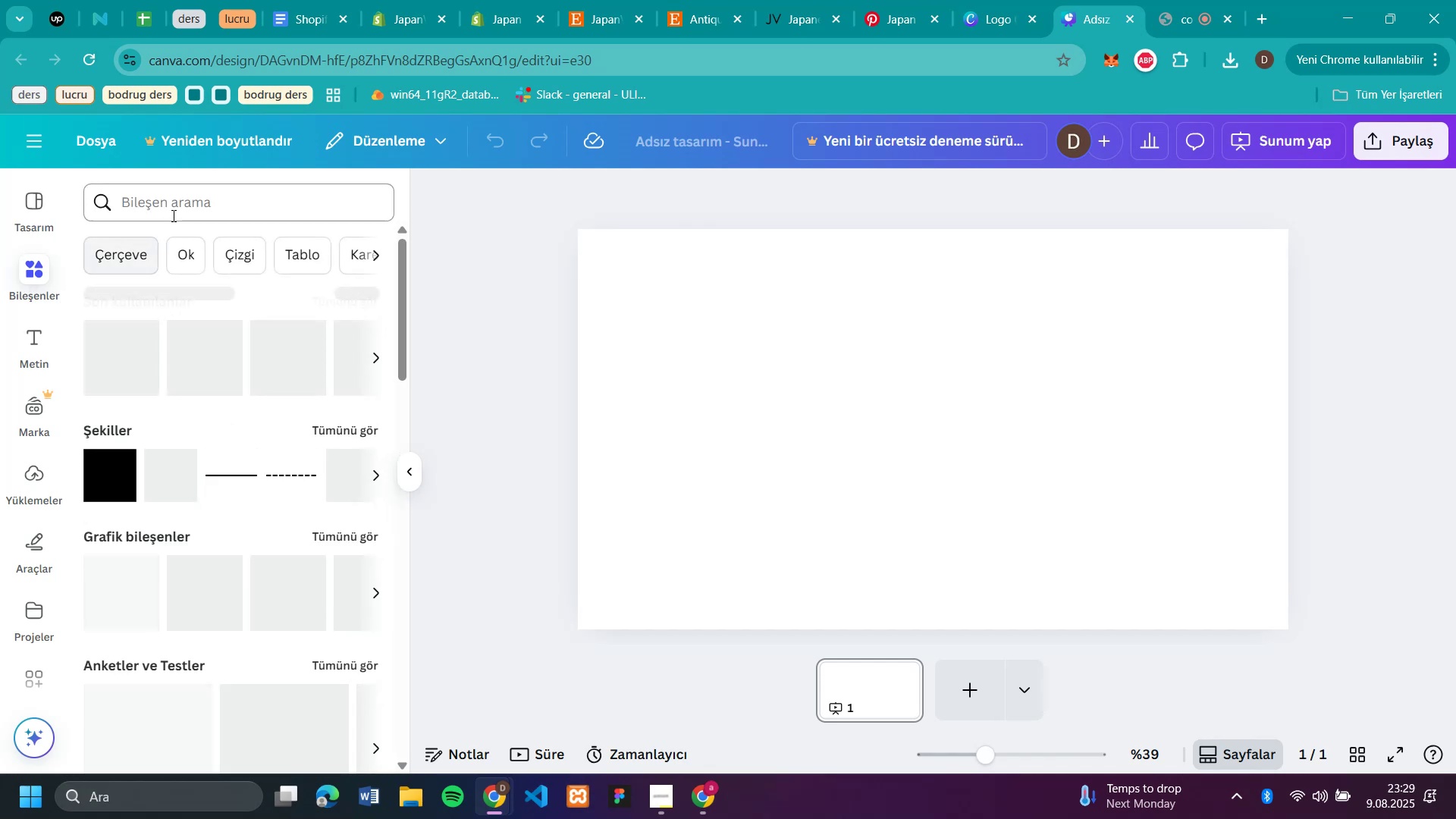 
left_click([179, 212])
 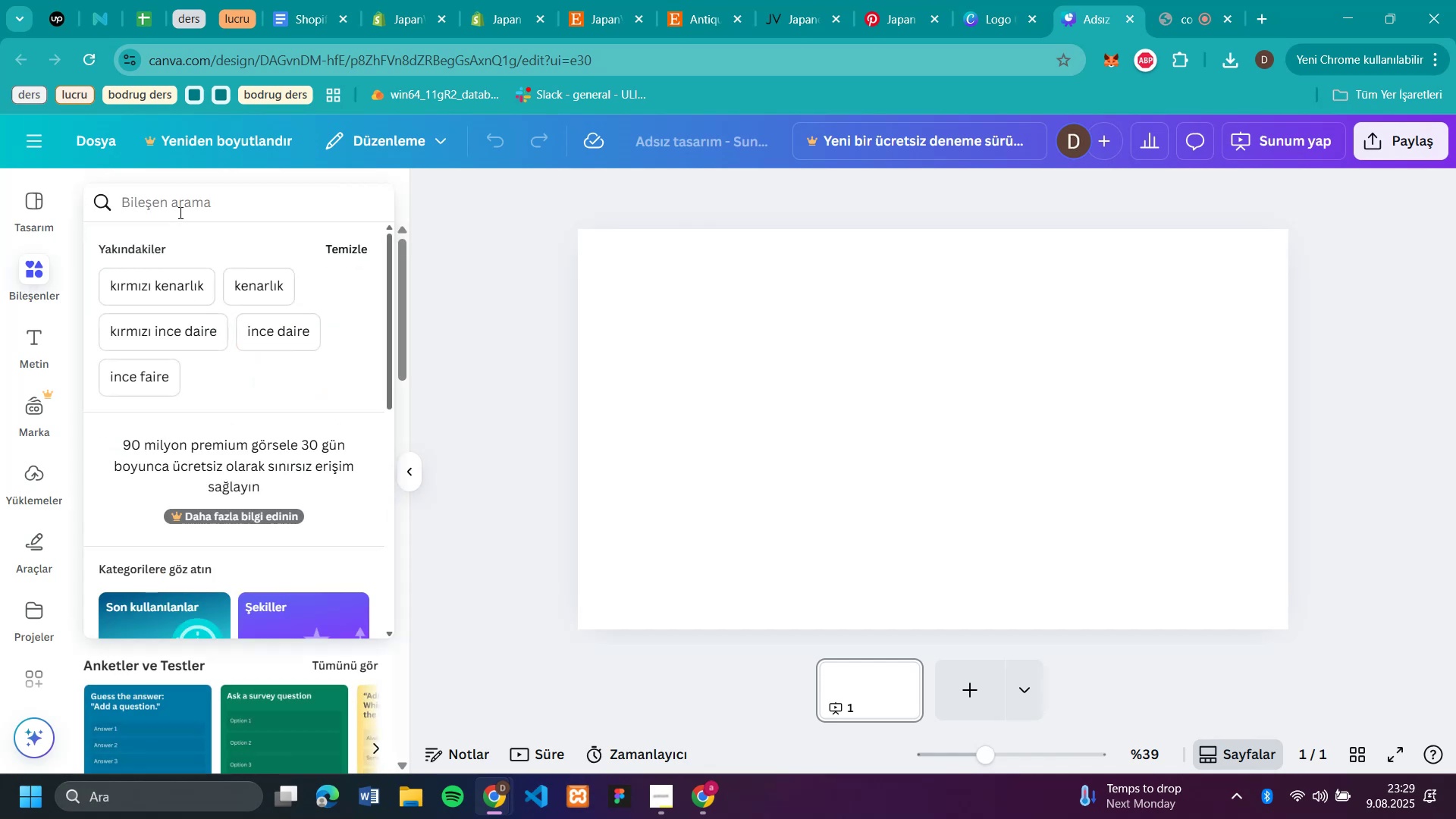 
type(l)
key(Backspace)
type(k'raz )
 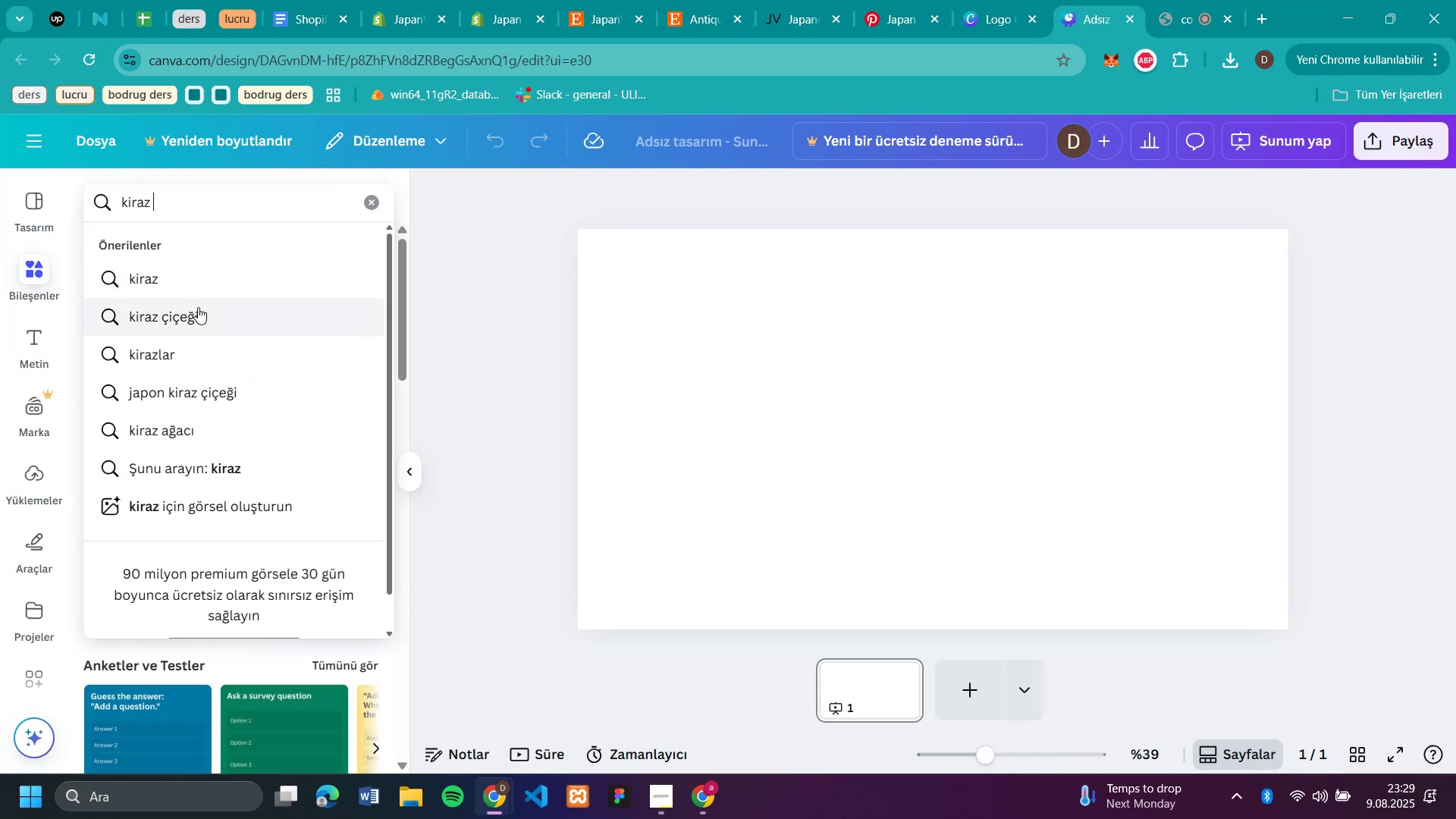 
left_click([200, 392])
 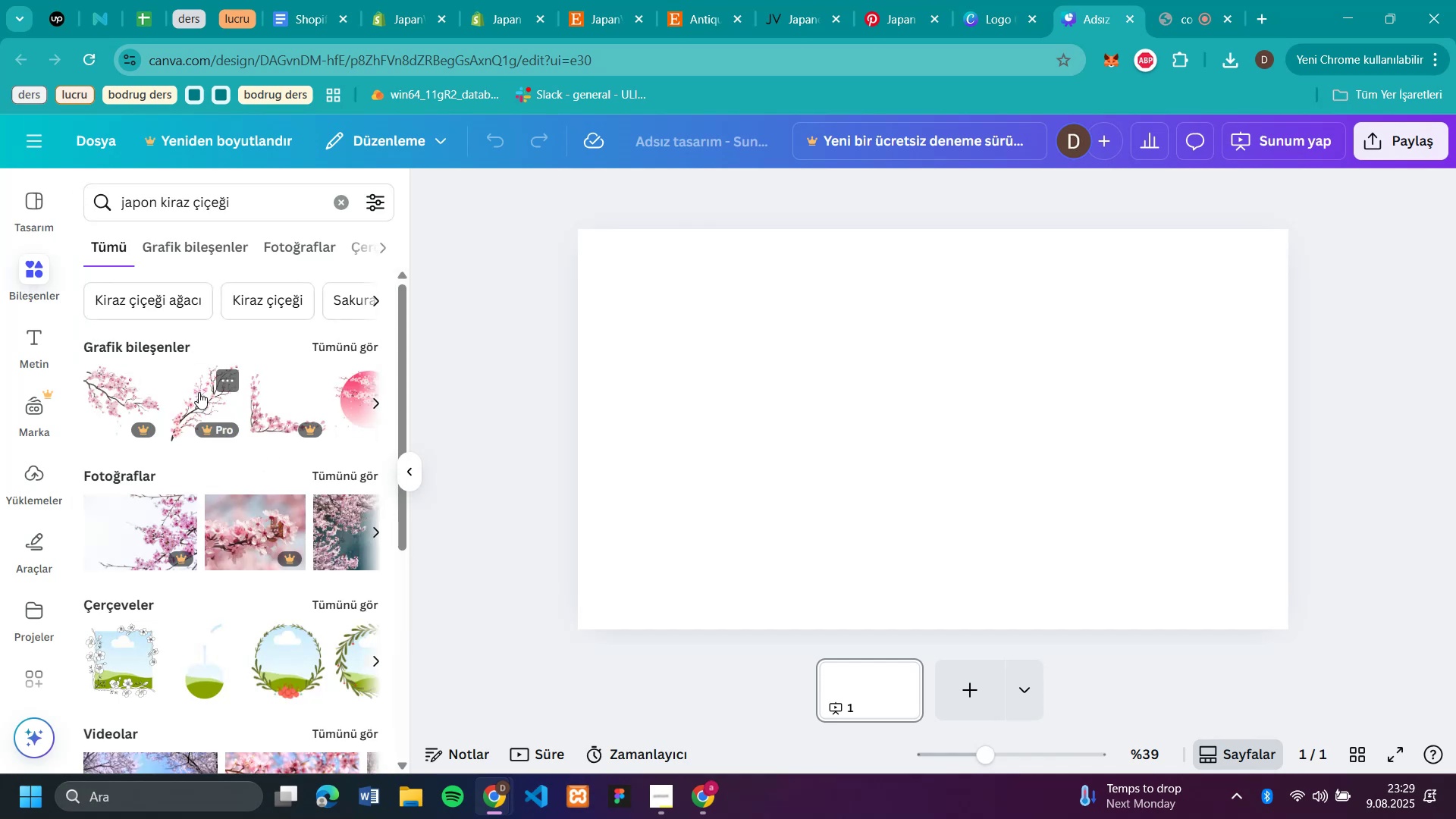 
scroll: coordinate [265, 477], scroll_direction: down, amount: 3.0
 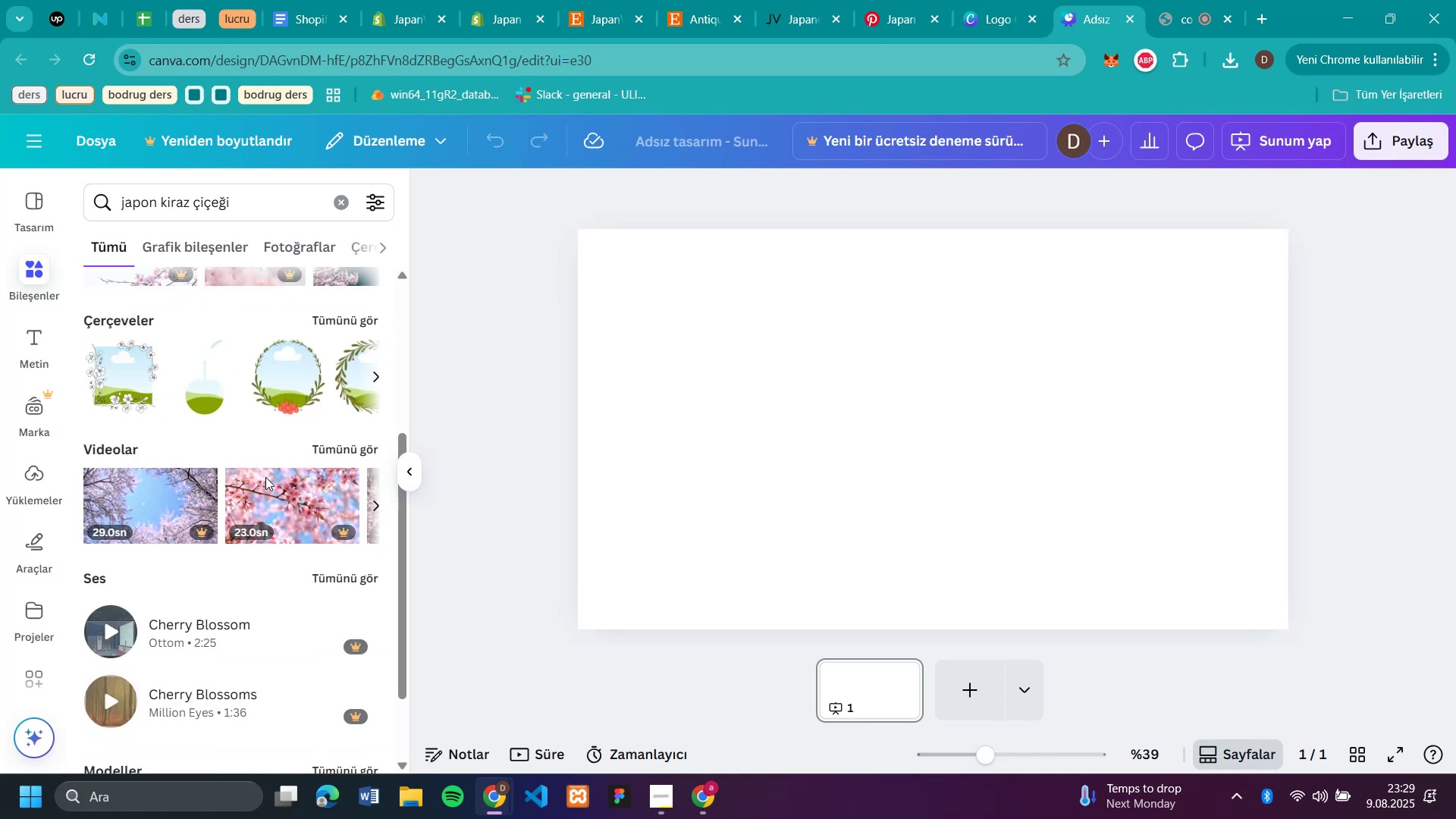 
scroll: coordinate [264, 477], scroll_direction: up, amount: 4.0
 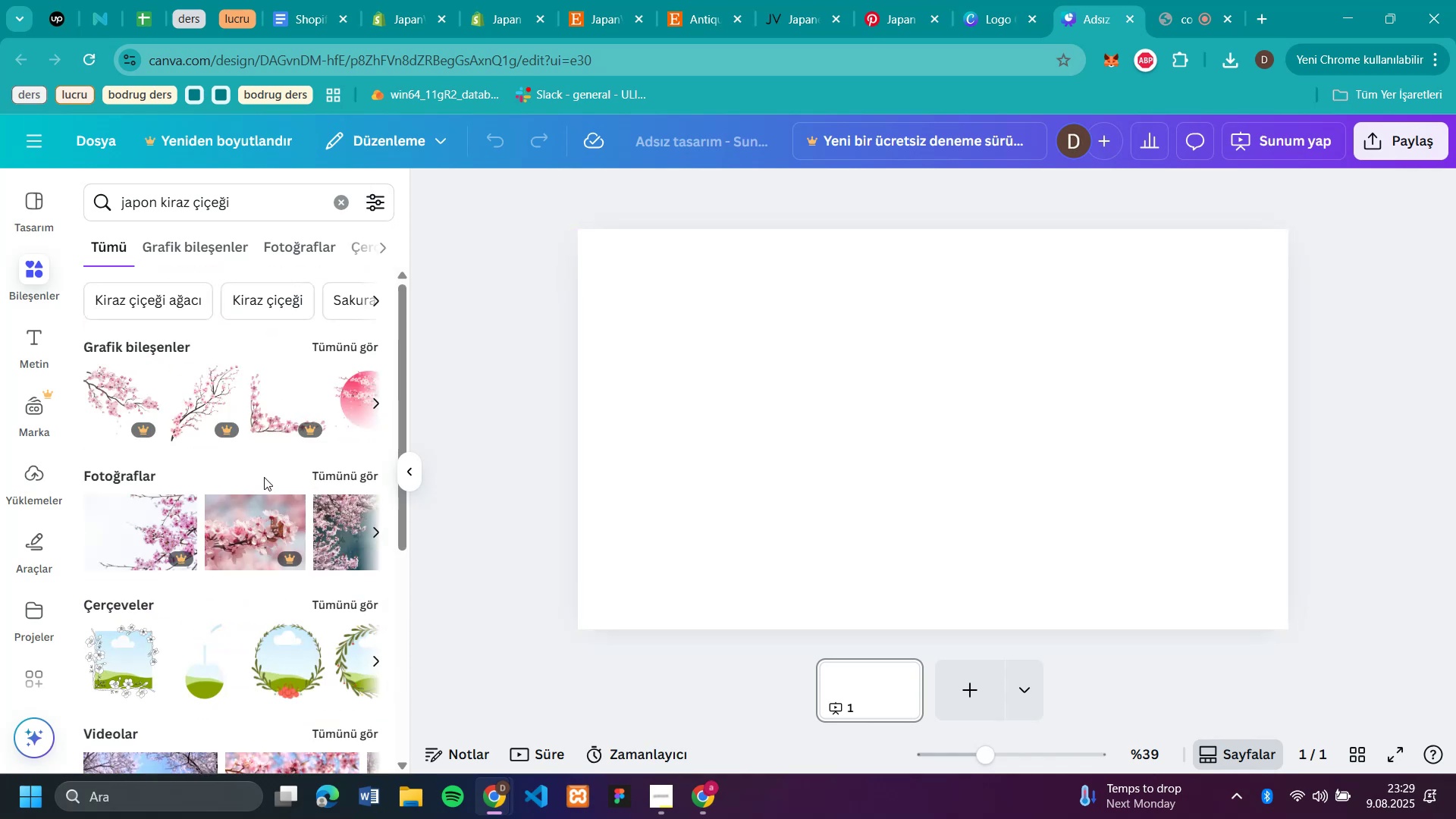 
mouse_move([147, 420])
 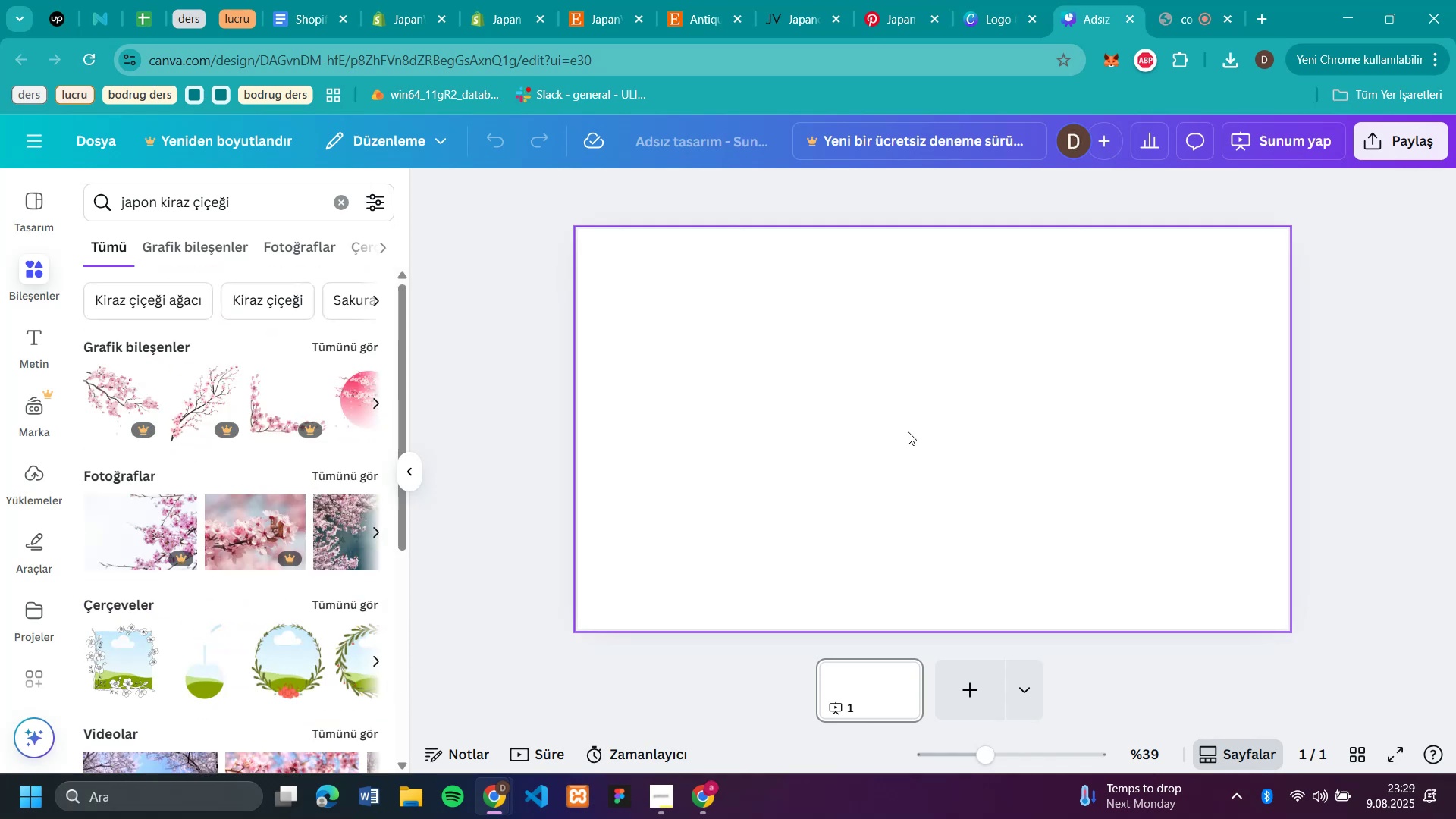 
left_click([908, 431])
 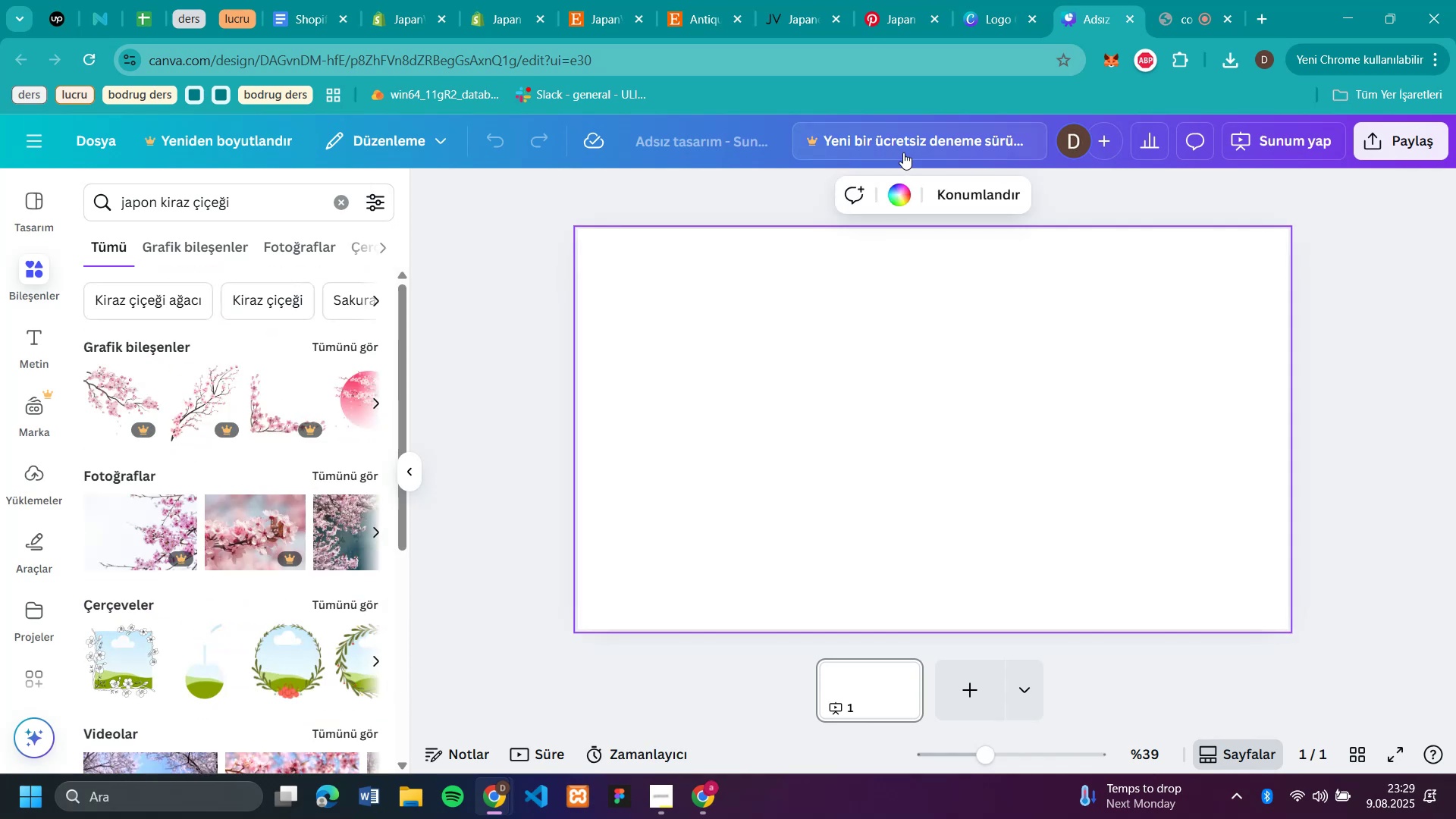 
left_click([906, 190])
 